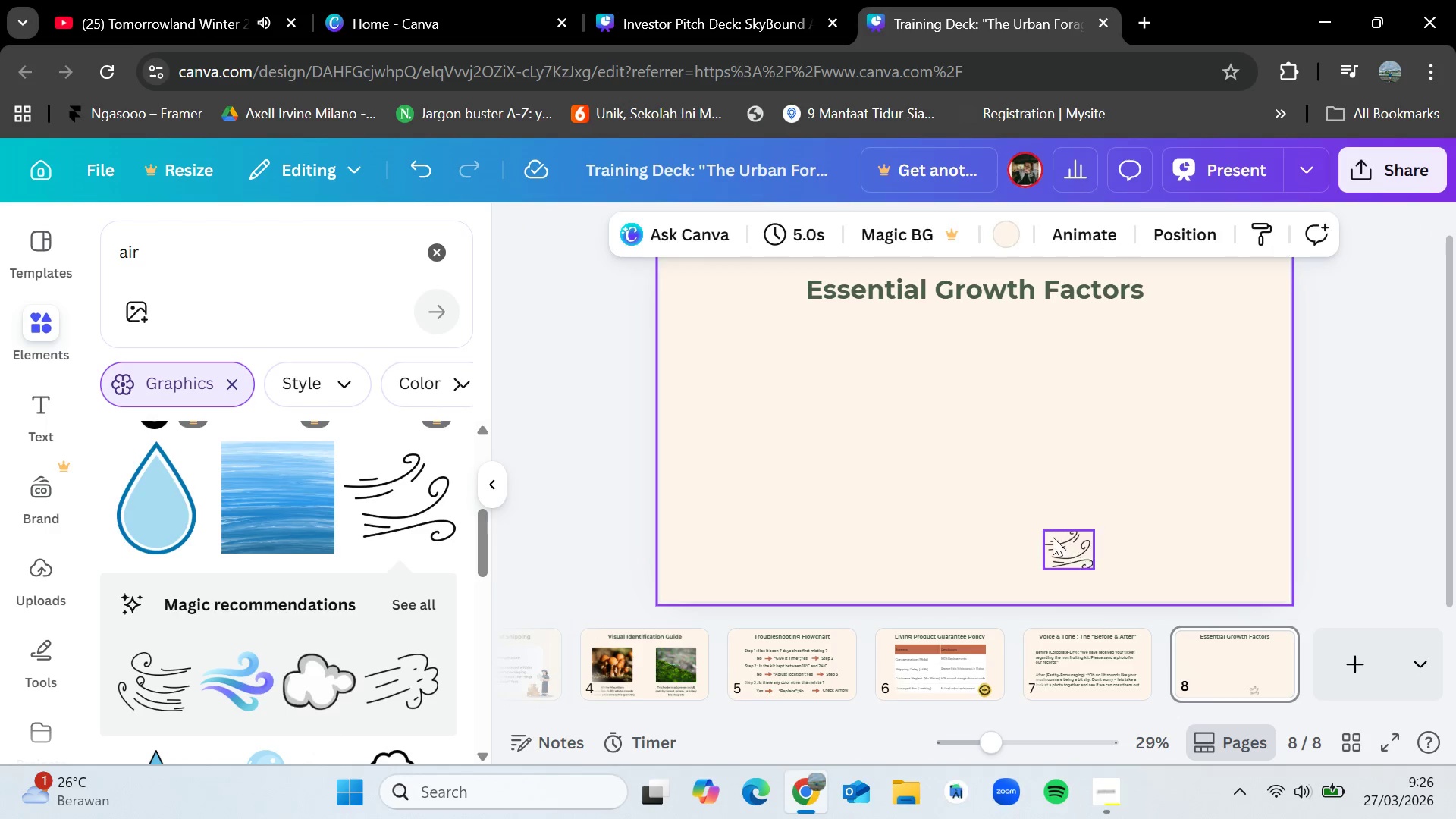 
left_click_drag(start_coordinate=[1072, 550], to_coordinate=[822, 375])
 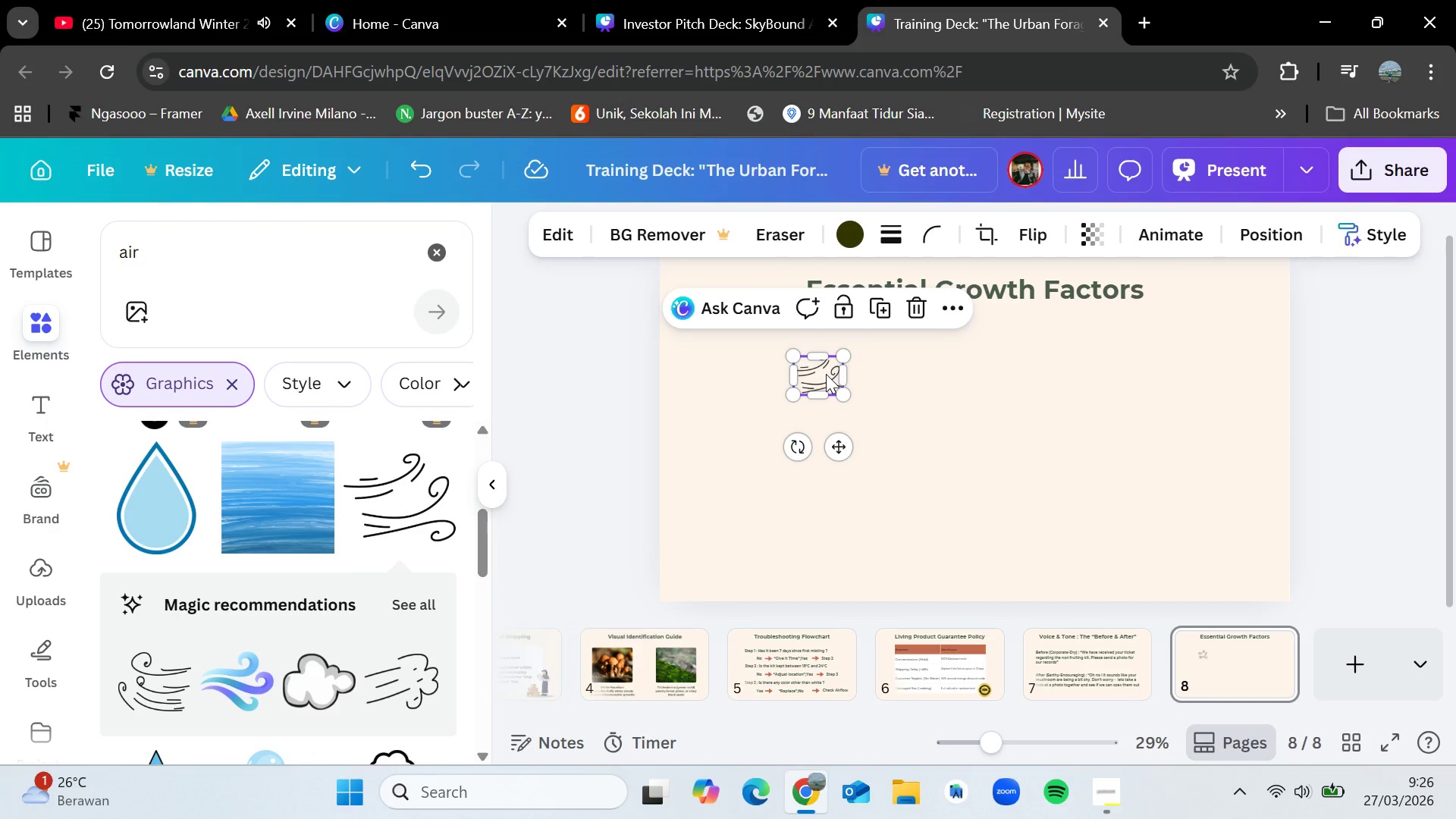 
mouse_move([1100, 655])
 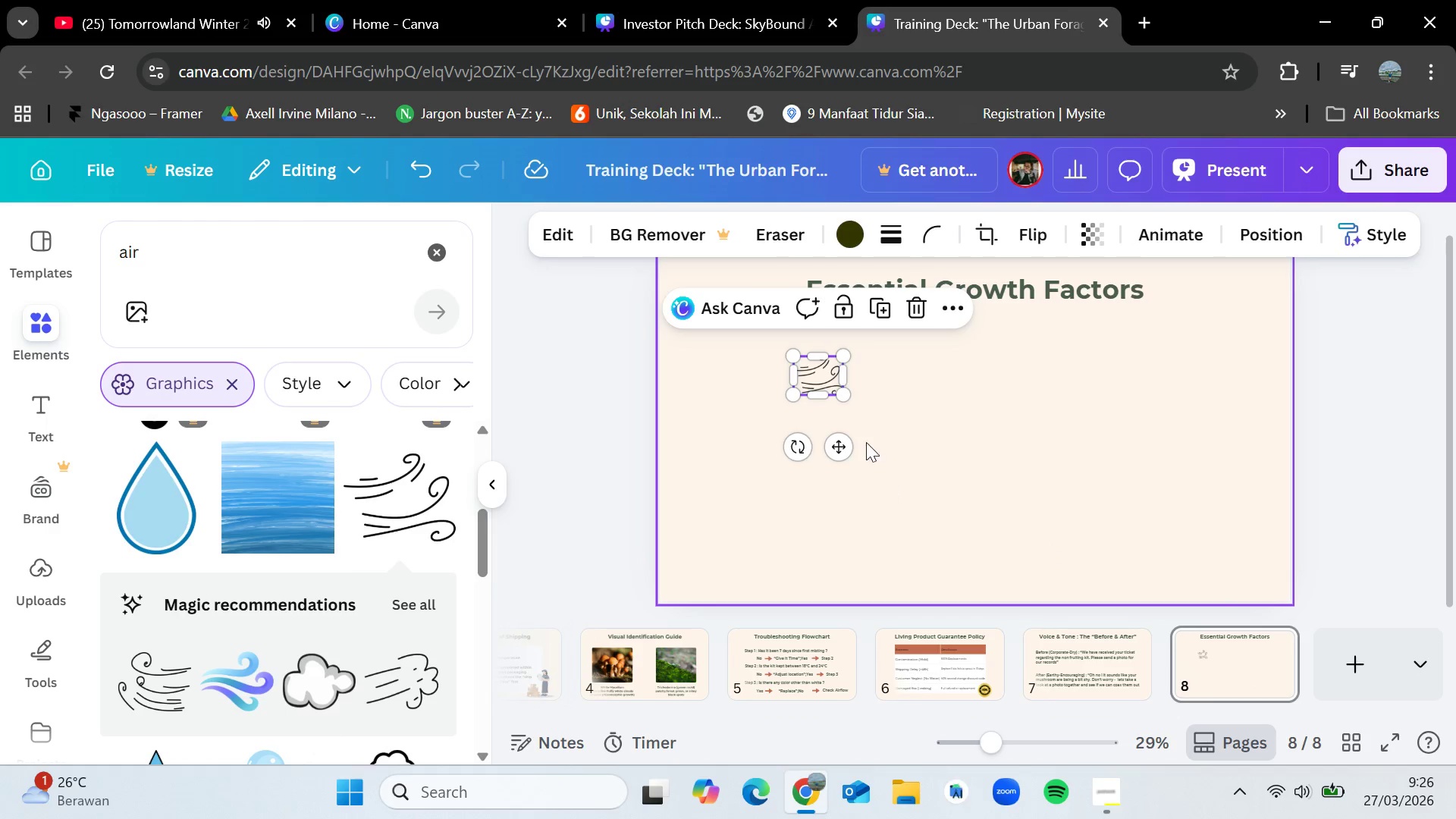 
left_click([914, 411])
 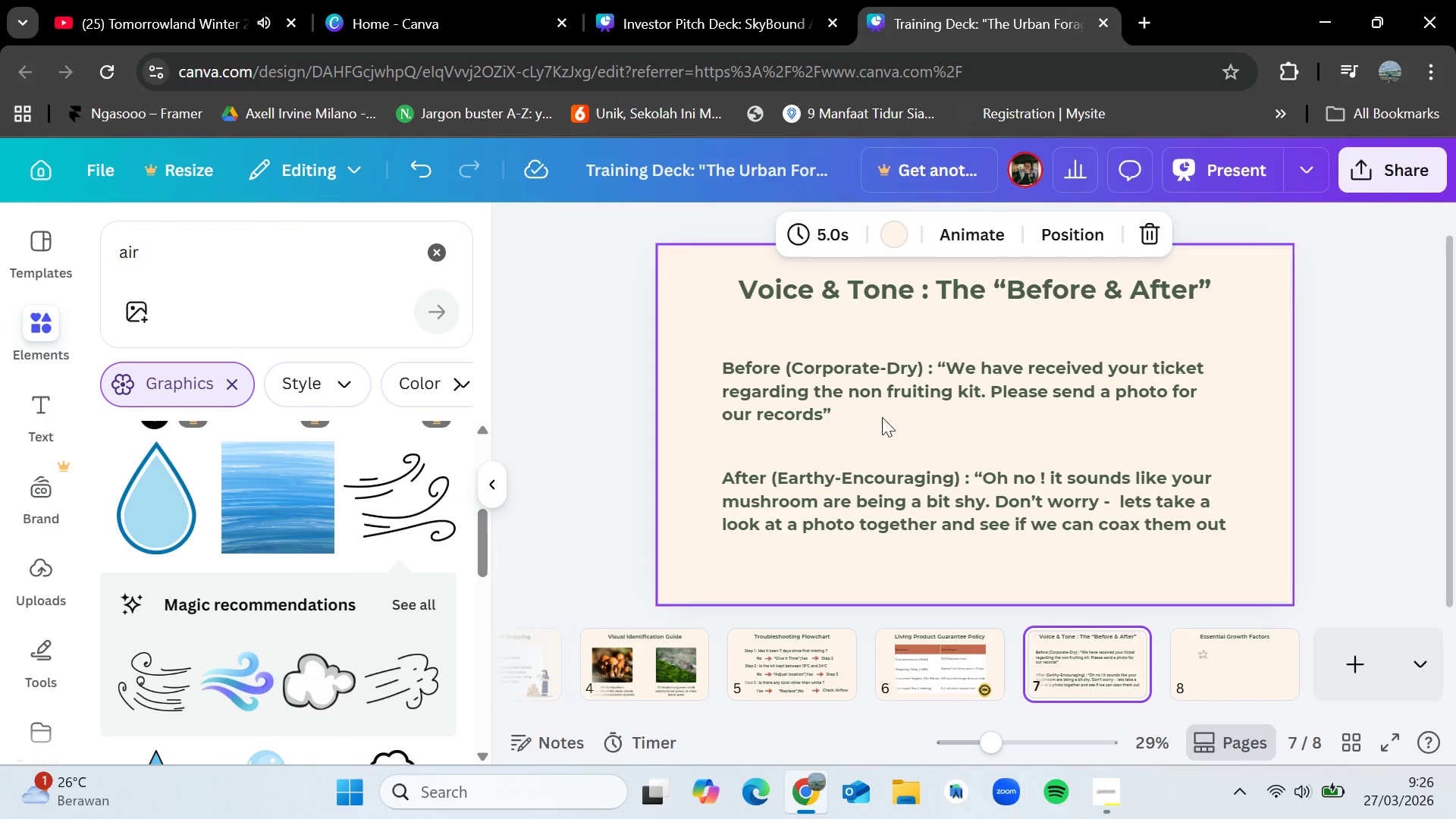 
left_click([852, 373])
 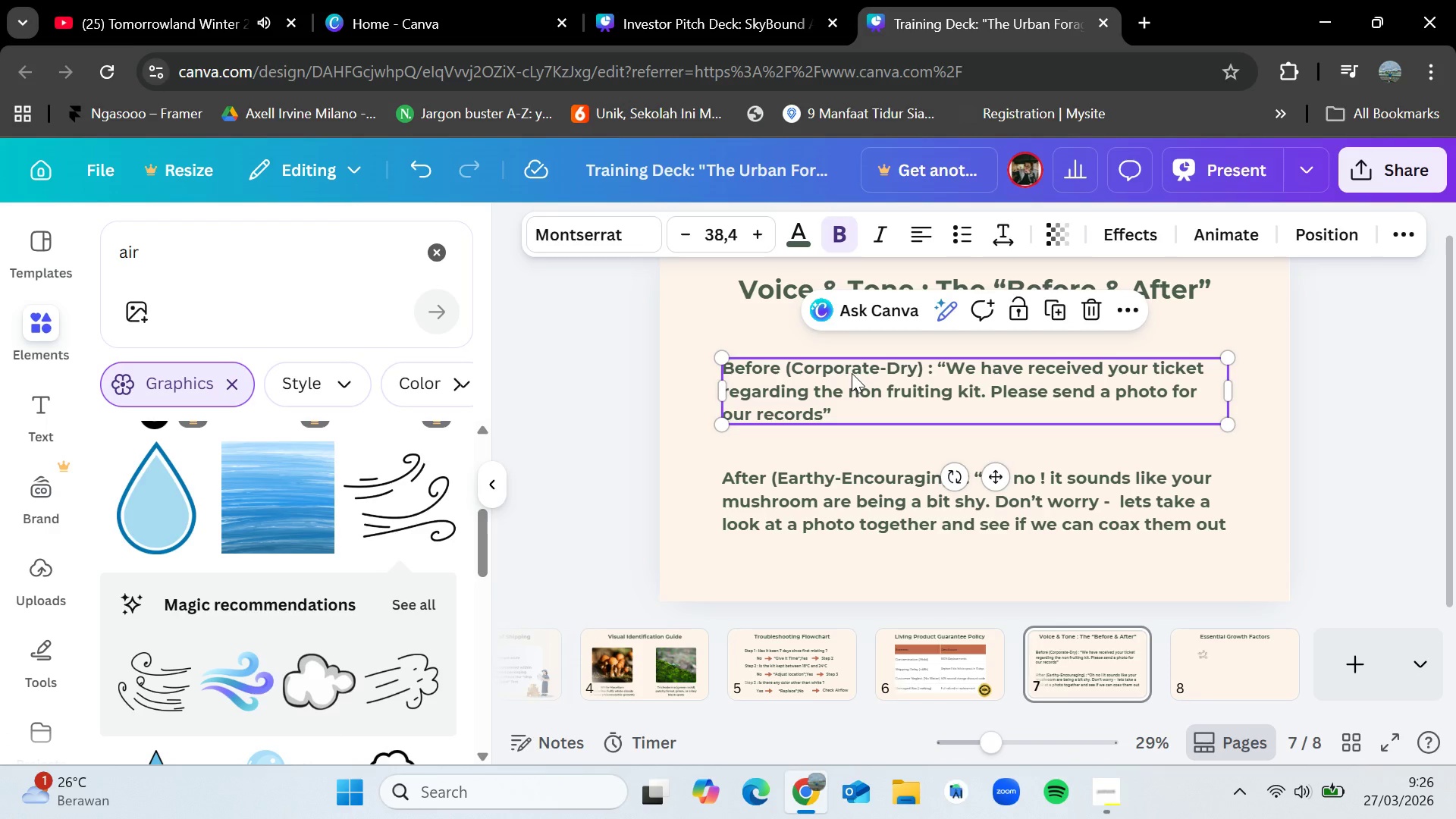 
key(Control+C)
 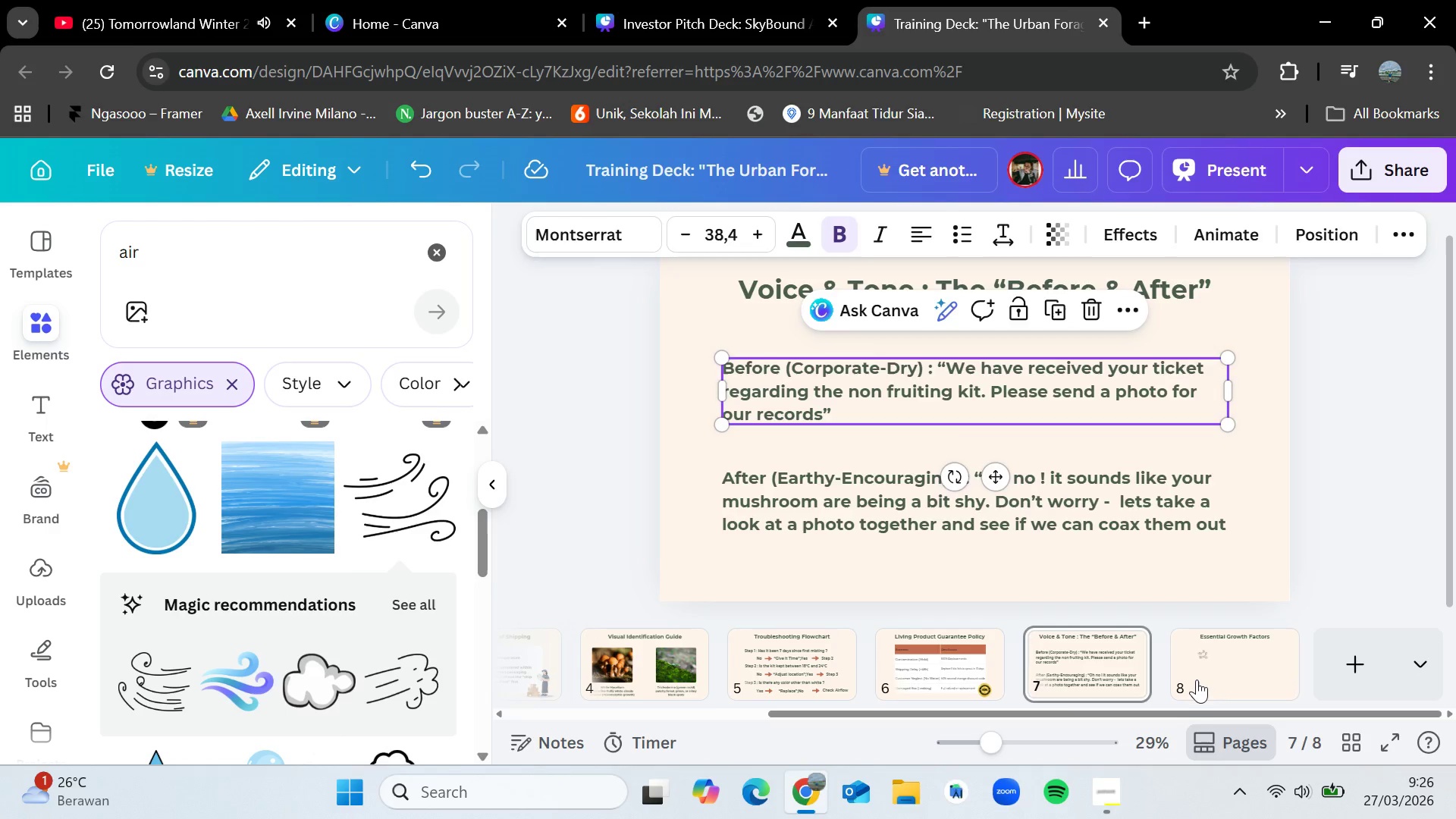 
left_click([1197, 679])
 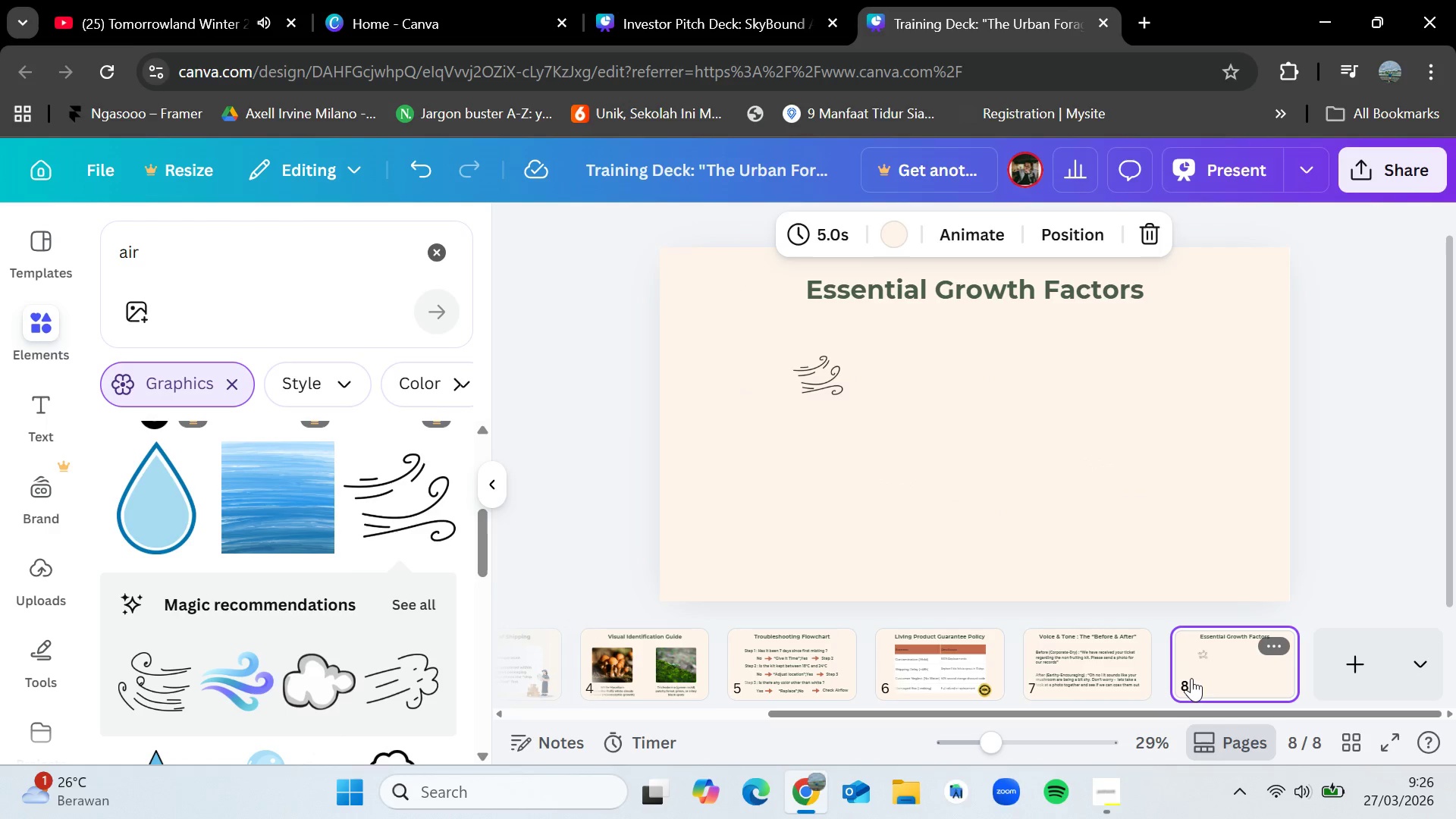 
key(Control+V)
 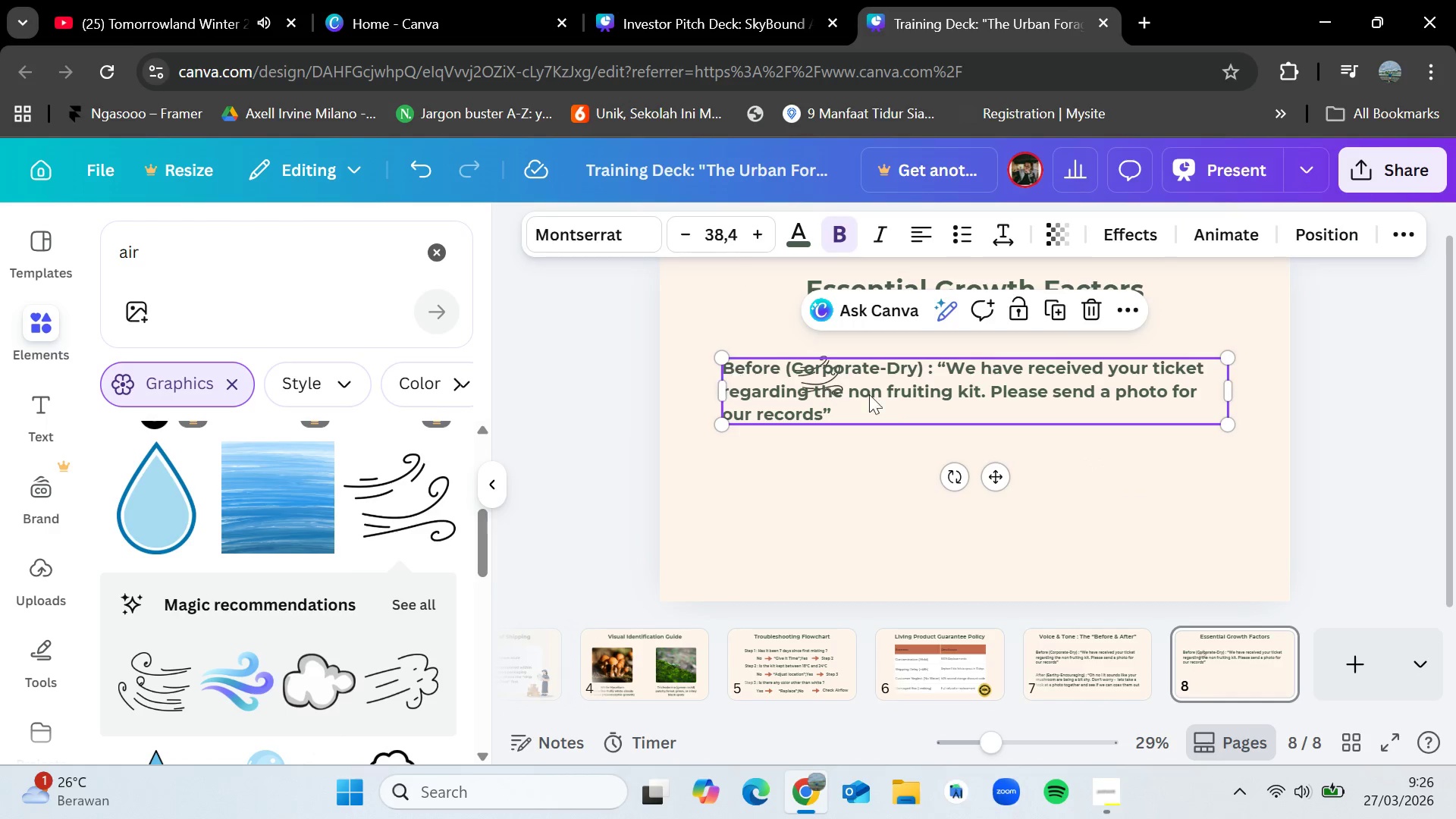 
left_click_drag(start_coordinate=[893, 395], to_coordinate=[1037, 387])
 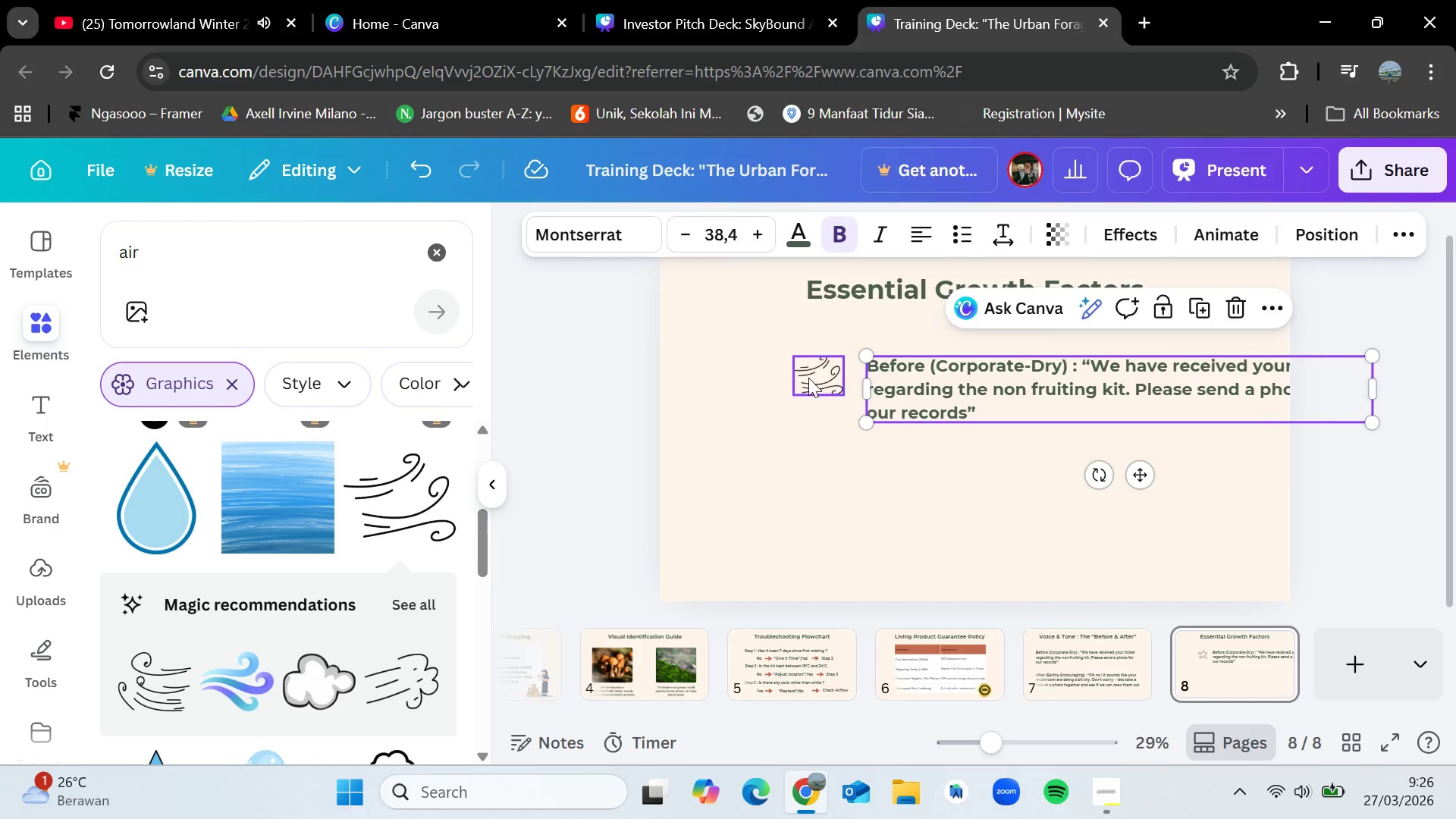 
left_click_drag(start_coordinate=[808, 378], to_coordinate=[742, 386])
 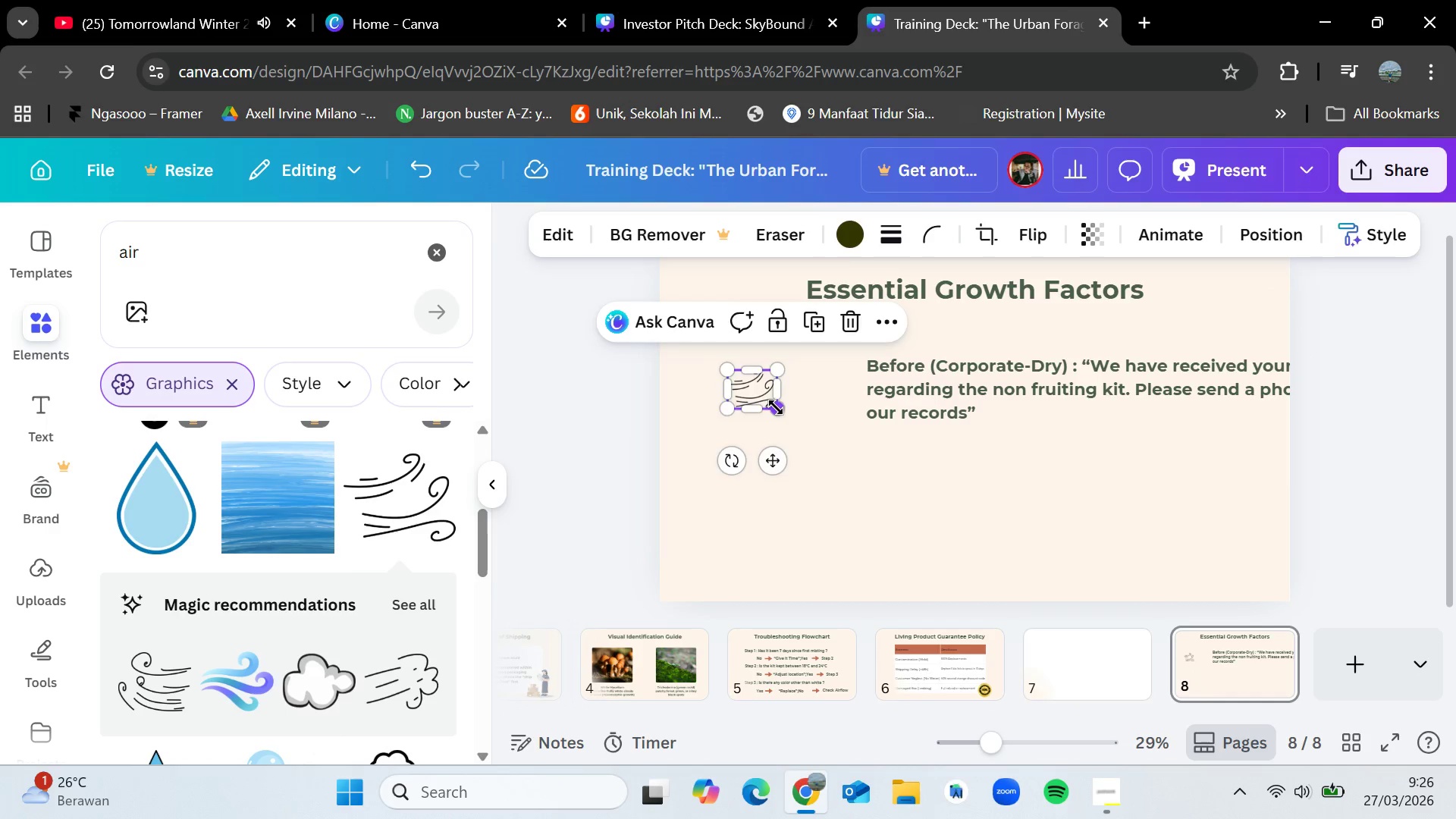 
left_click_drag(start_coordinate=[775, 406], to_coordinate=[797, 433])
 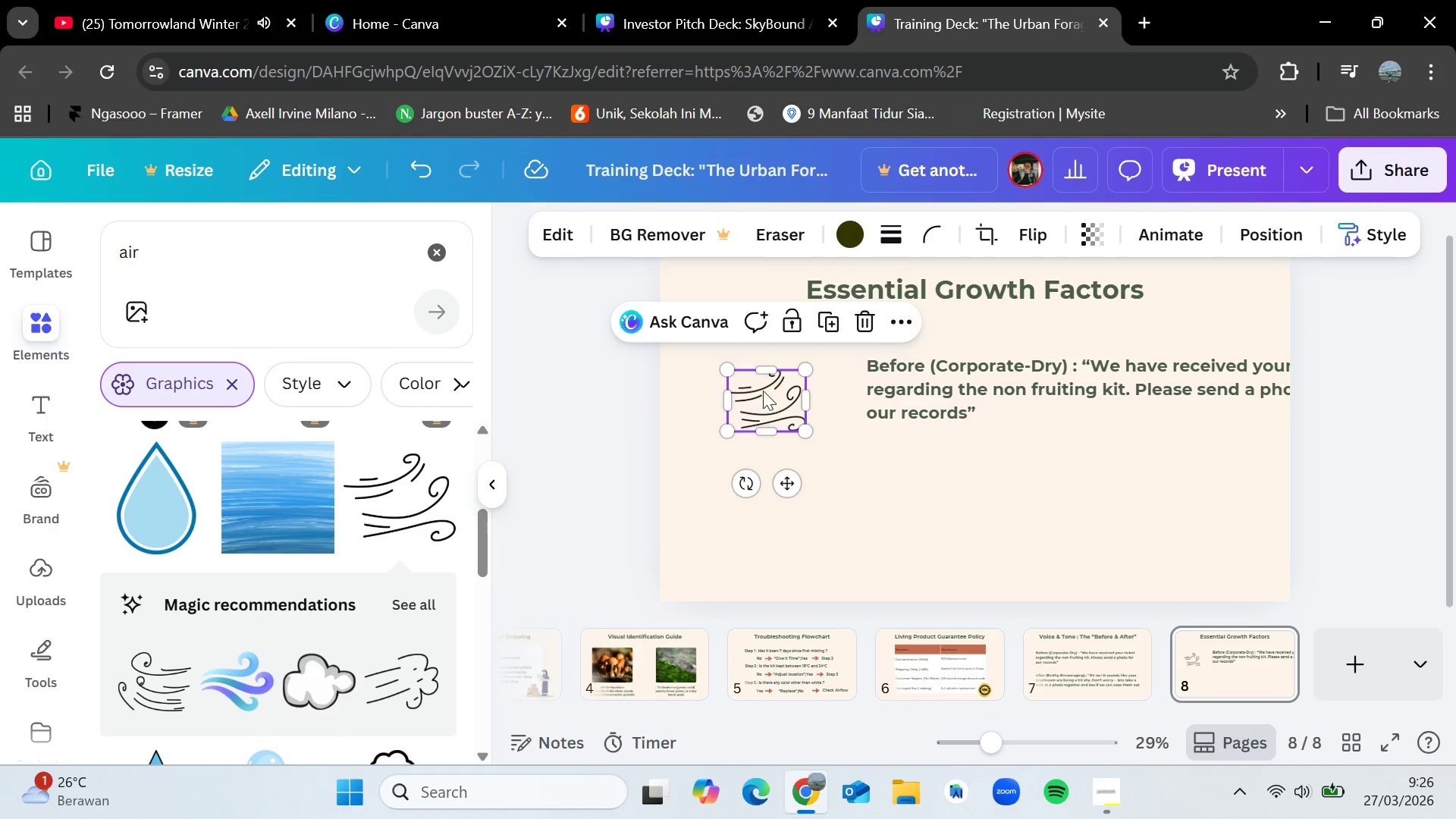 
left_click_drag(start_coordinate=[767, 394], to_coordinate=[741, 365])
 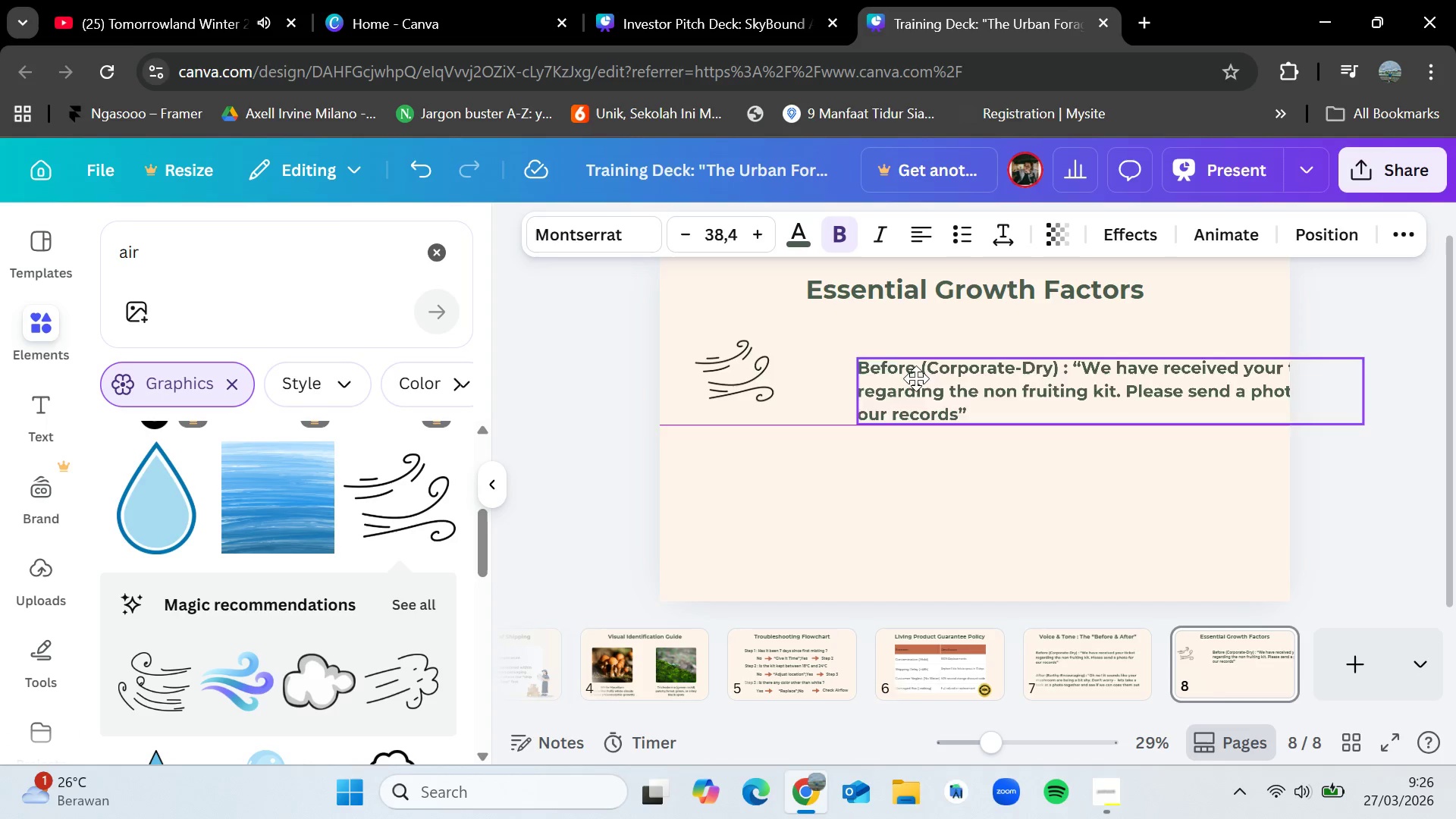 
left_click_drag(start_coordinate=[970, 391], to_coordinate=[890, 378])
 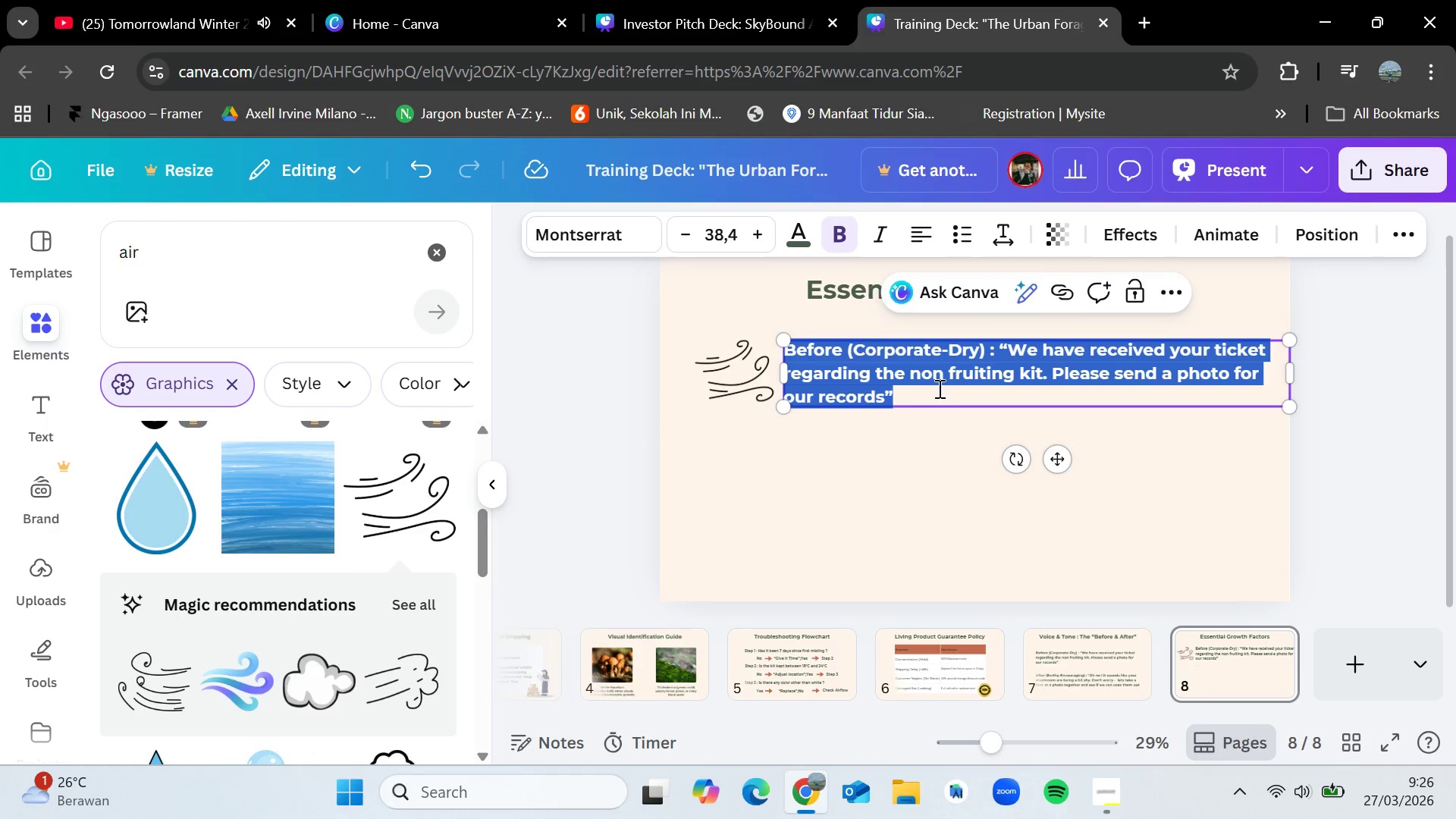 
double_click([938, 388])
 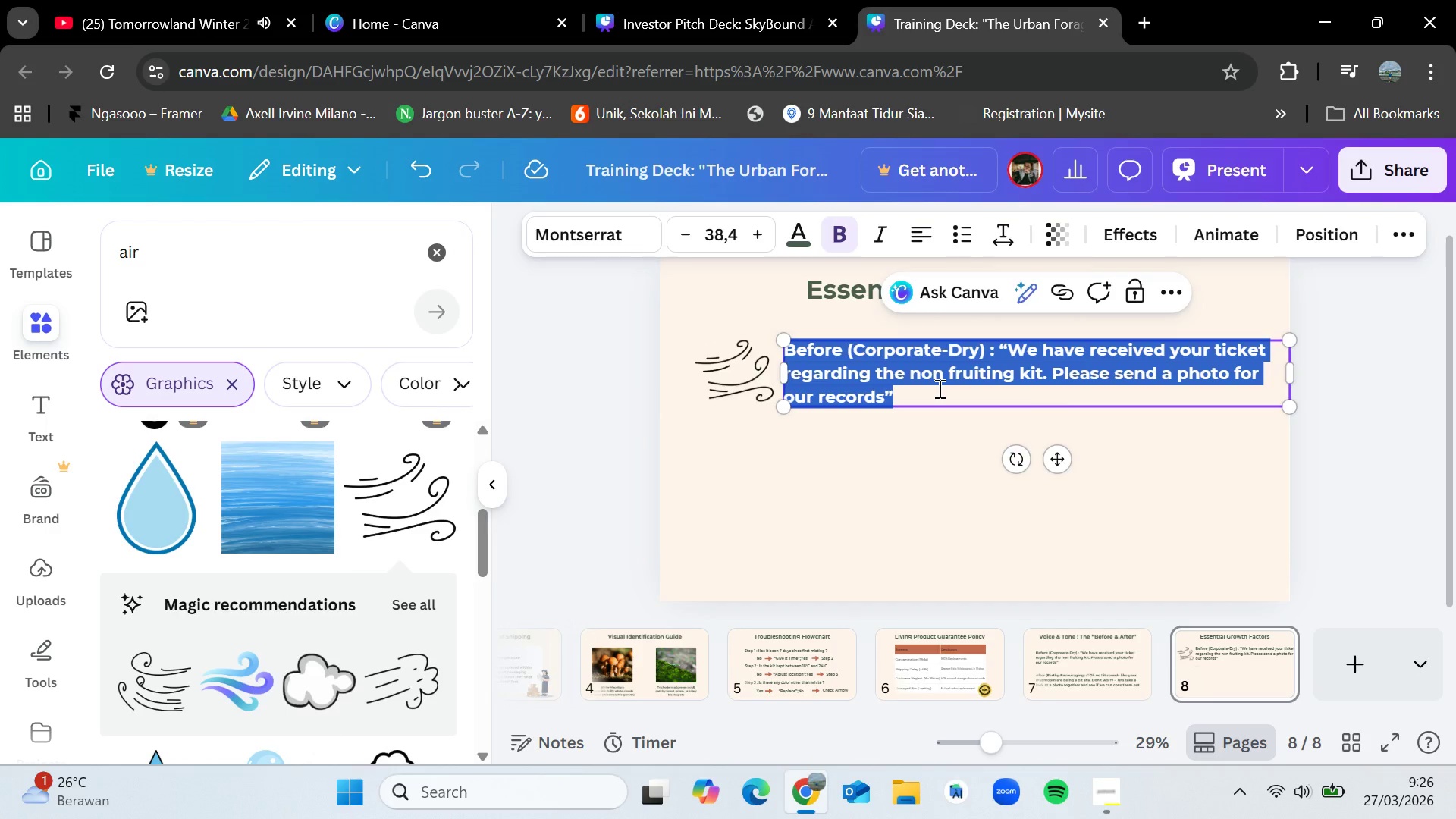 
key(Backspace)
type(Airflow : )
 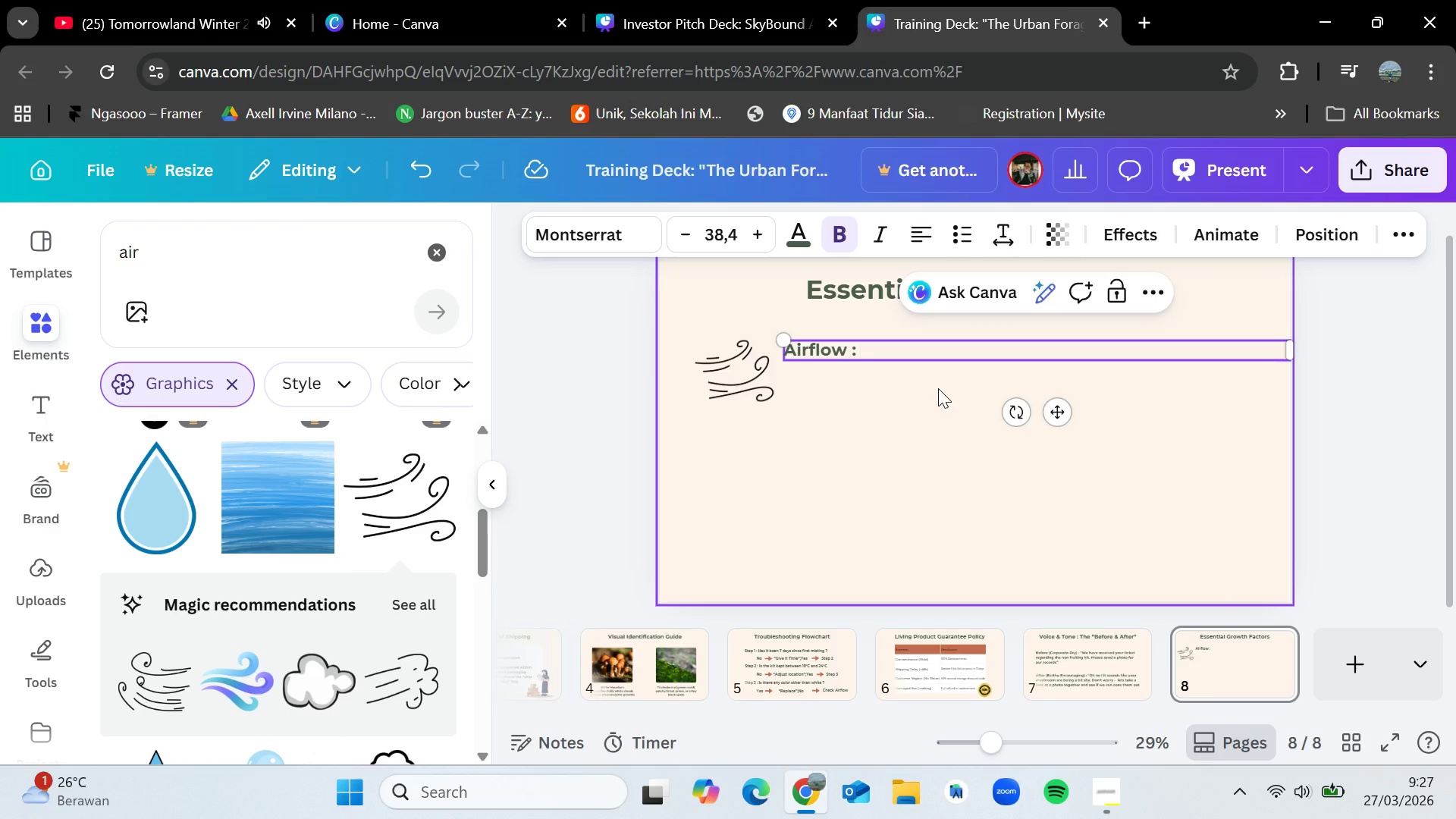 
wait(56.27)
 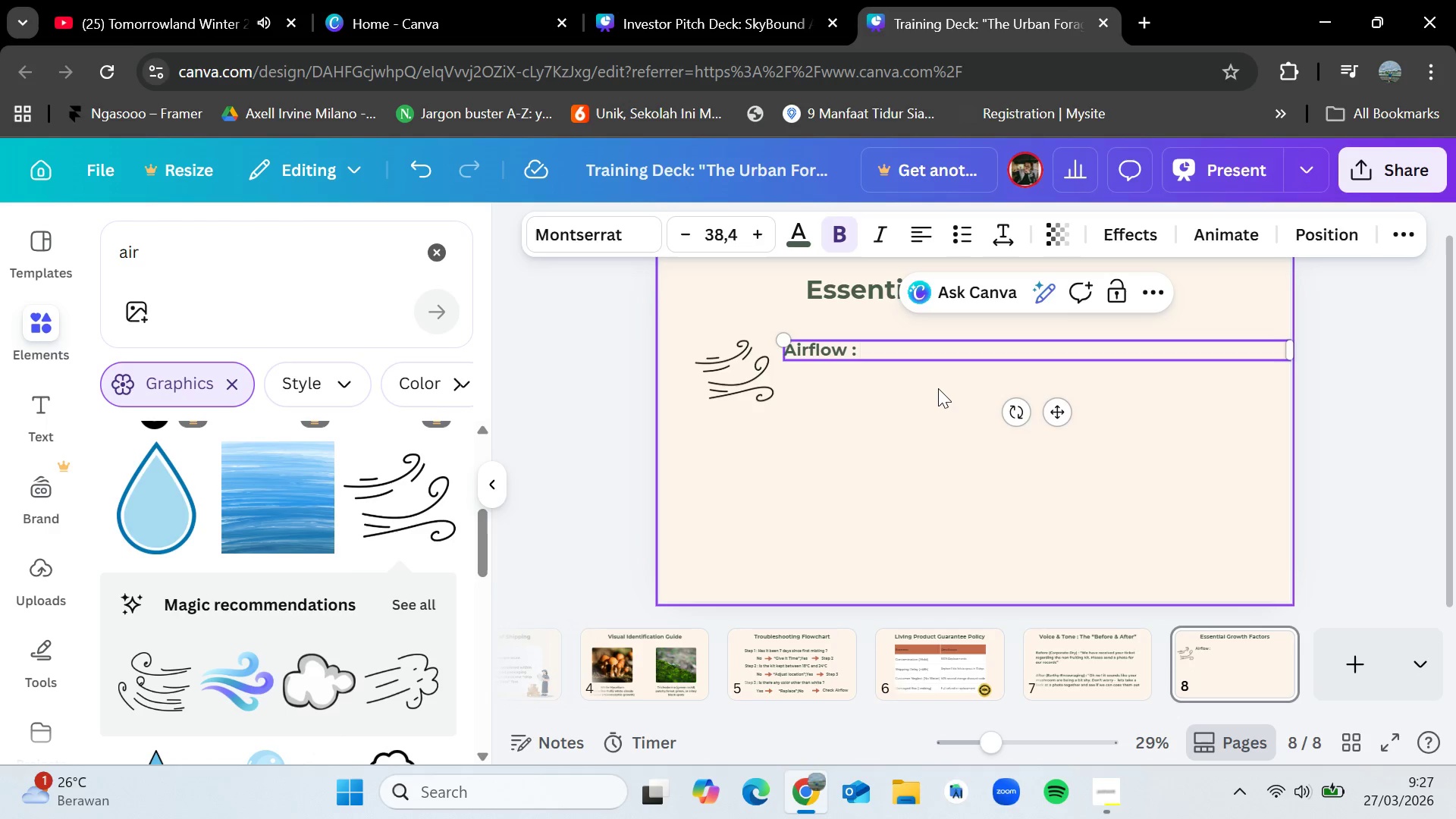 
type(m)
key(Backspace)
type(m)
key(Backspace)
type(Mycelium breathes O2 )
key(Backspace)
key(Backspace)
key(Backspace)
type(o2 )
key(Backspace)
key(Backspace)
key(Backspace)
type(O2 and exhales CO2. Stagnant air = "Leggy" mushrooms)
 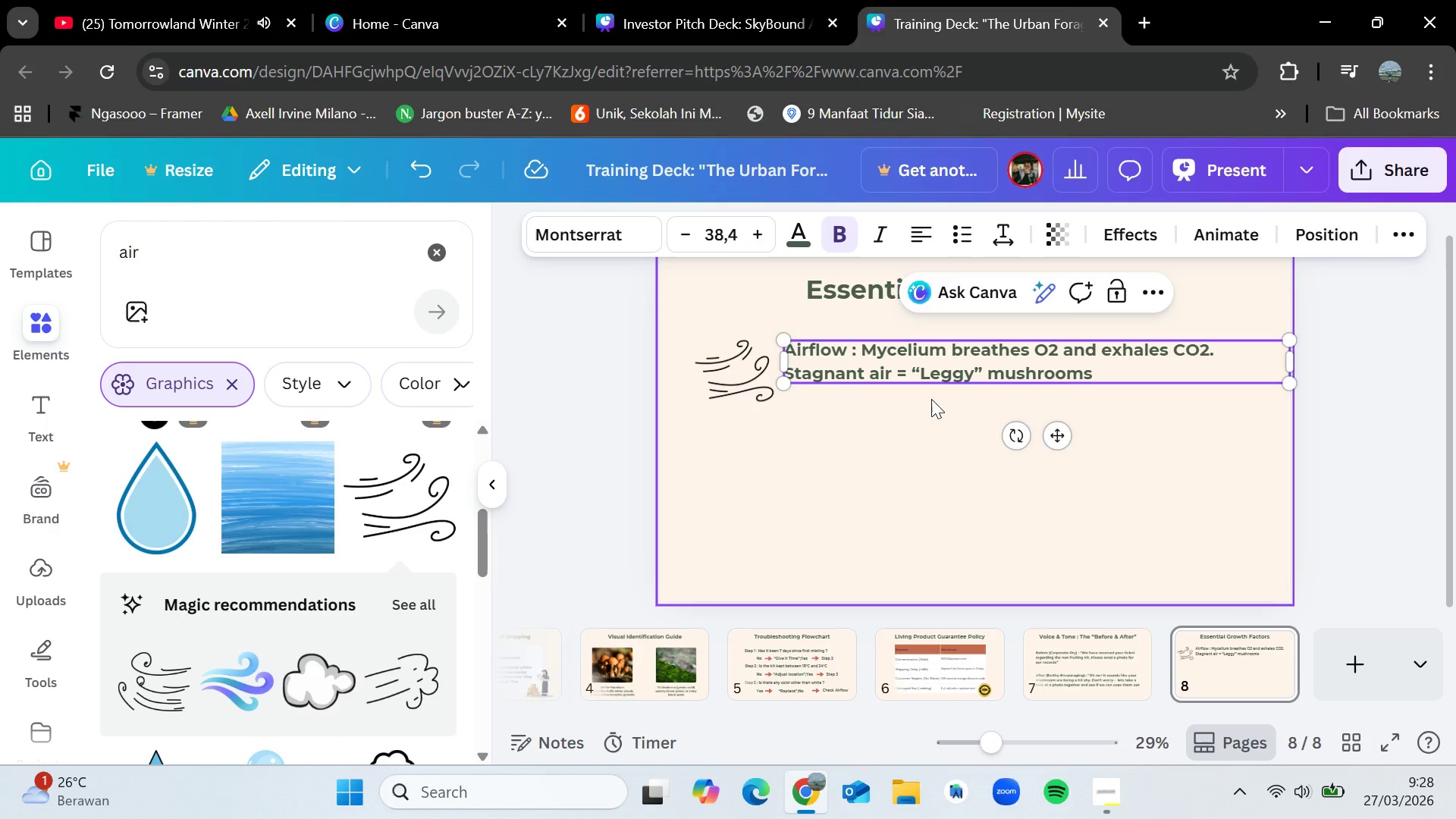 
left_click_drag(start_coordinate=[931, 399], to_coordinate=[931, 403])
 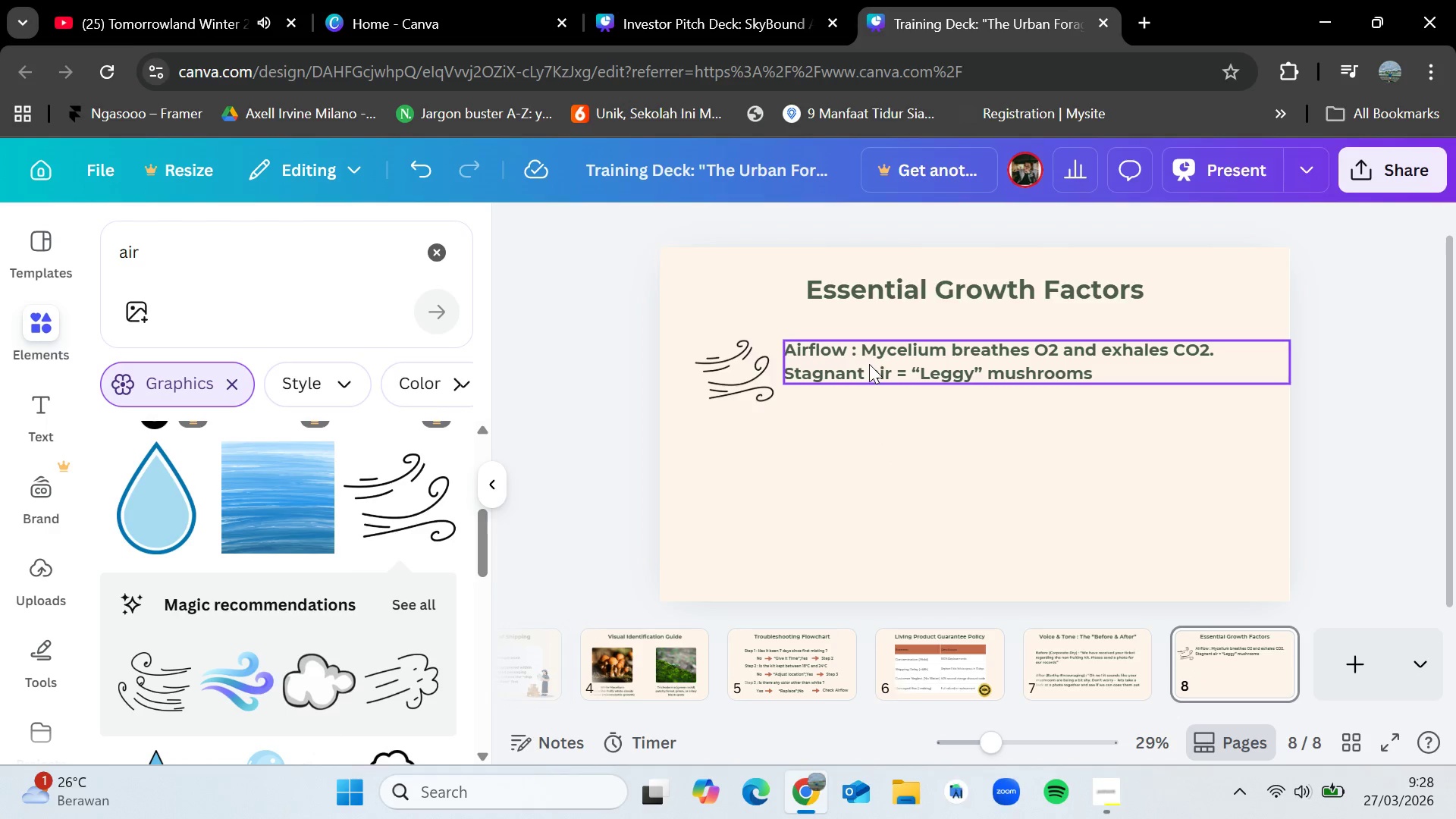 
left_click_drag(start_coordinate=[869, 364], to_coordinate=[873, 374])
 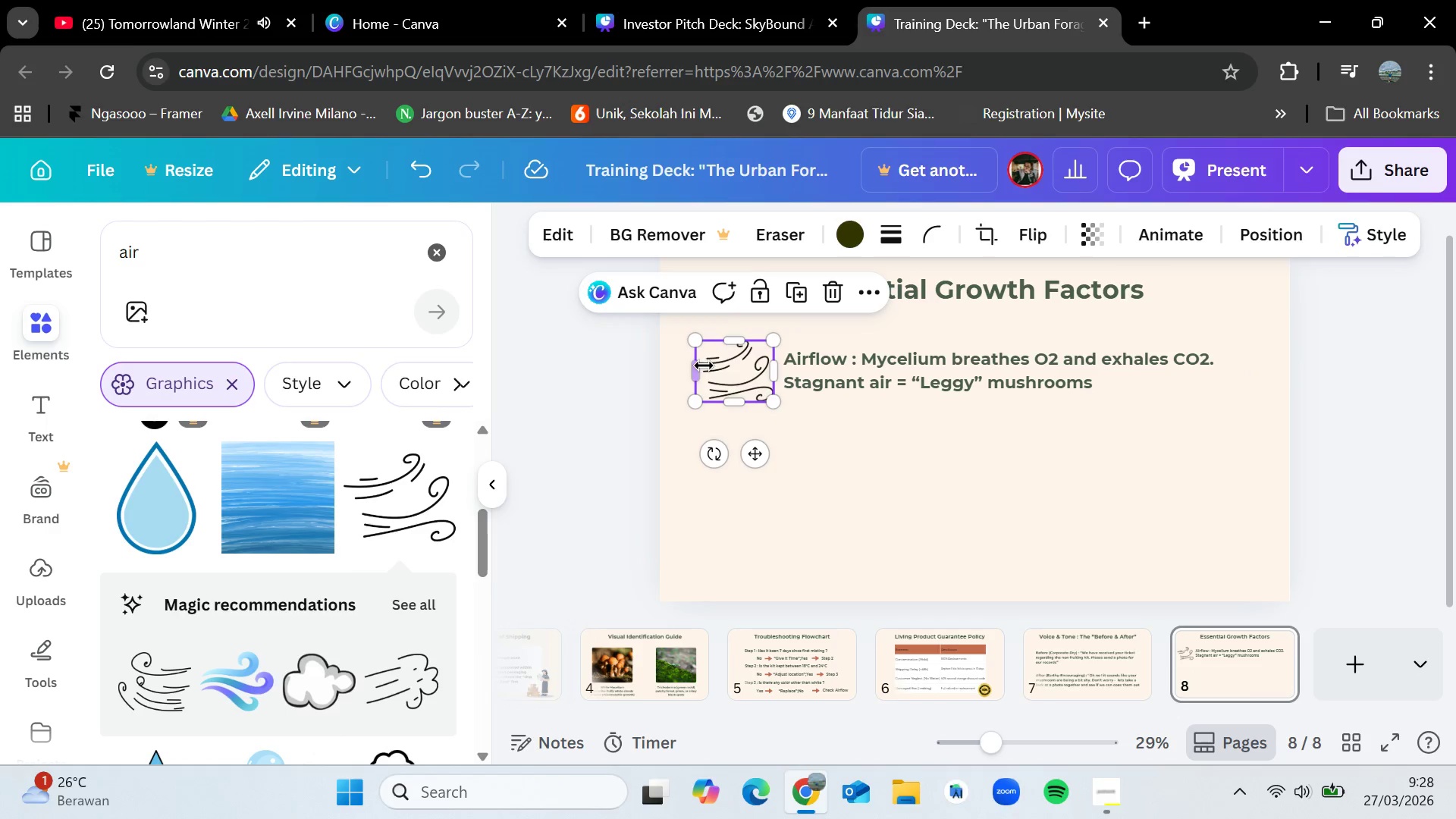 
left_click([704, 366])
 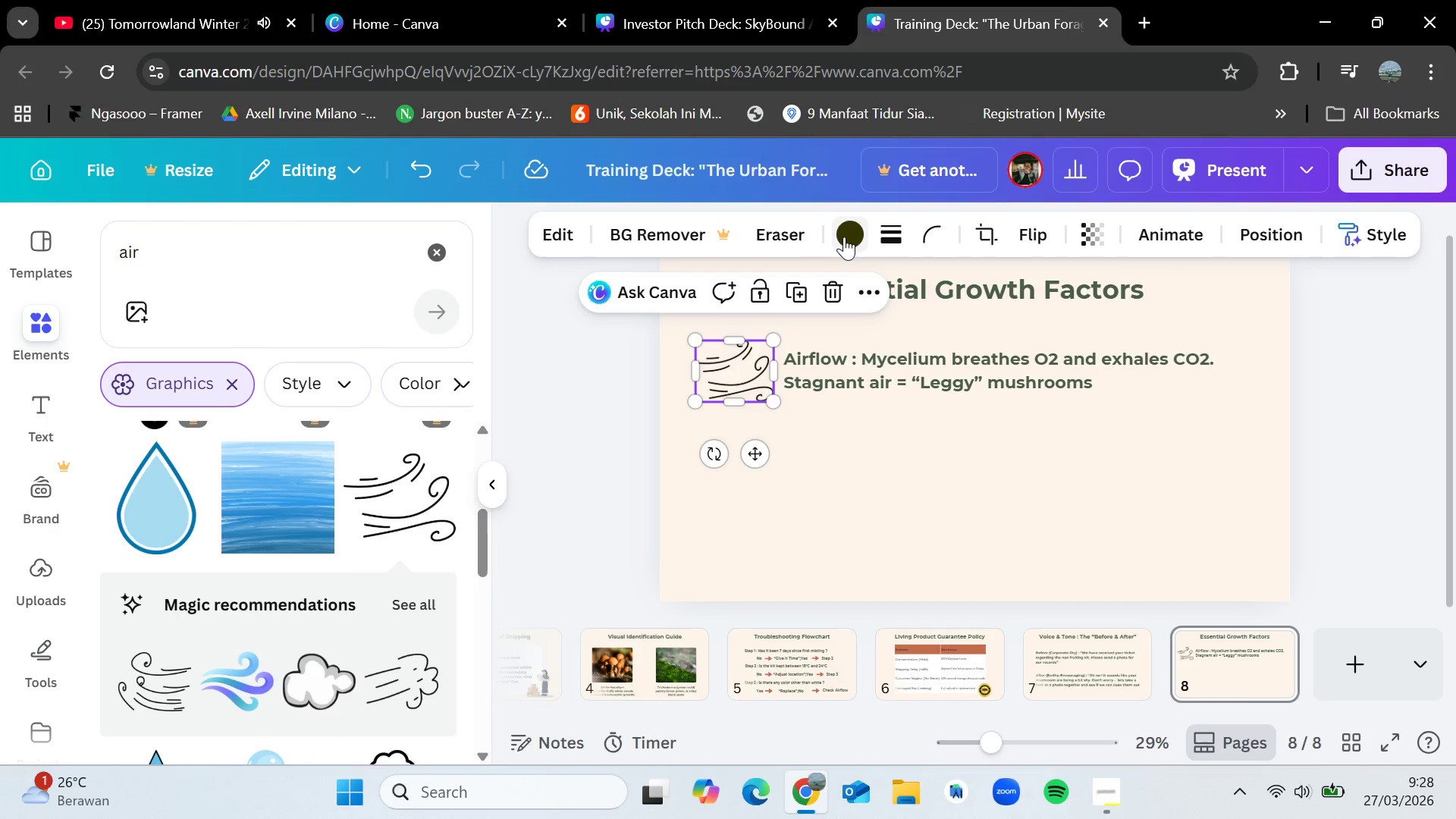 
left_click([846, 237])
 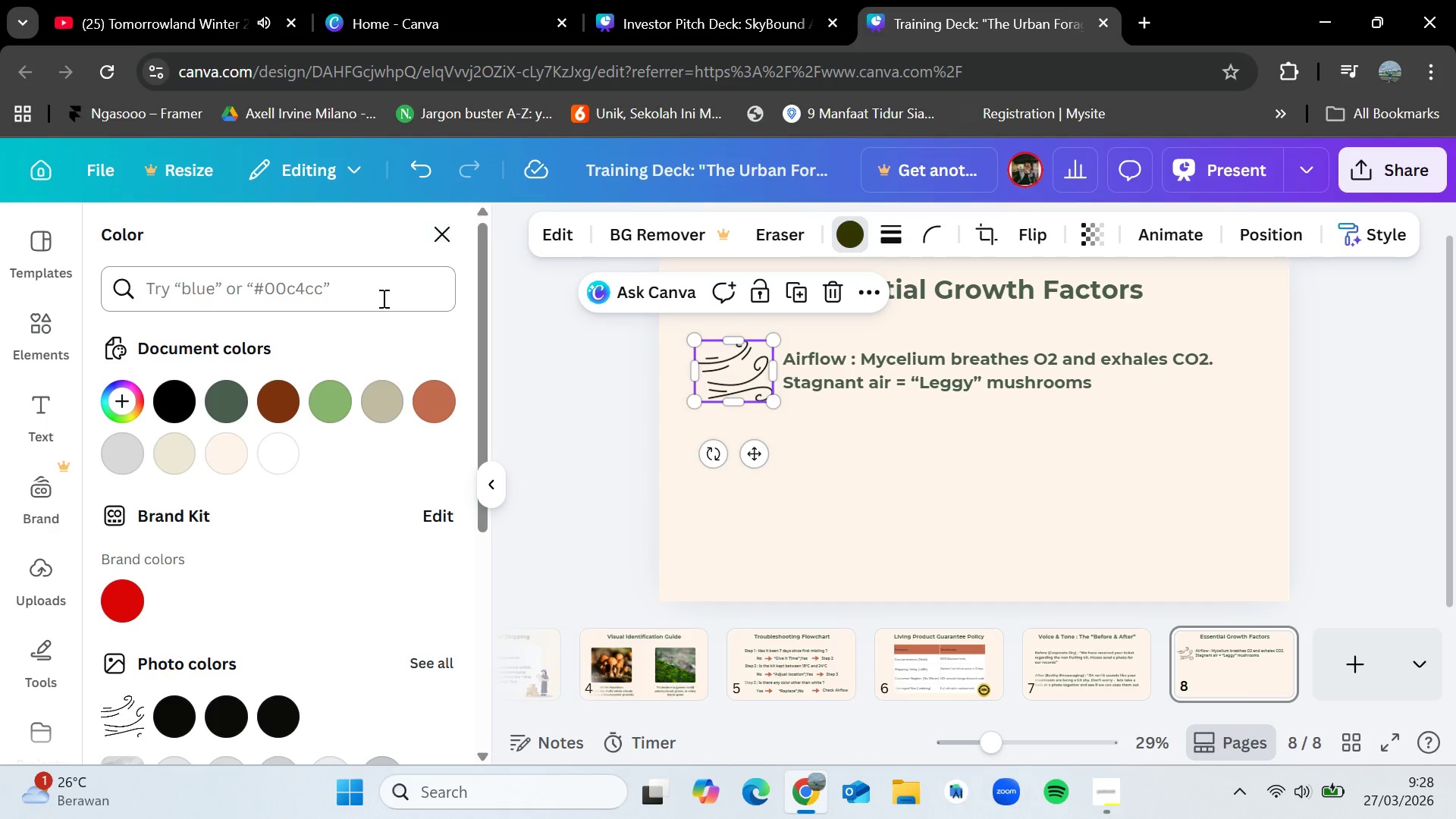 
left_click([383, 294])
 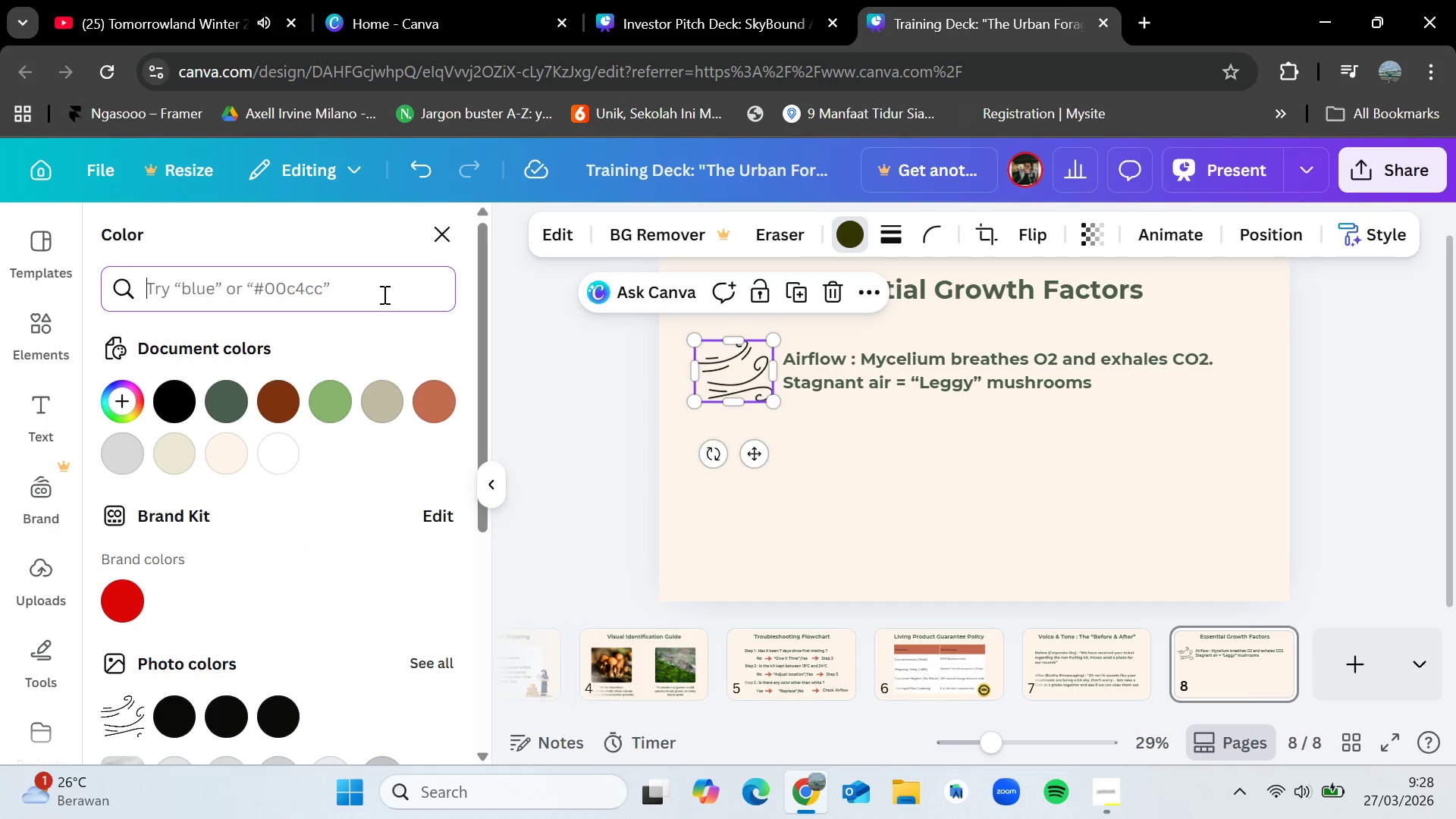 
type(blue)
 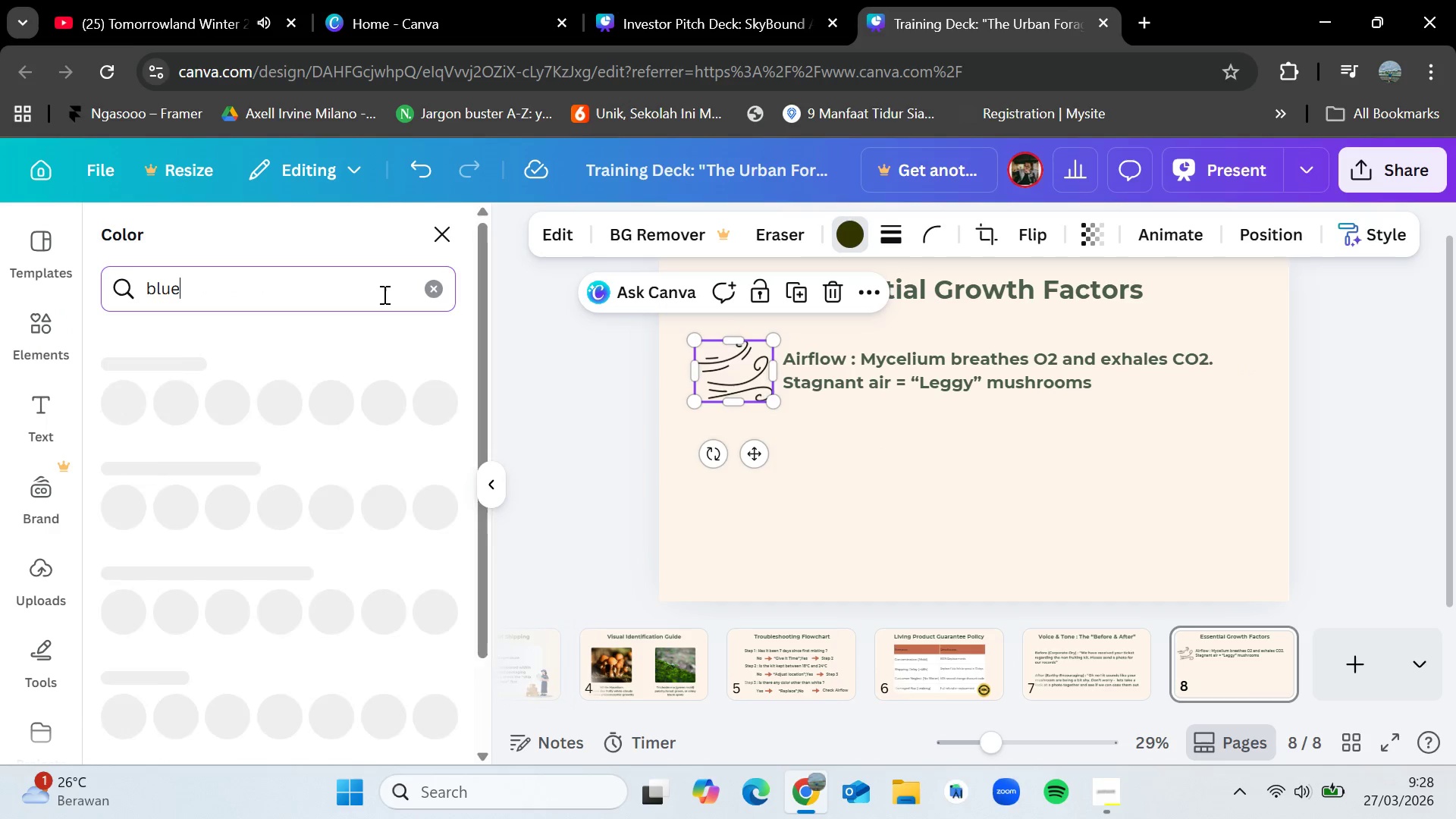 
key(Enter)
 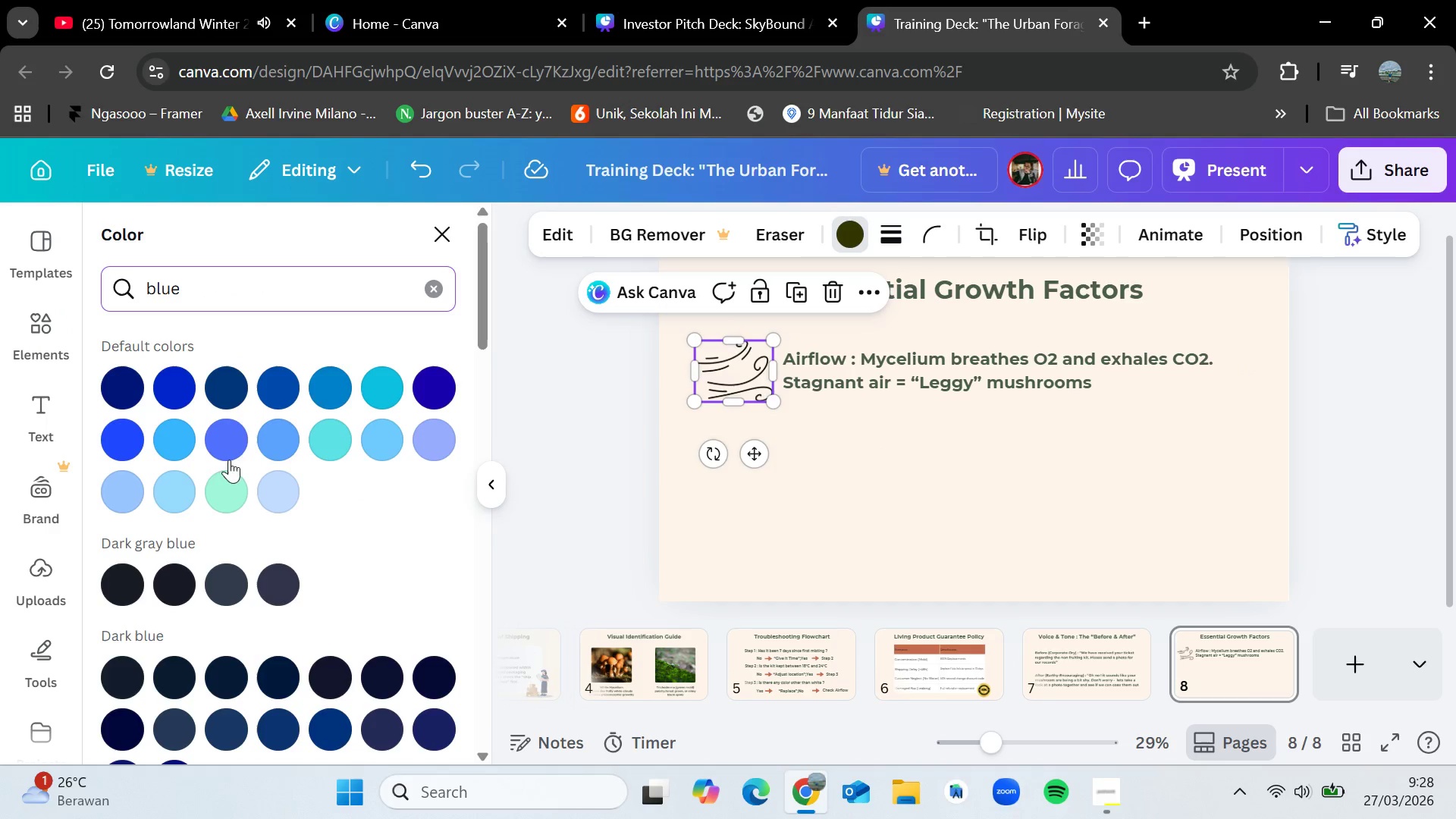 
left_click([182, 450])
 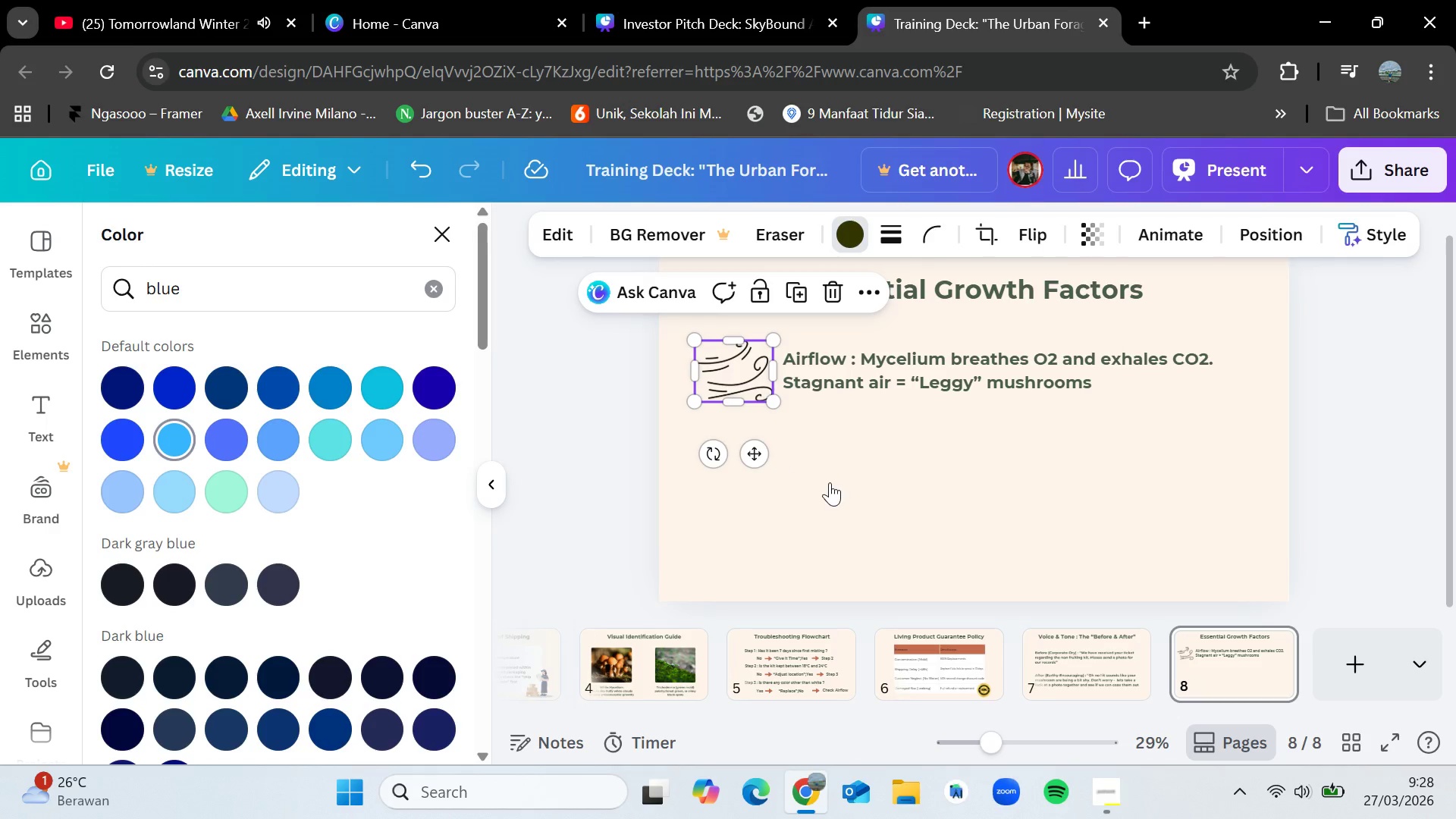 
left_click([830, 482])
 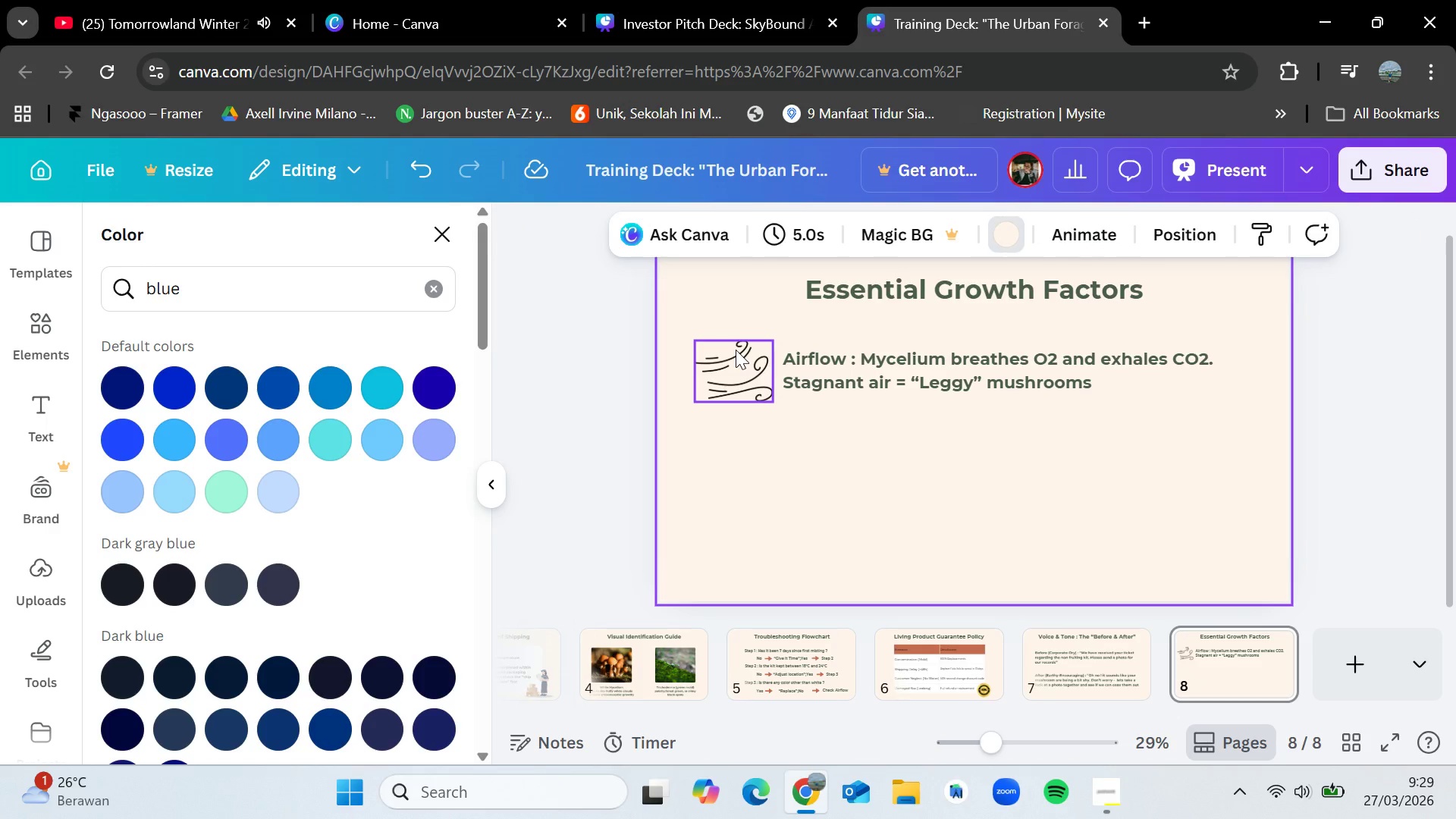 
left_click([736, 350])
 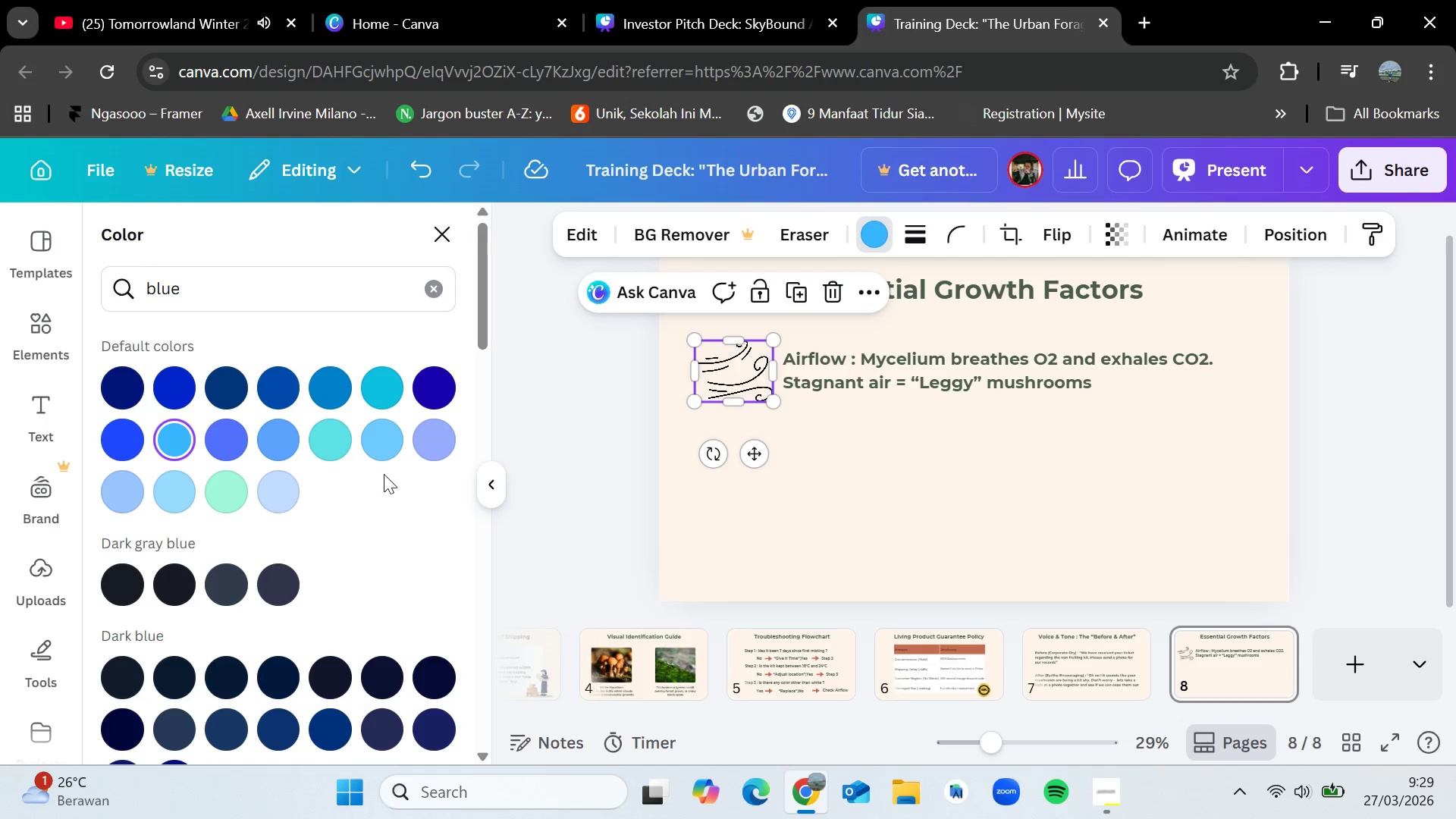 
left_click([278, 491])
 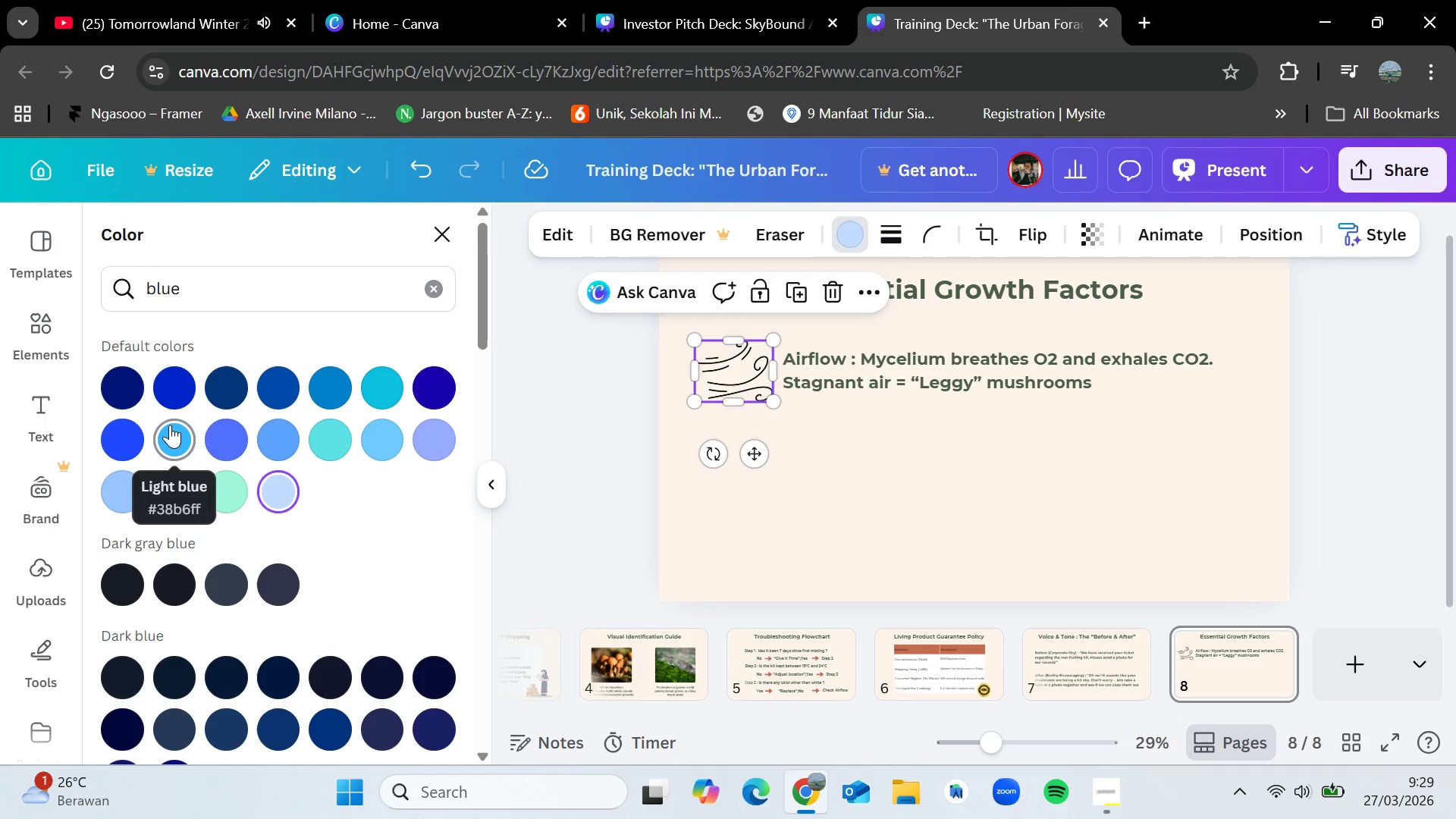 
left_click([174, 391])
 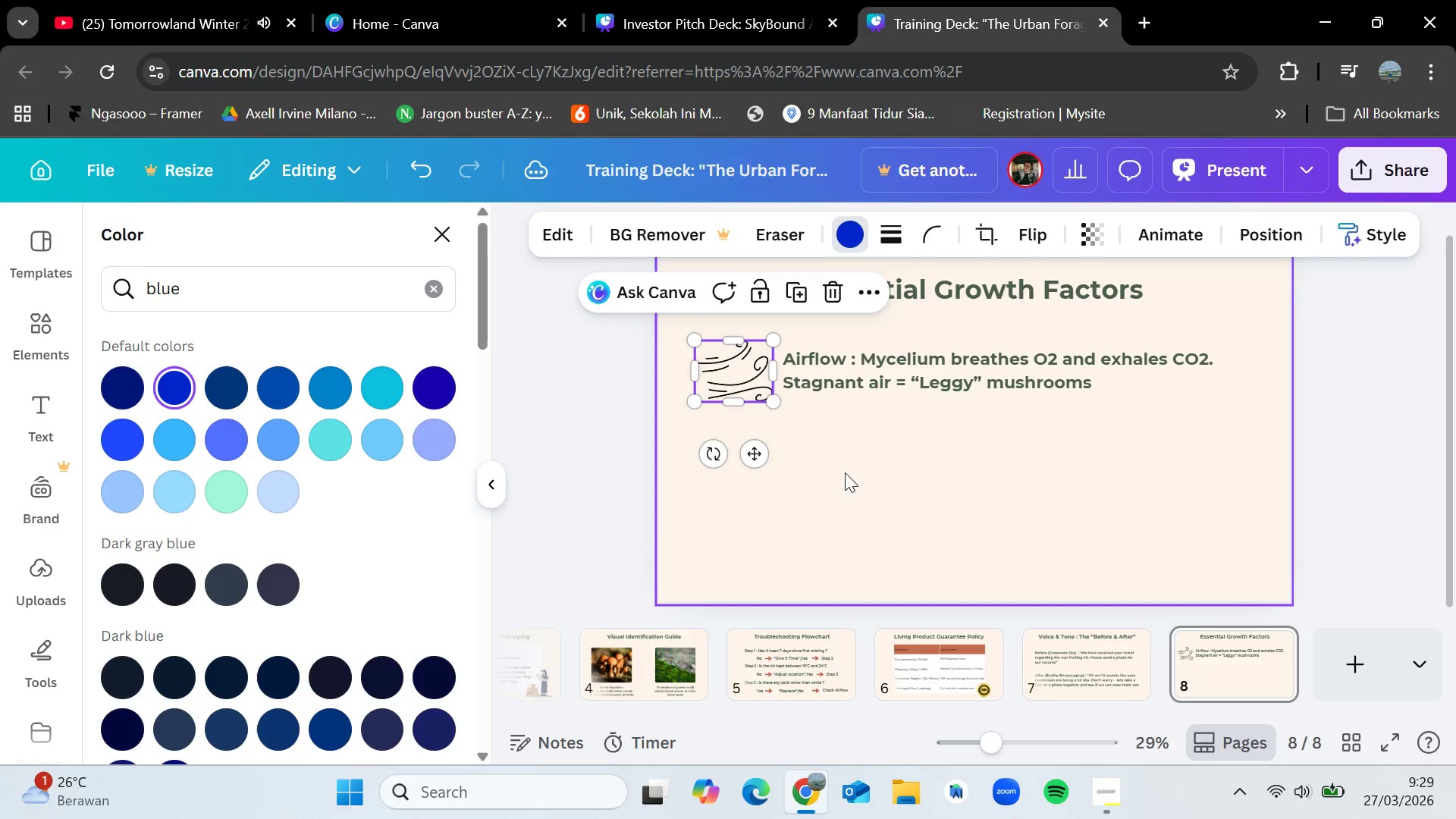 
mouse_move([856, 490])
 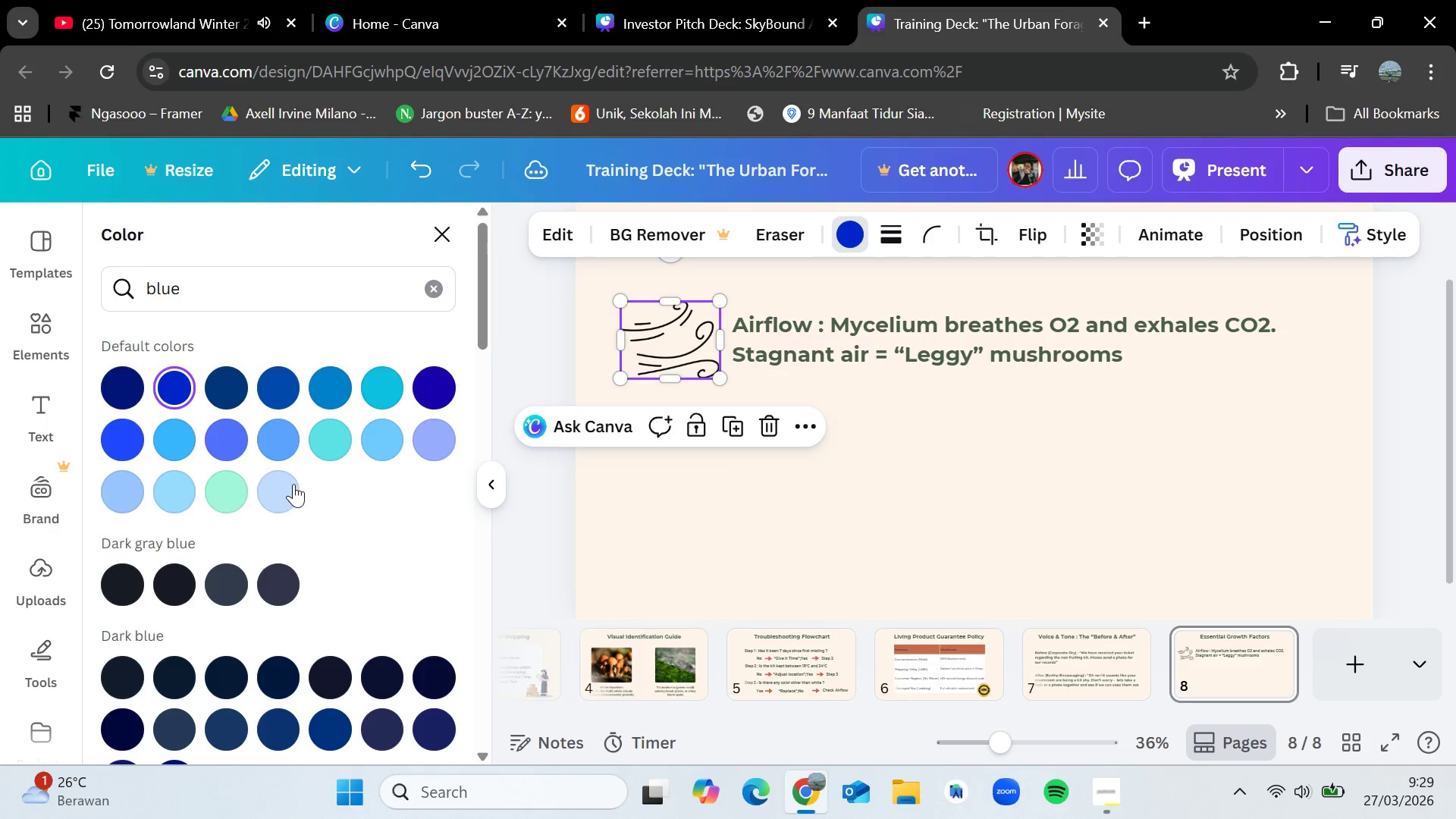 
left_click([293, 484])
 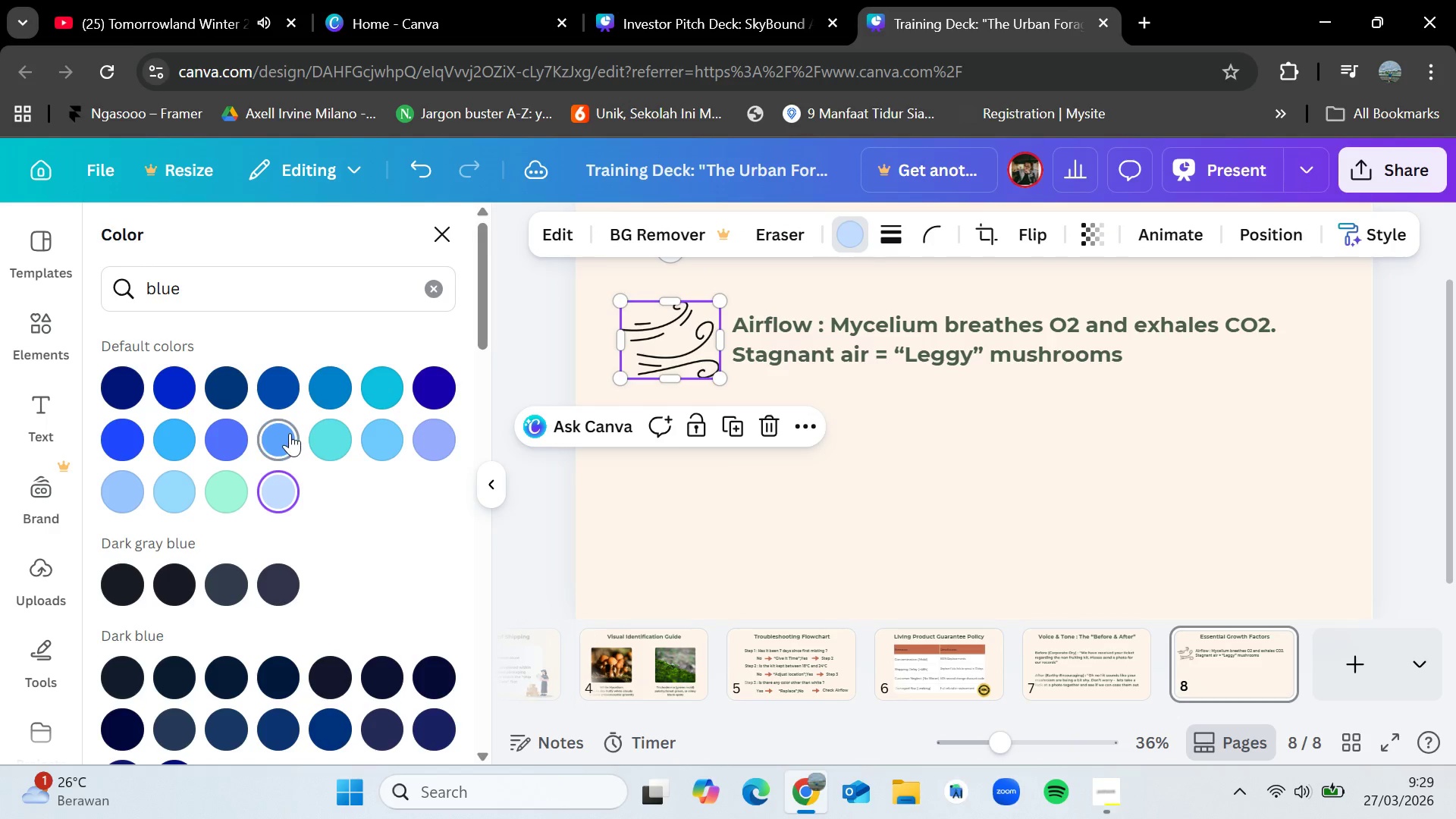 
left_click([290, 433])
 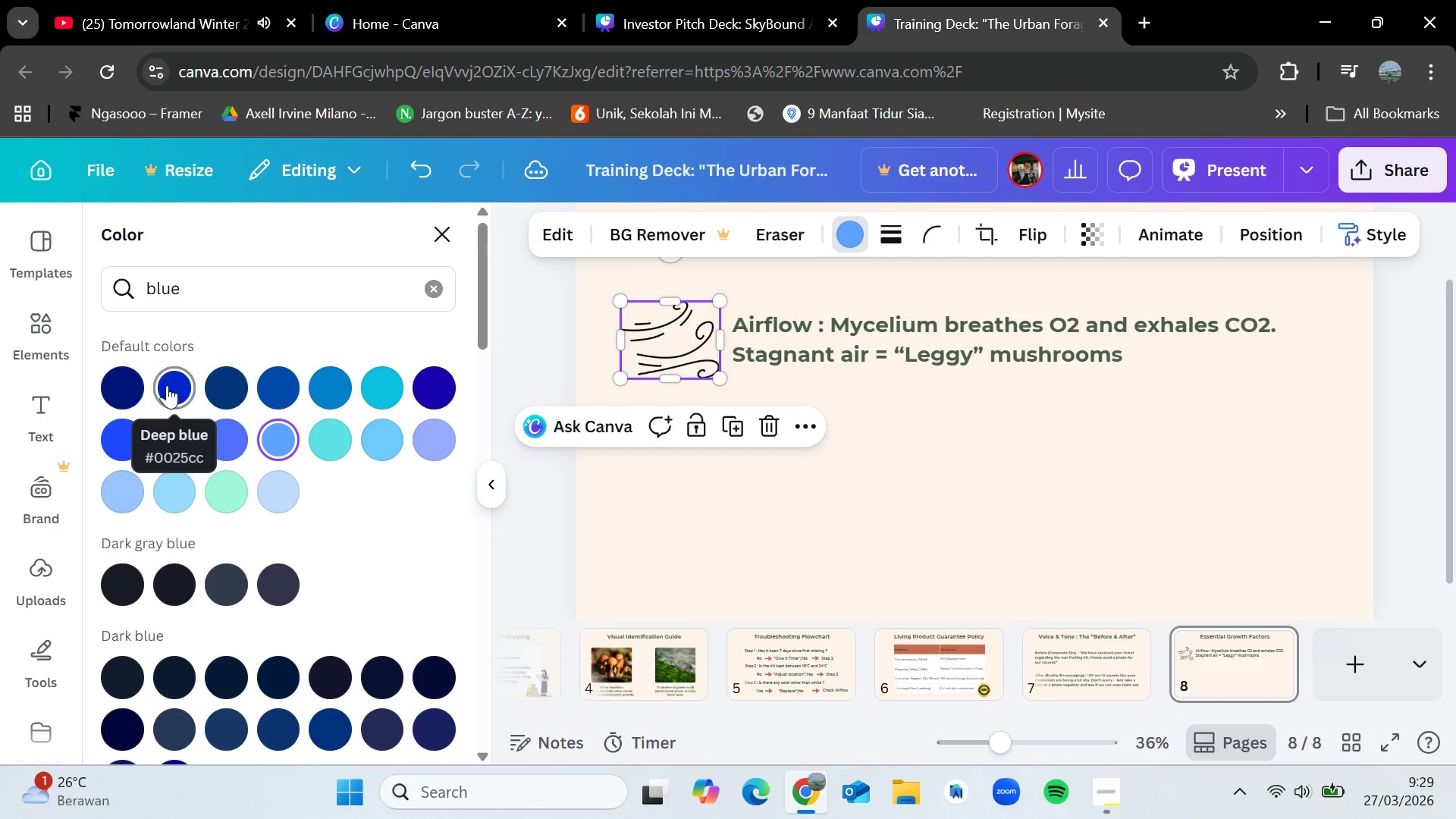 
left_click([129, 386])
 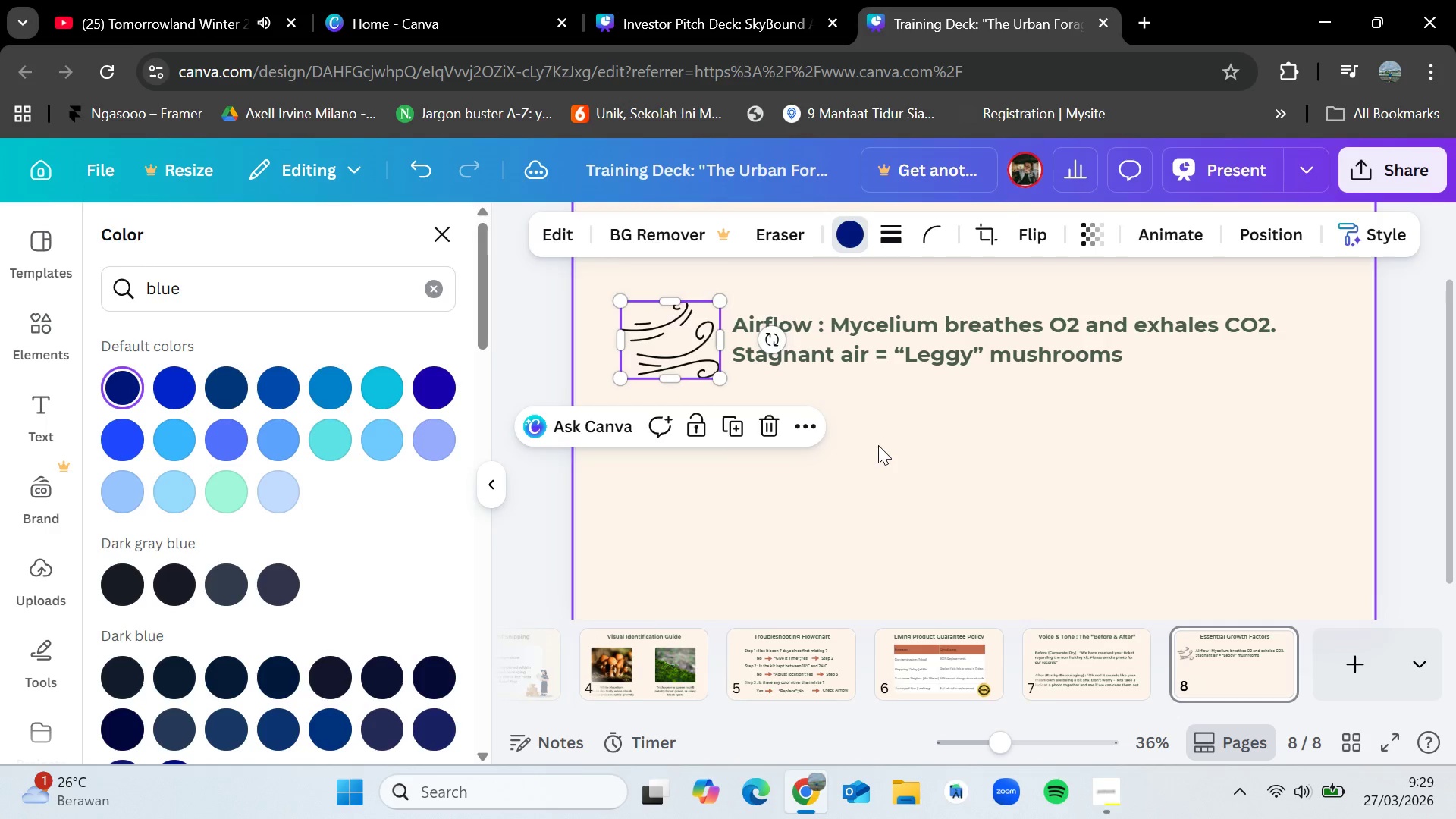 
left_click([878, 445])
 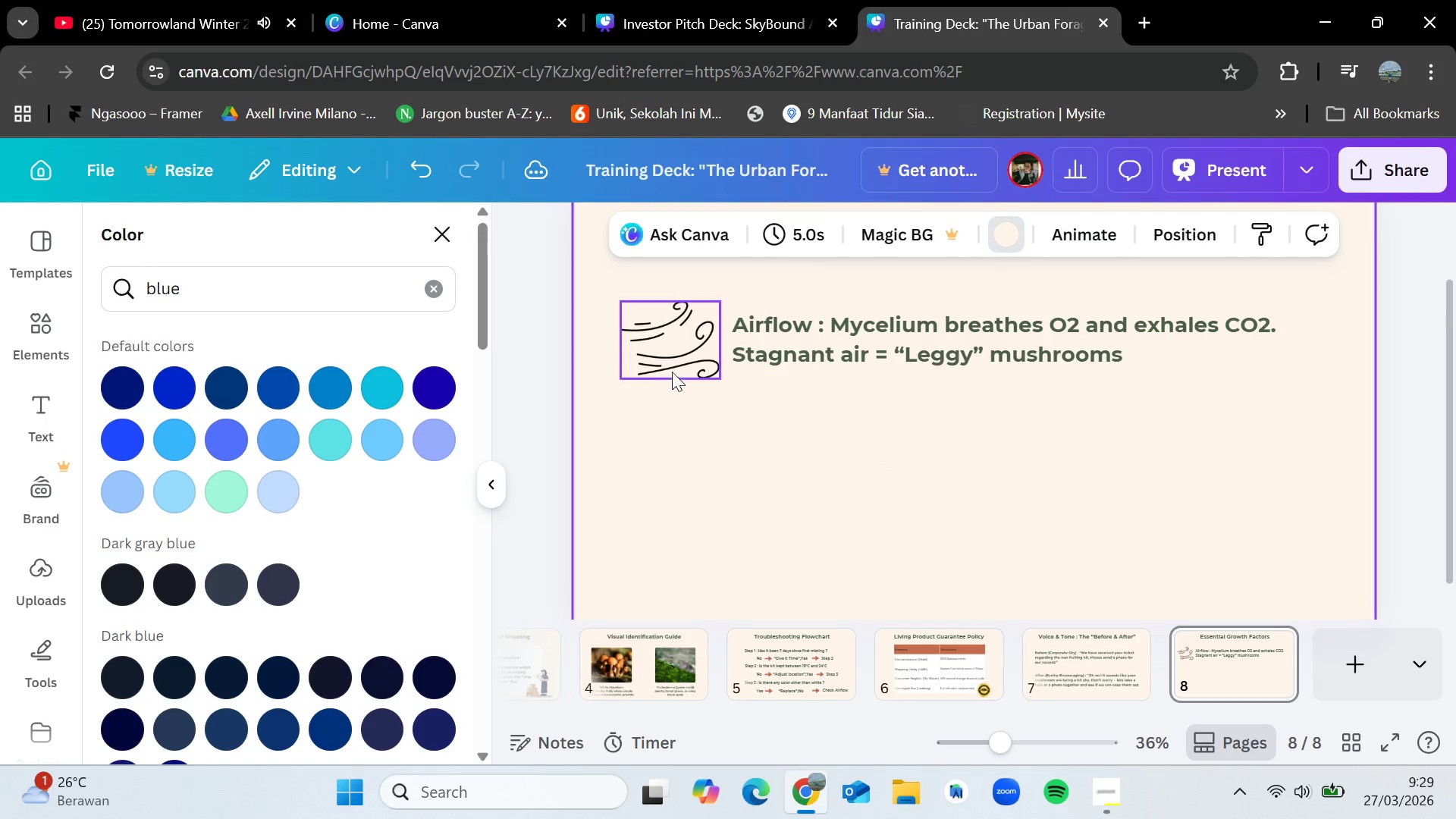 
left_click([672, 369])
 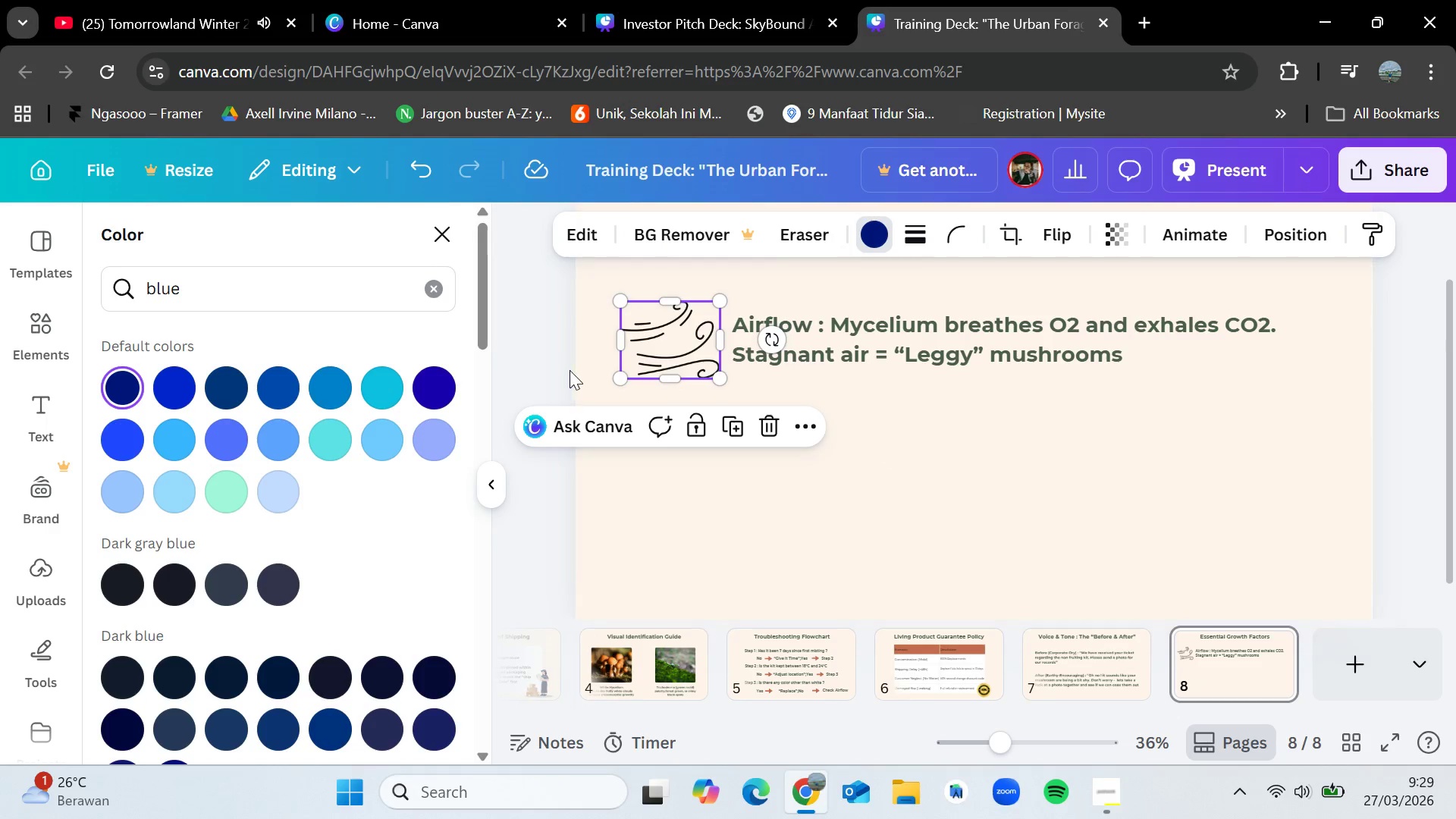 
mouse_move([770, 438])
 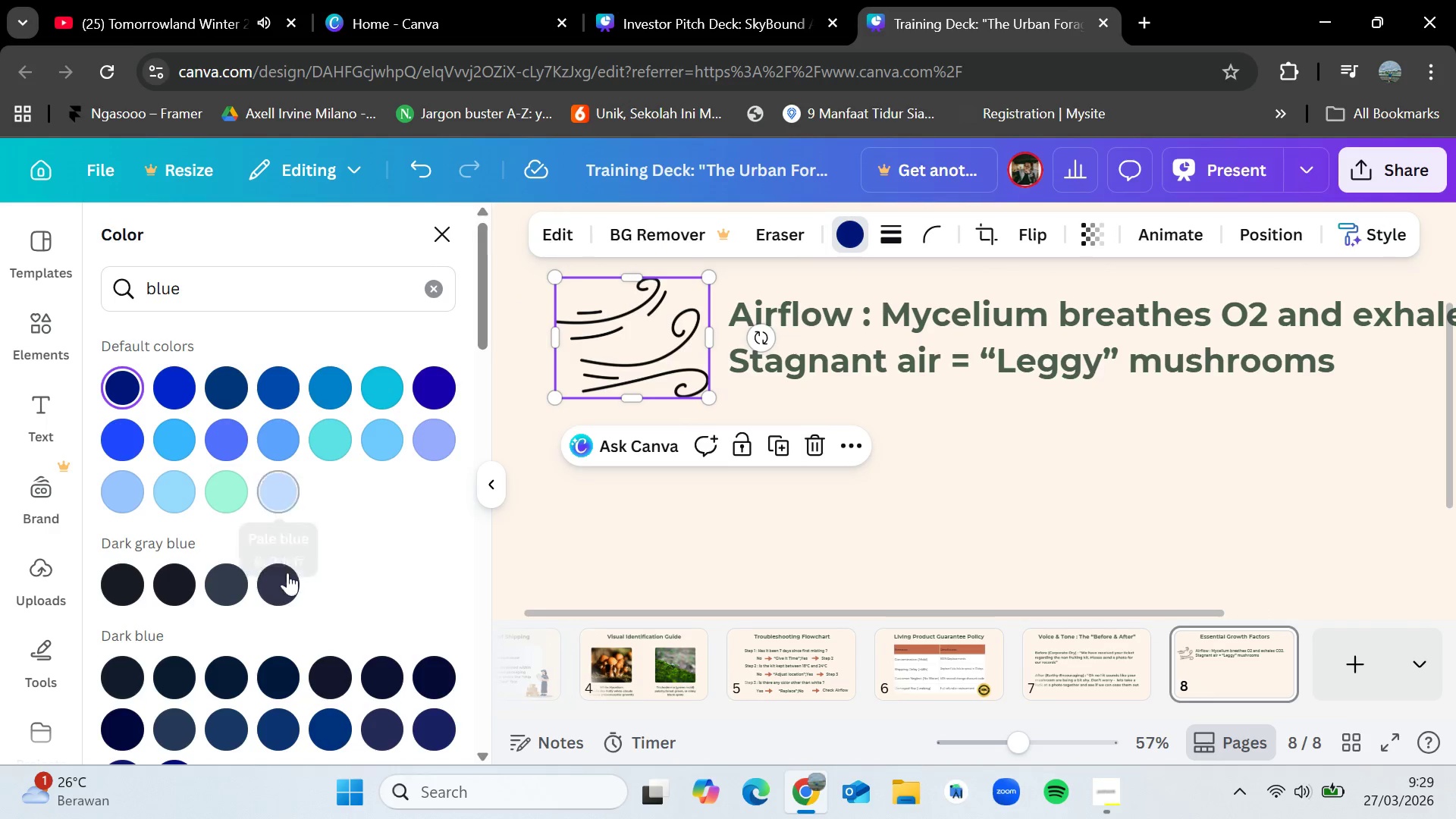 
left_click([290, 579])
 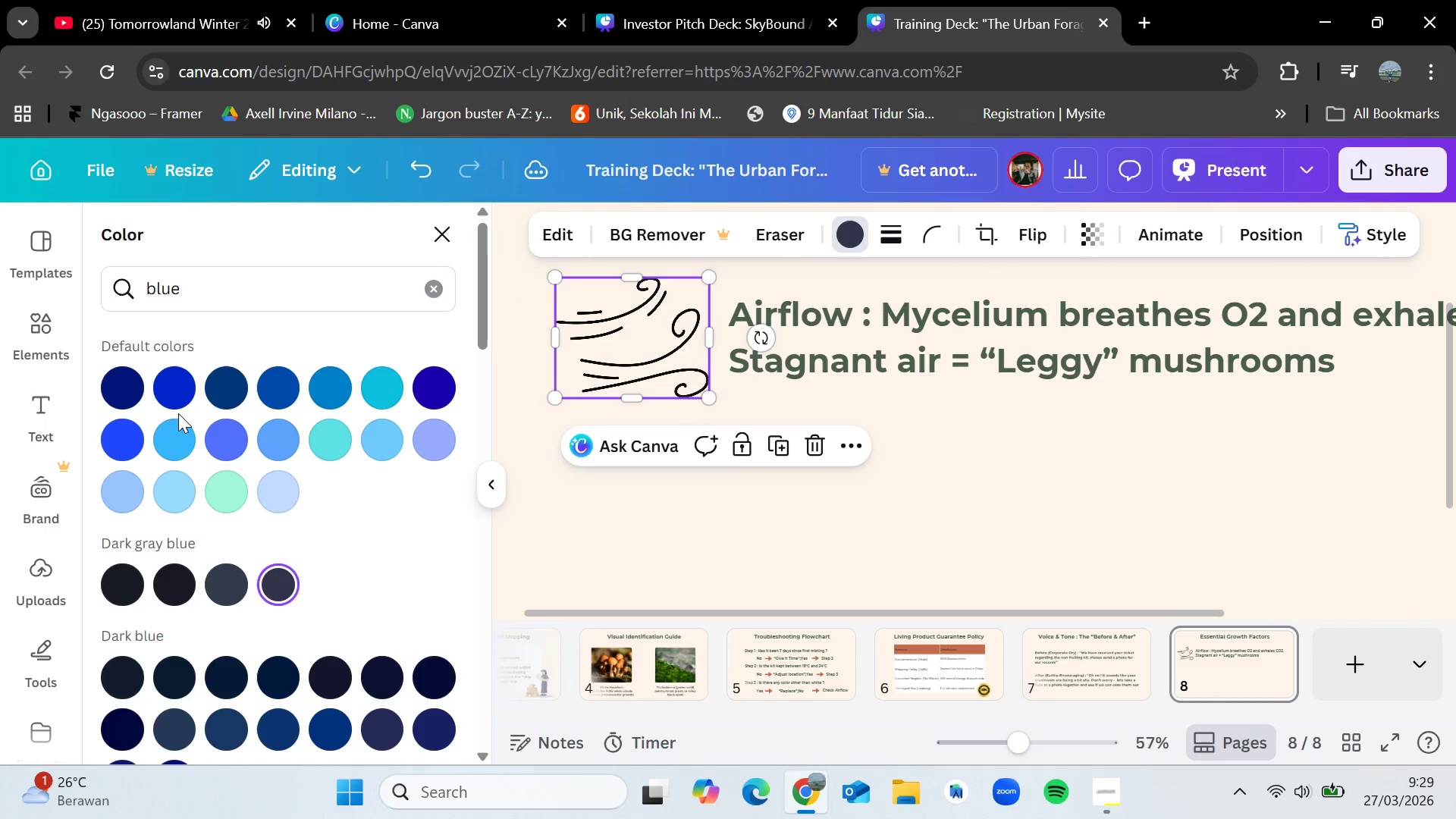 
left_click([130, 394])
 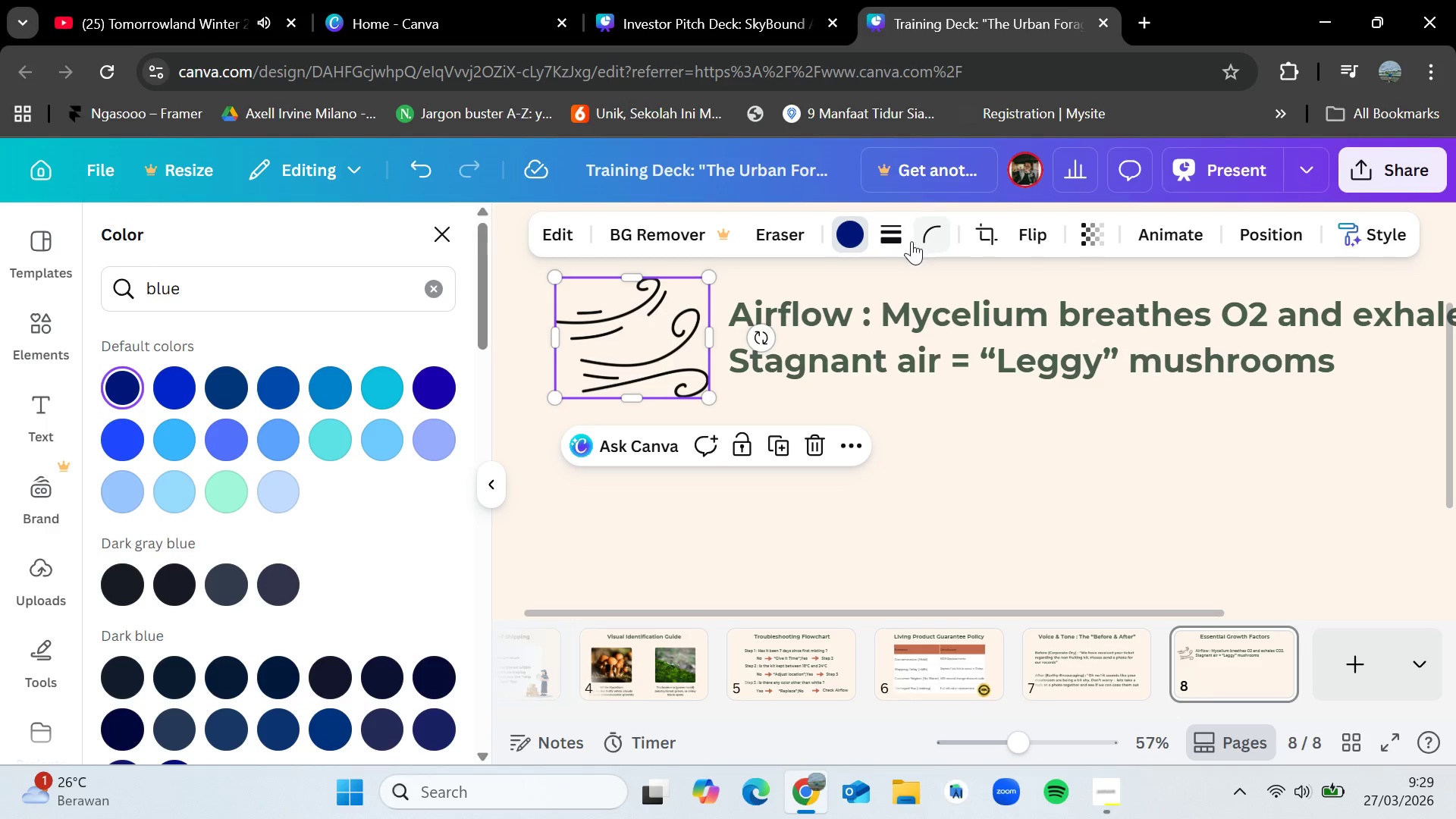 
left_click([899, 241])
 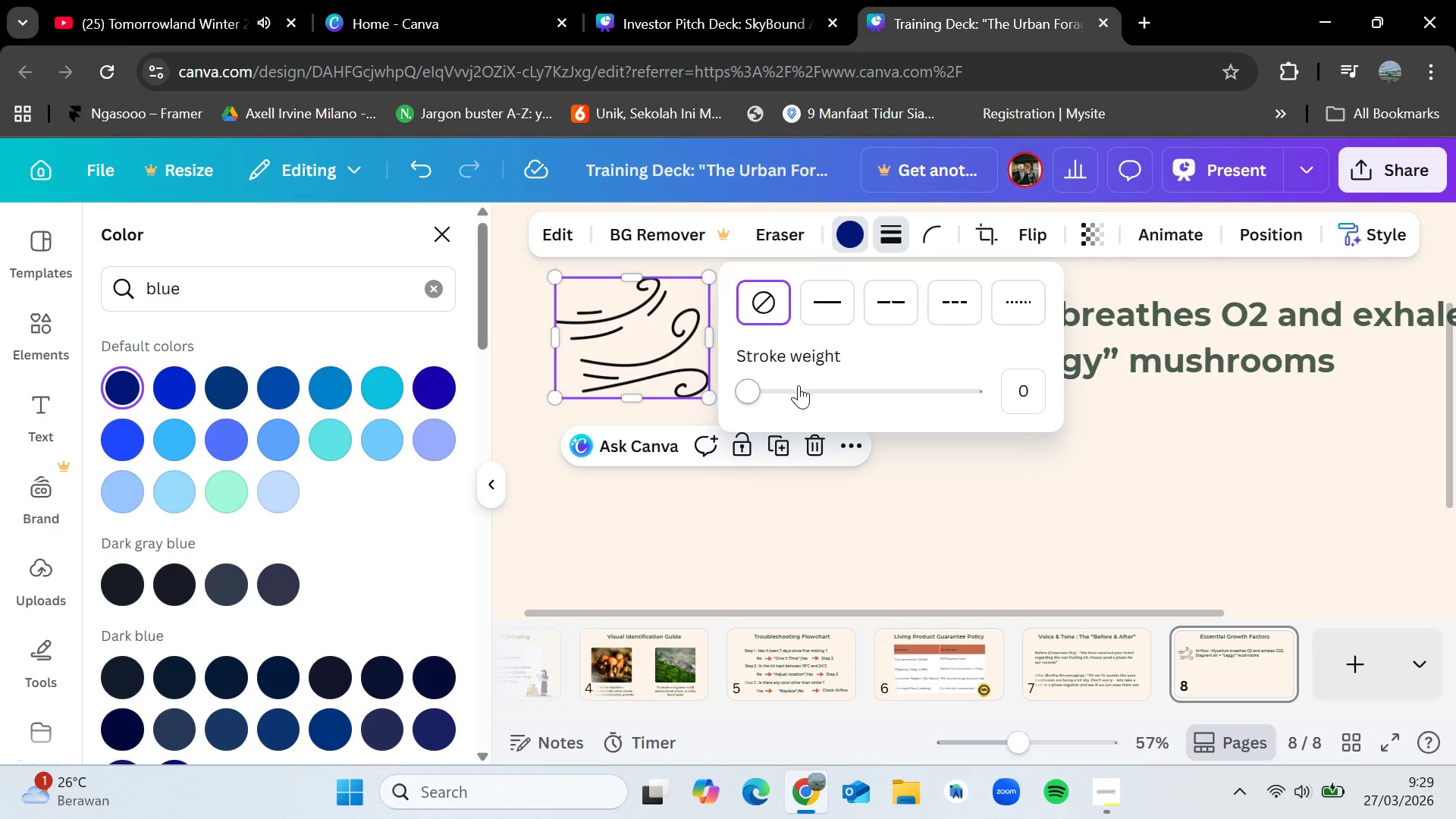 
left_click_drag(start_coordinate=[799, 385], to_coordinate=[675, 406])
 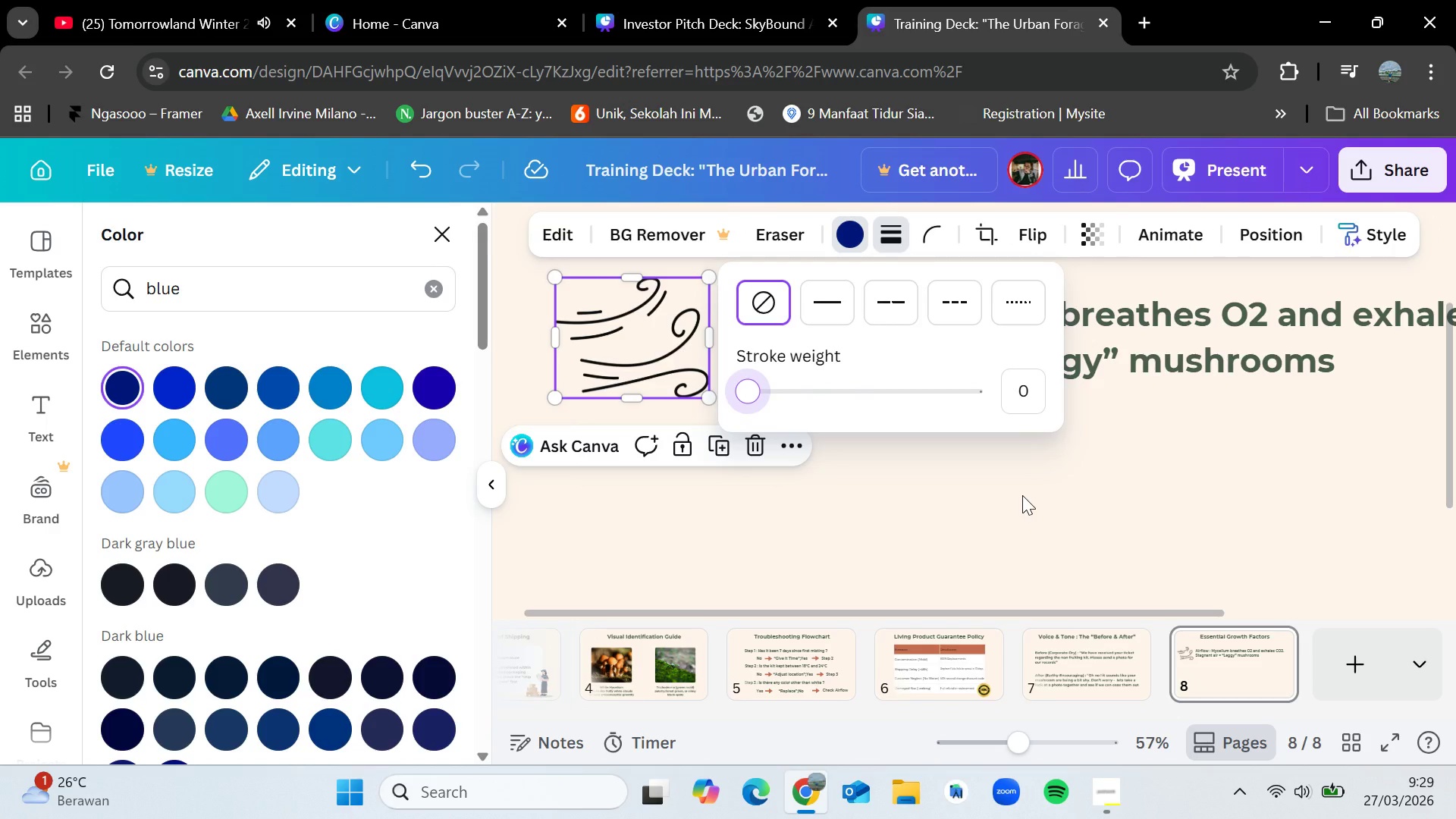 
left_click([1022, 495])
 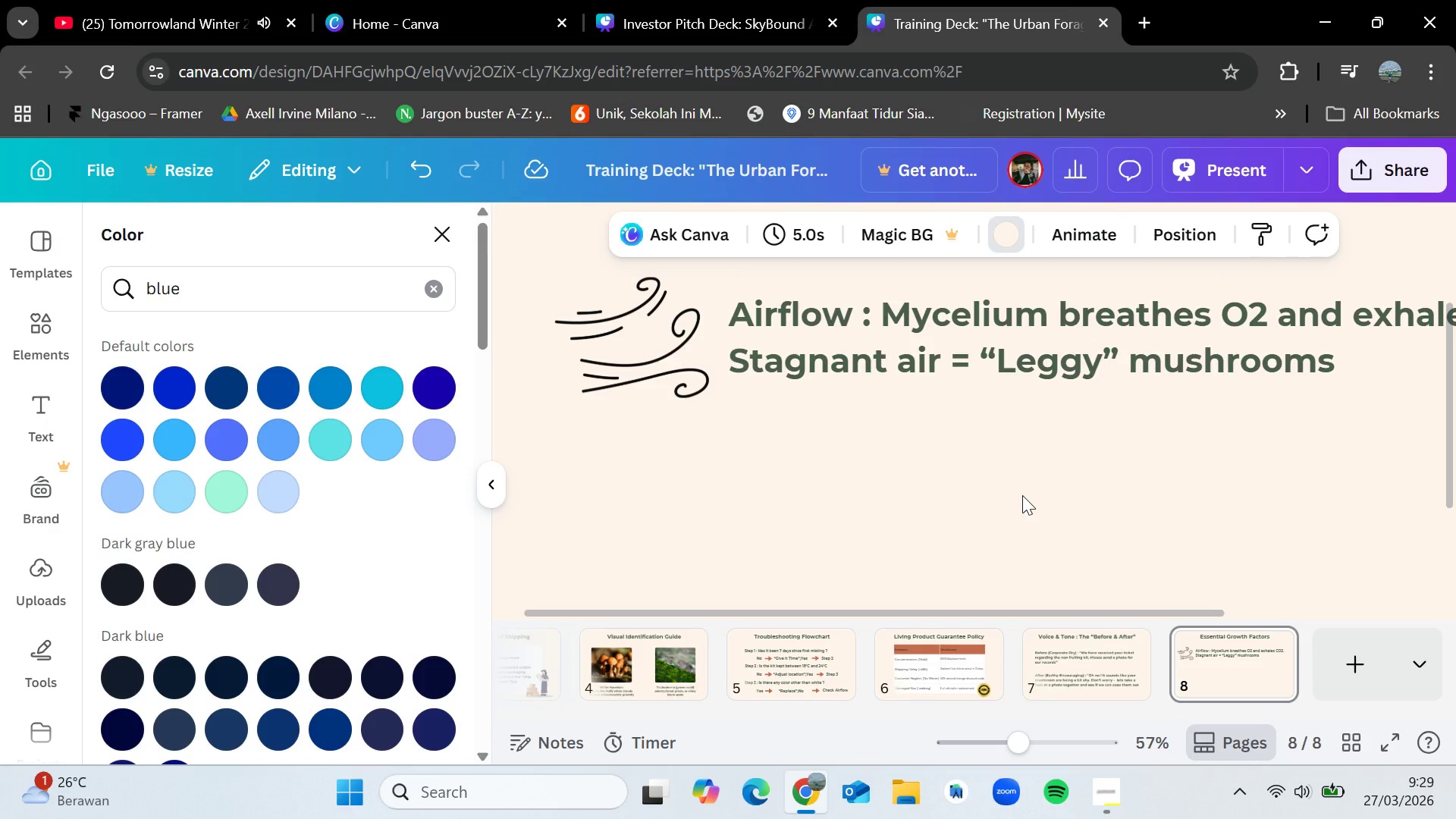 
left_click([1022, 495])
 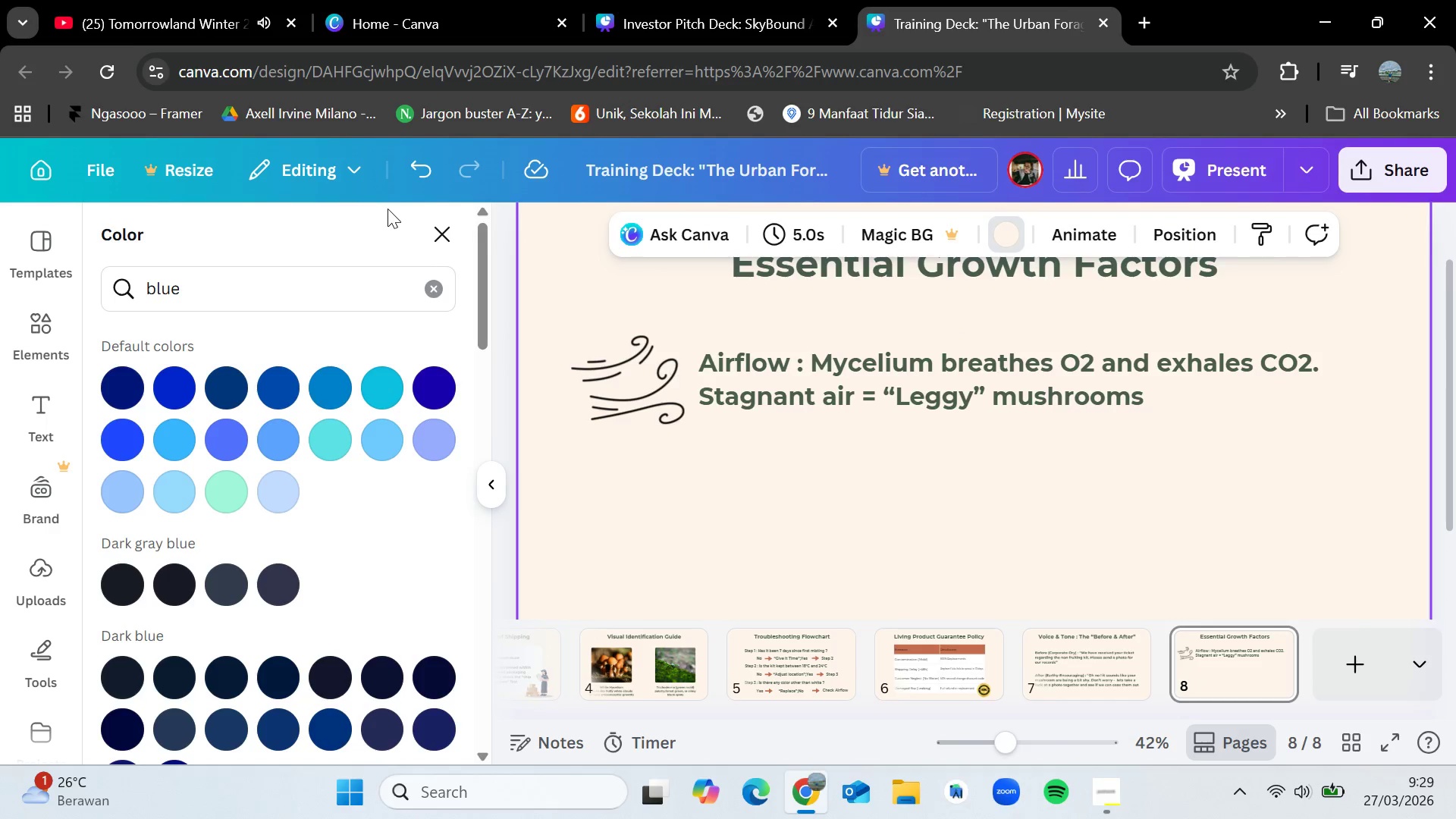 
left_click([444, 290])
 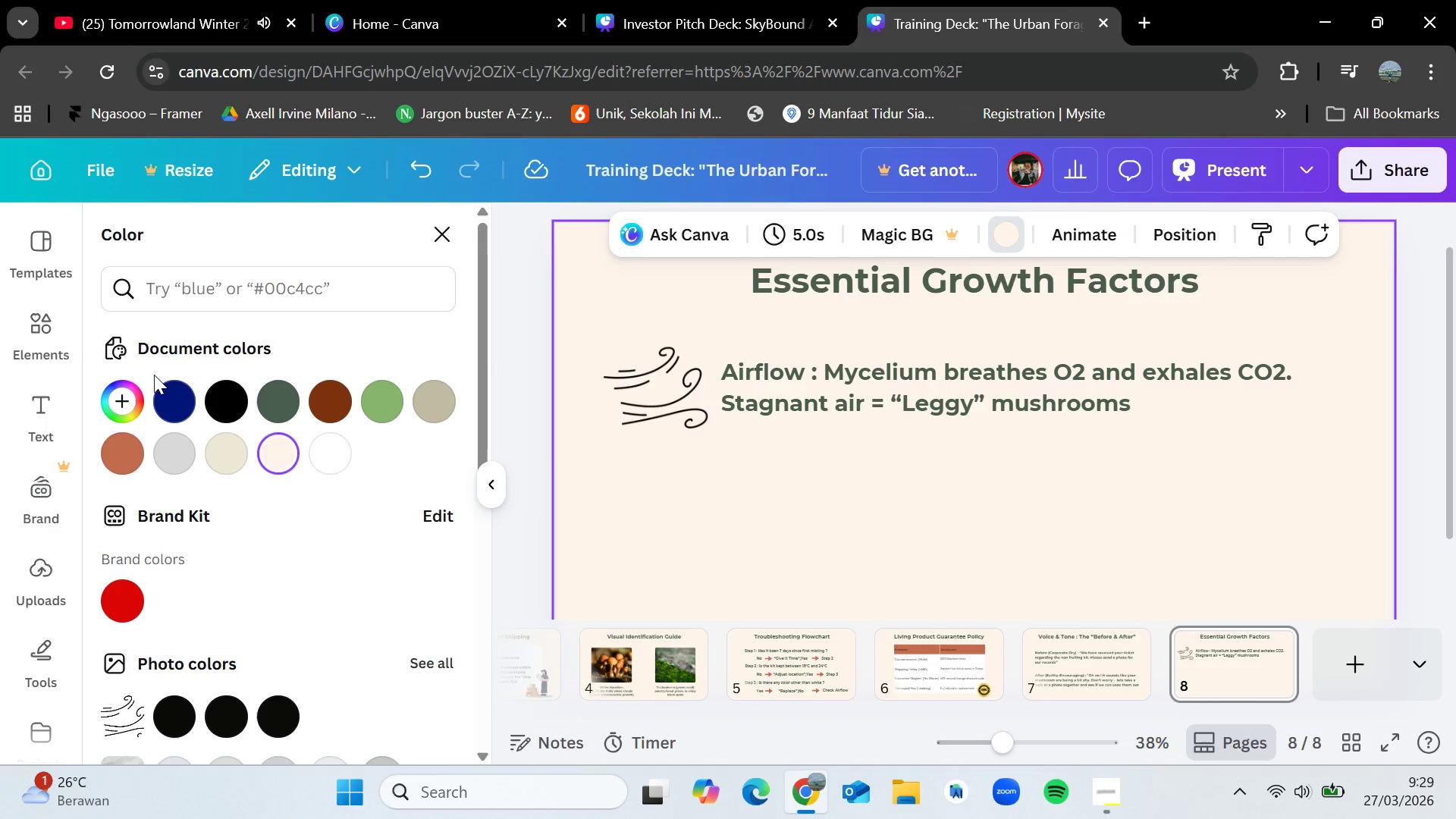 
left_click([56, 330])
 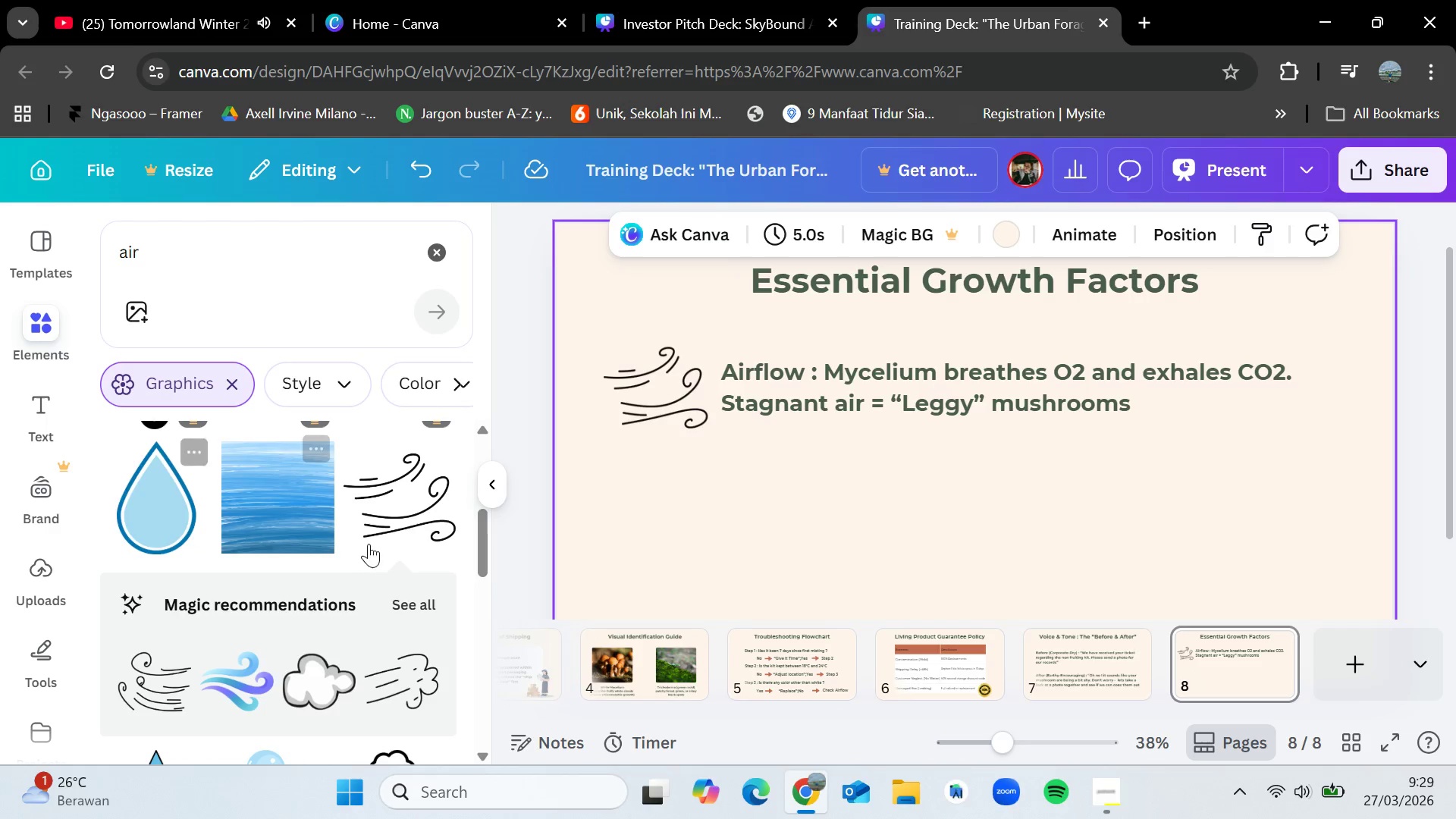 
scroll: coordinate [382, 544], scroll_direction: up, amount: 2.0
 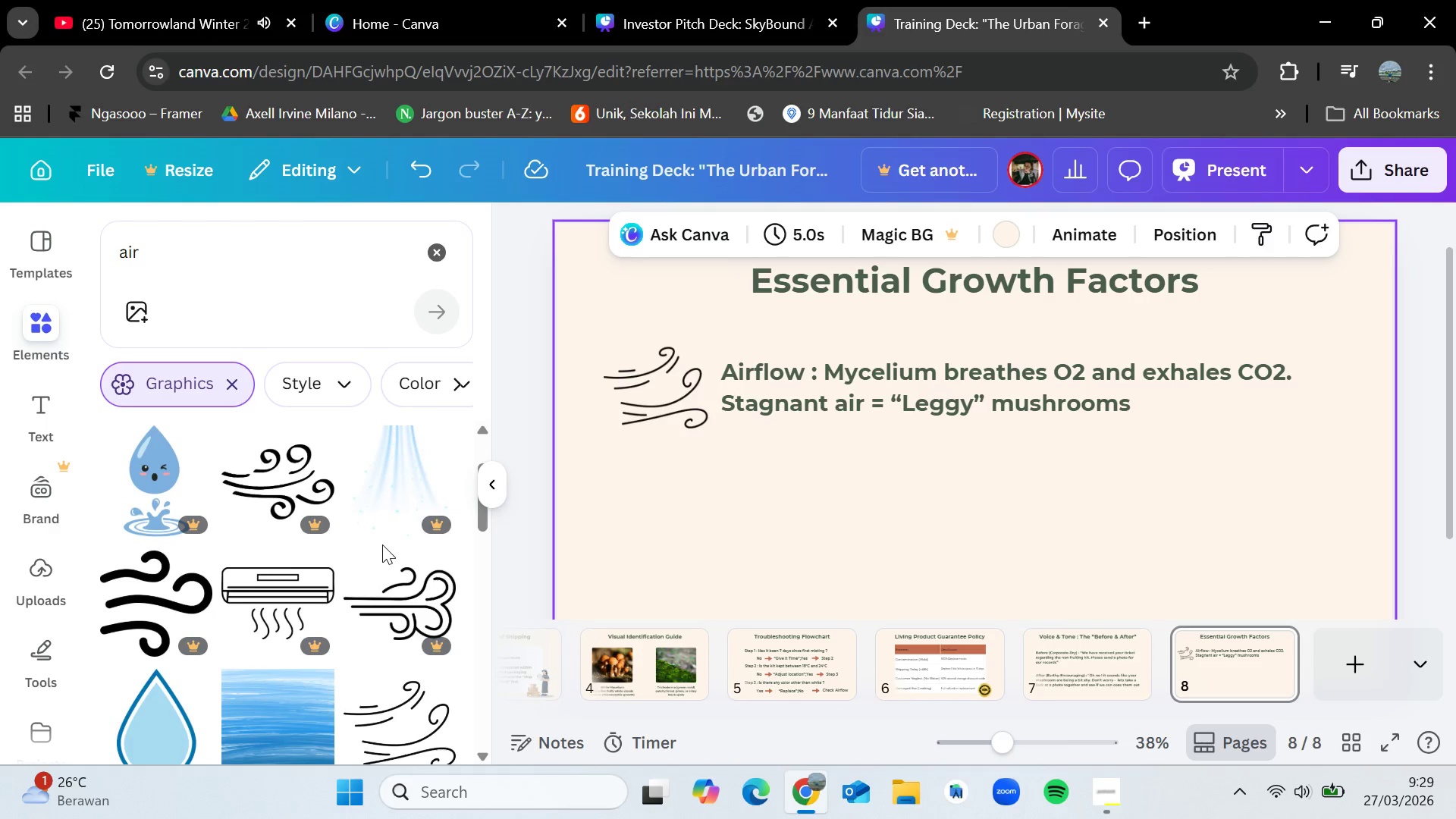 
scroll: coordinate [173, 518], scroll_direction: down, amount: 4.0
 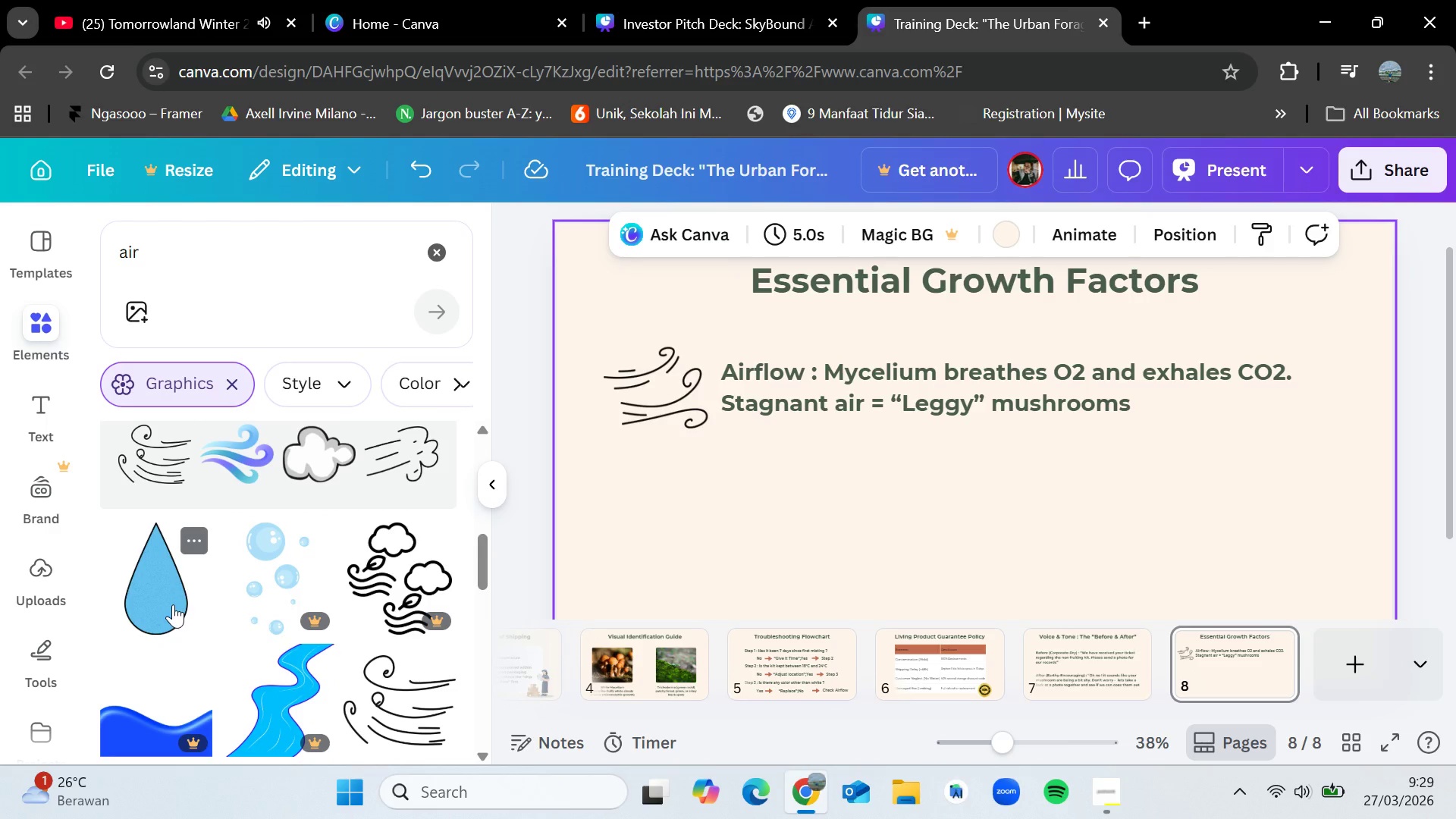 
scroll: coordinate [242, 606], scroll_direction: up, amount: 2.0
 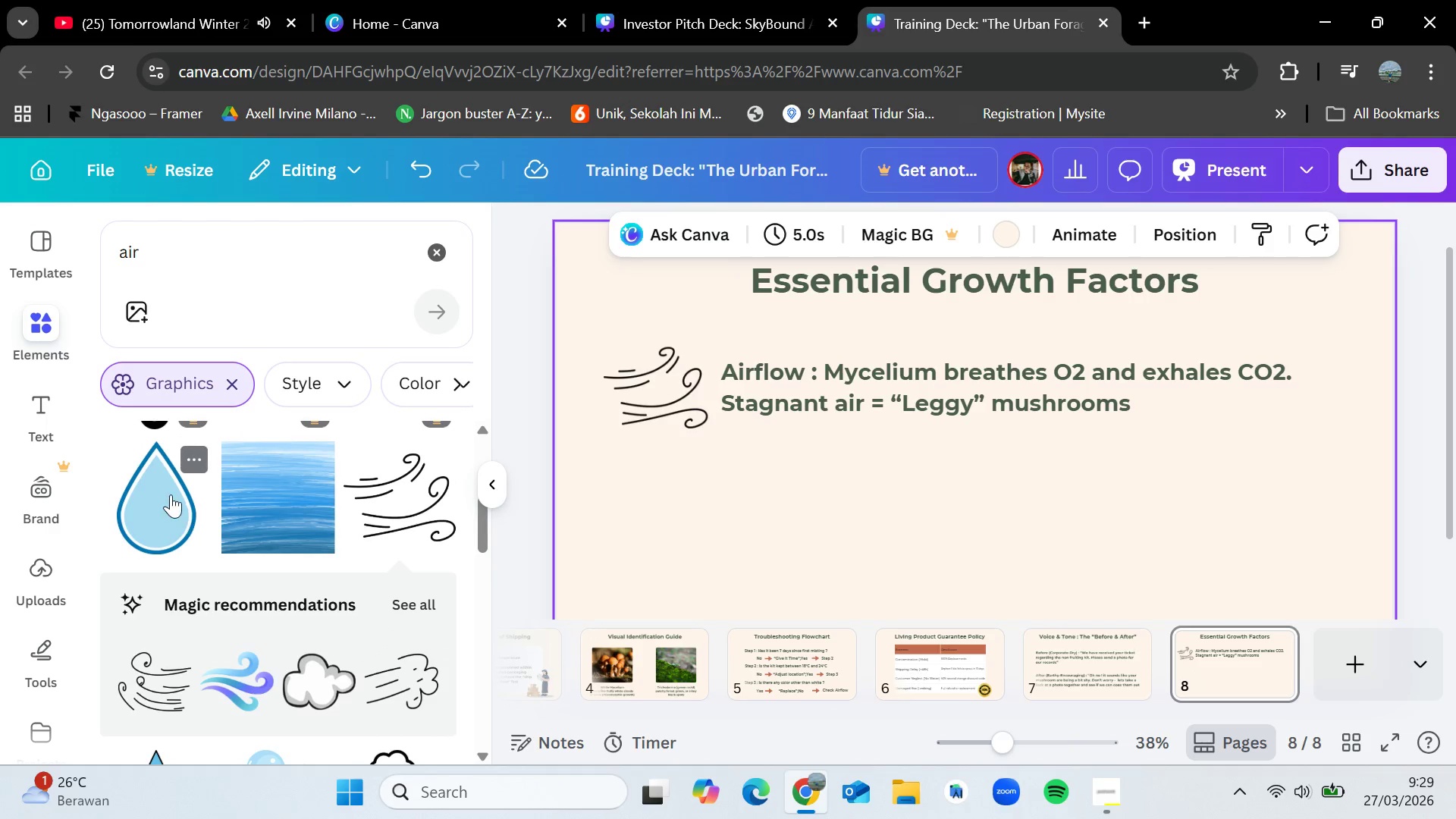 
left_click_drag(start_coordinate=[170, 494], to_coordinate=[650, 491])
 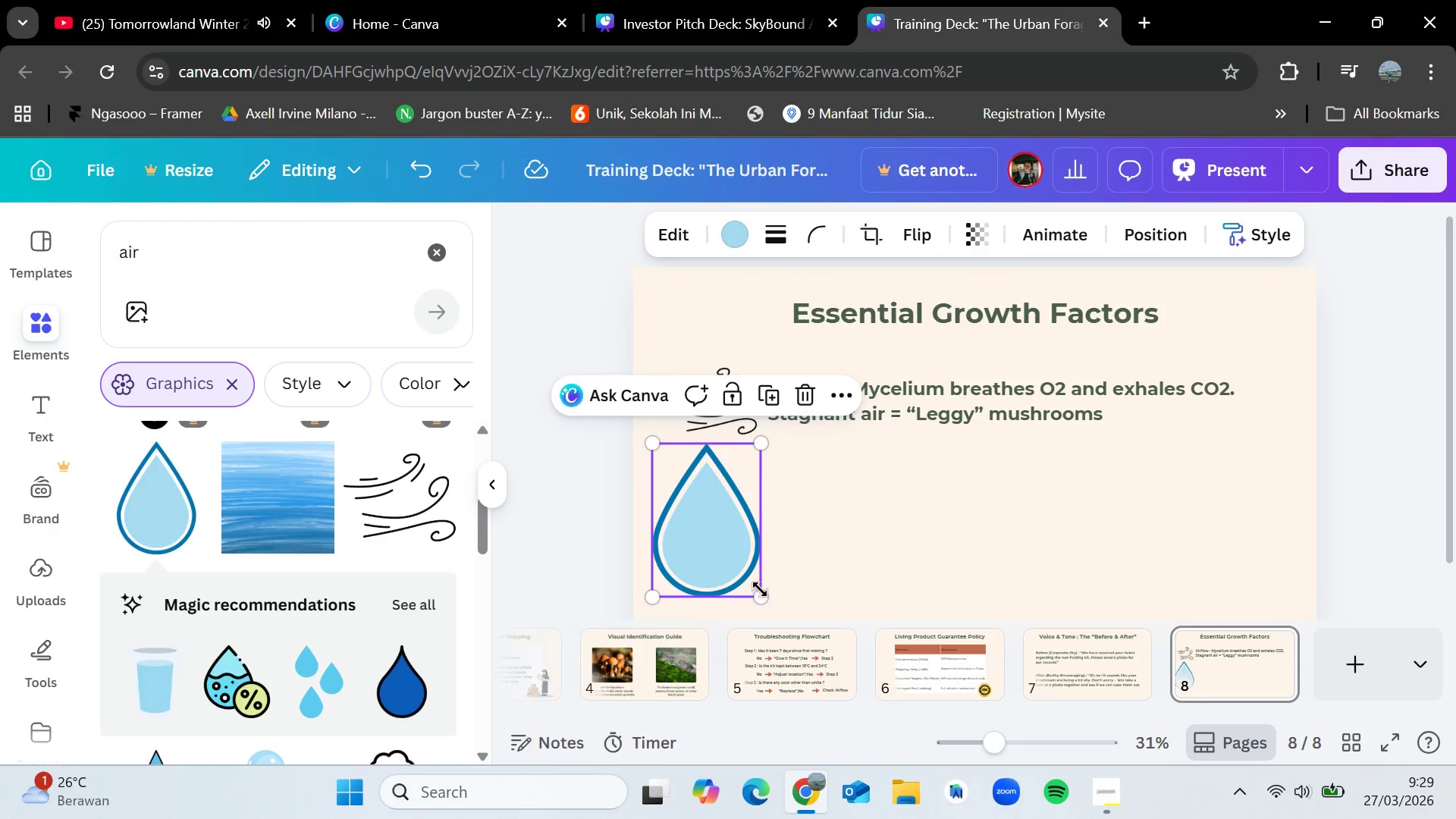 
left_click_drag(start_coordinate=[761, 594], to_coordinate=[714, 541])
 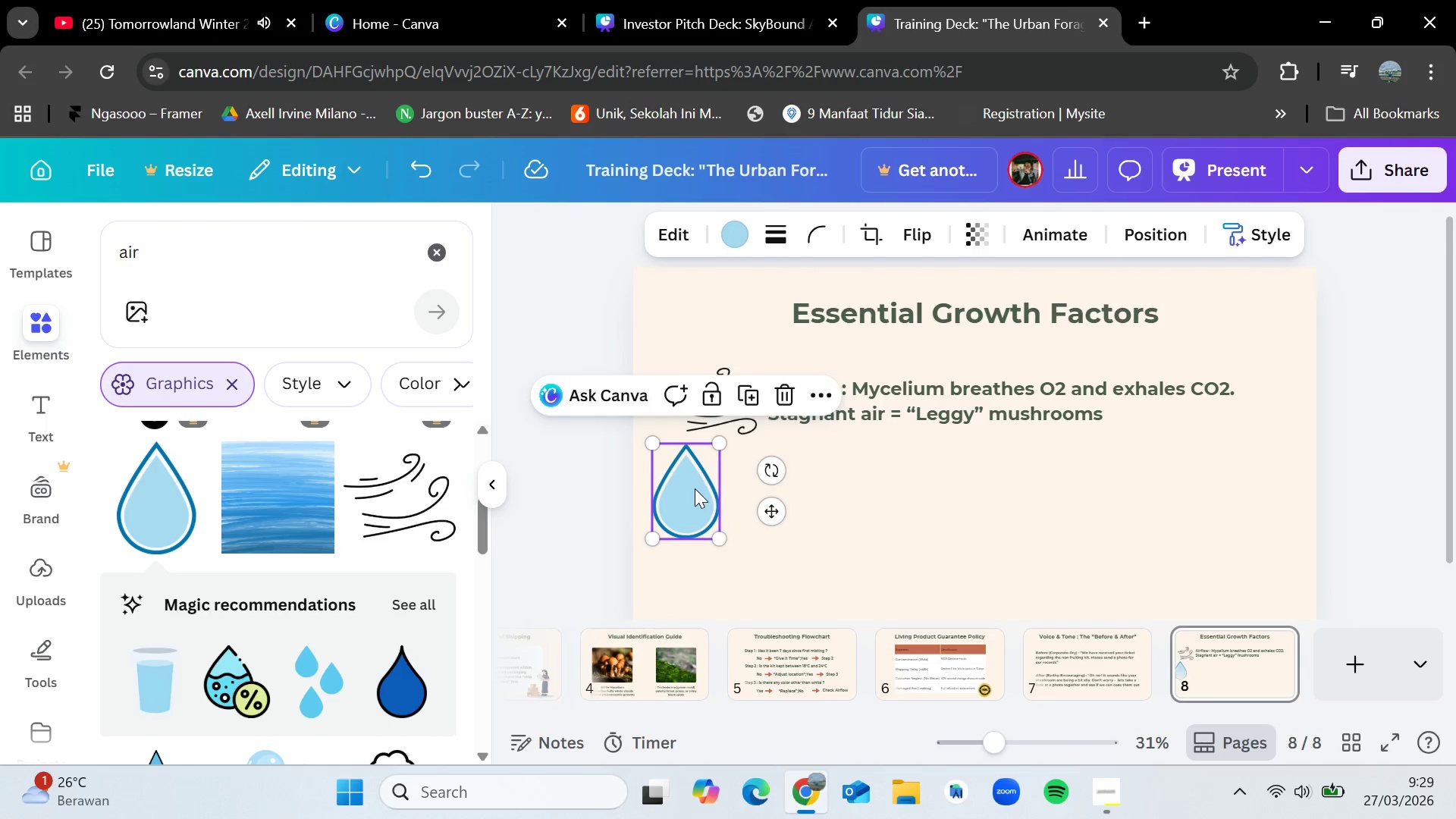 
left_click_drag(start_coordinate=[695, 489], to_coordinate=[727, 510])
 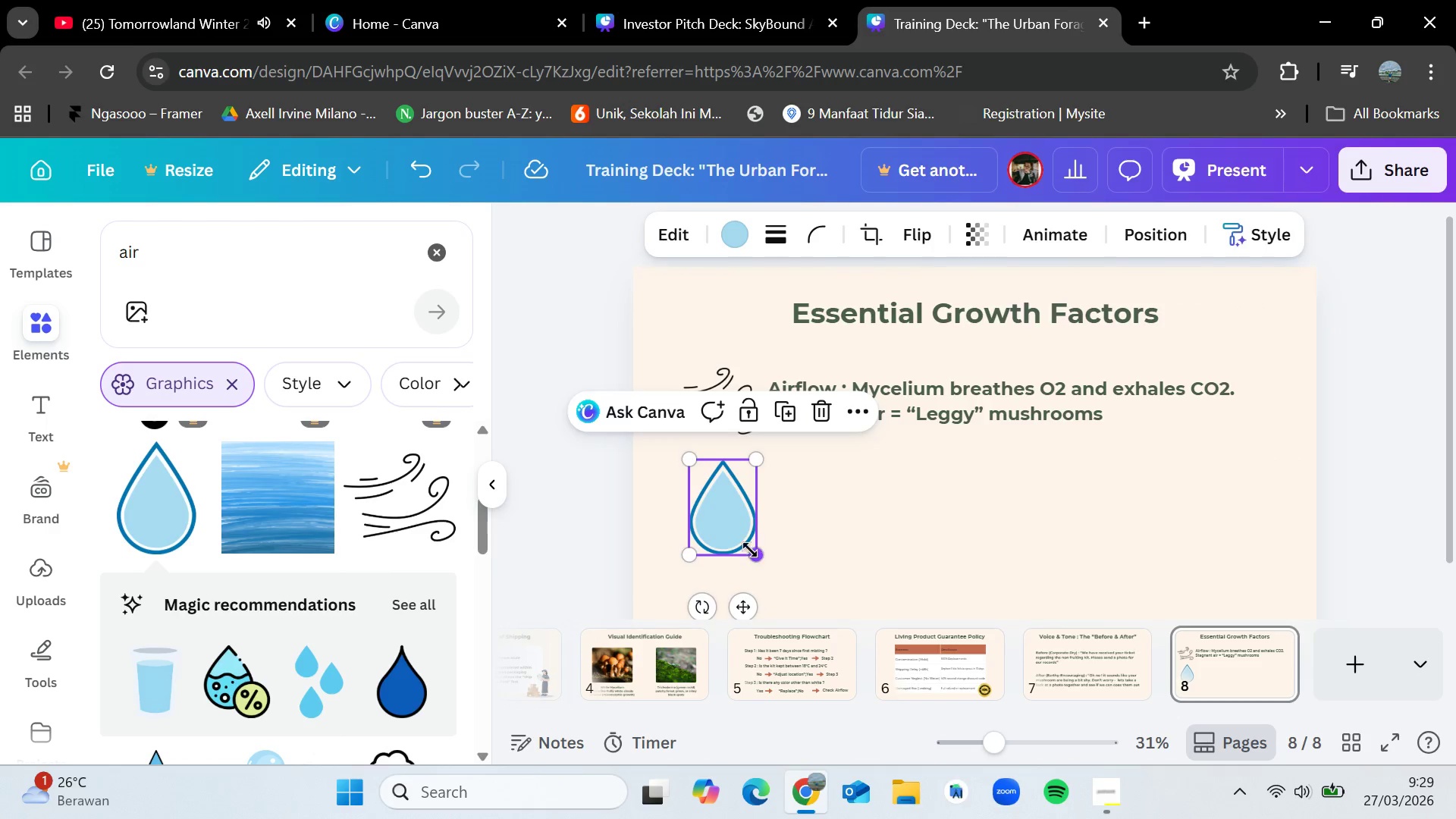 
left_click_drag(start_coordinate=[755, 555], to_coordinate=[745, 545])
 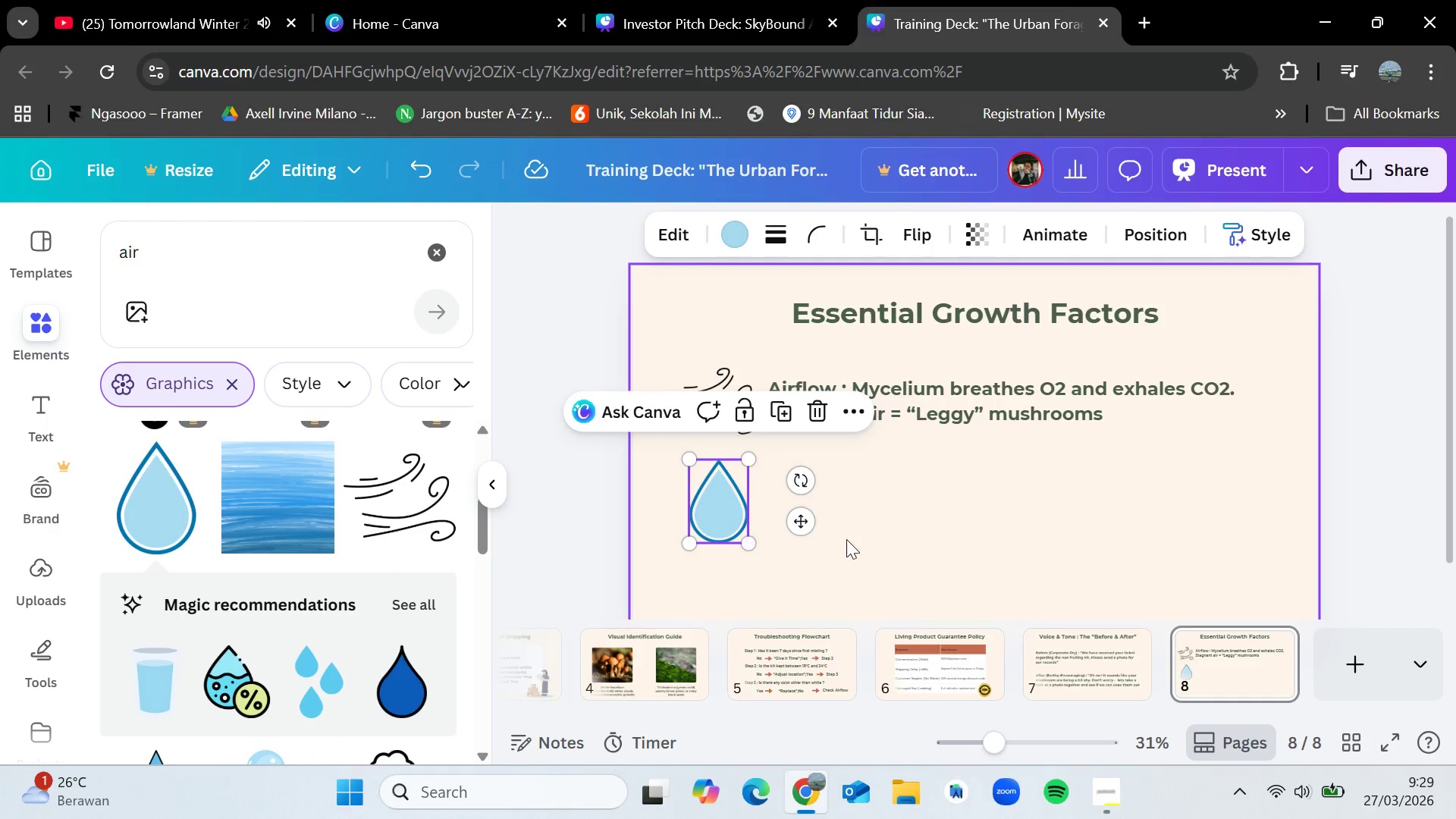 
left_click([846, 539])
 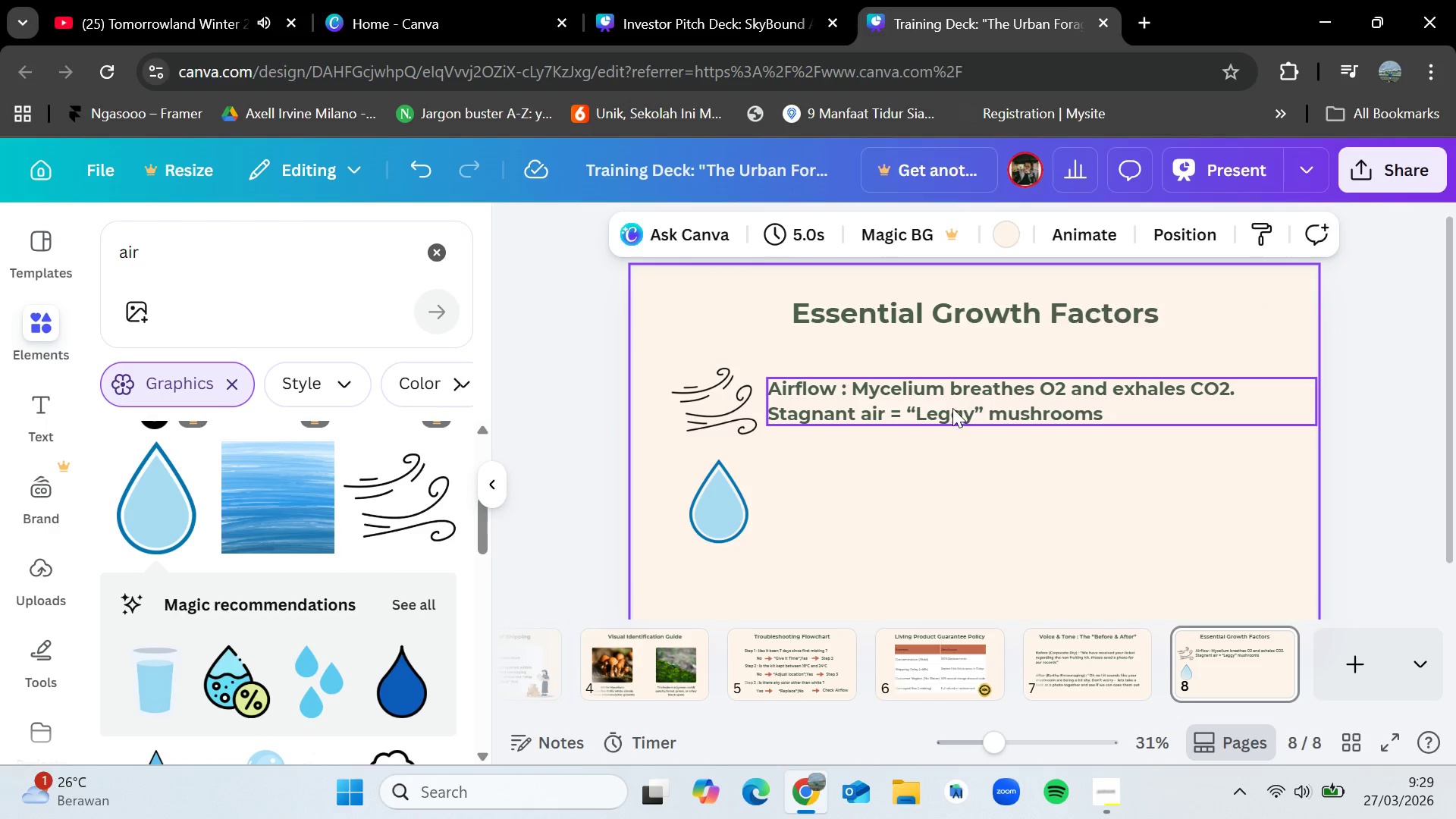 
left_click_drag(start_coordinate=[952, 408], to_coordinate=[974, 405])
 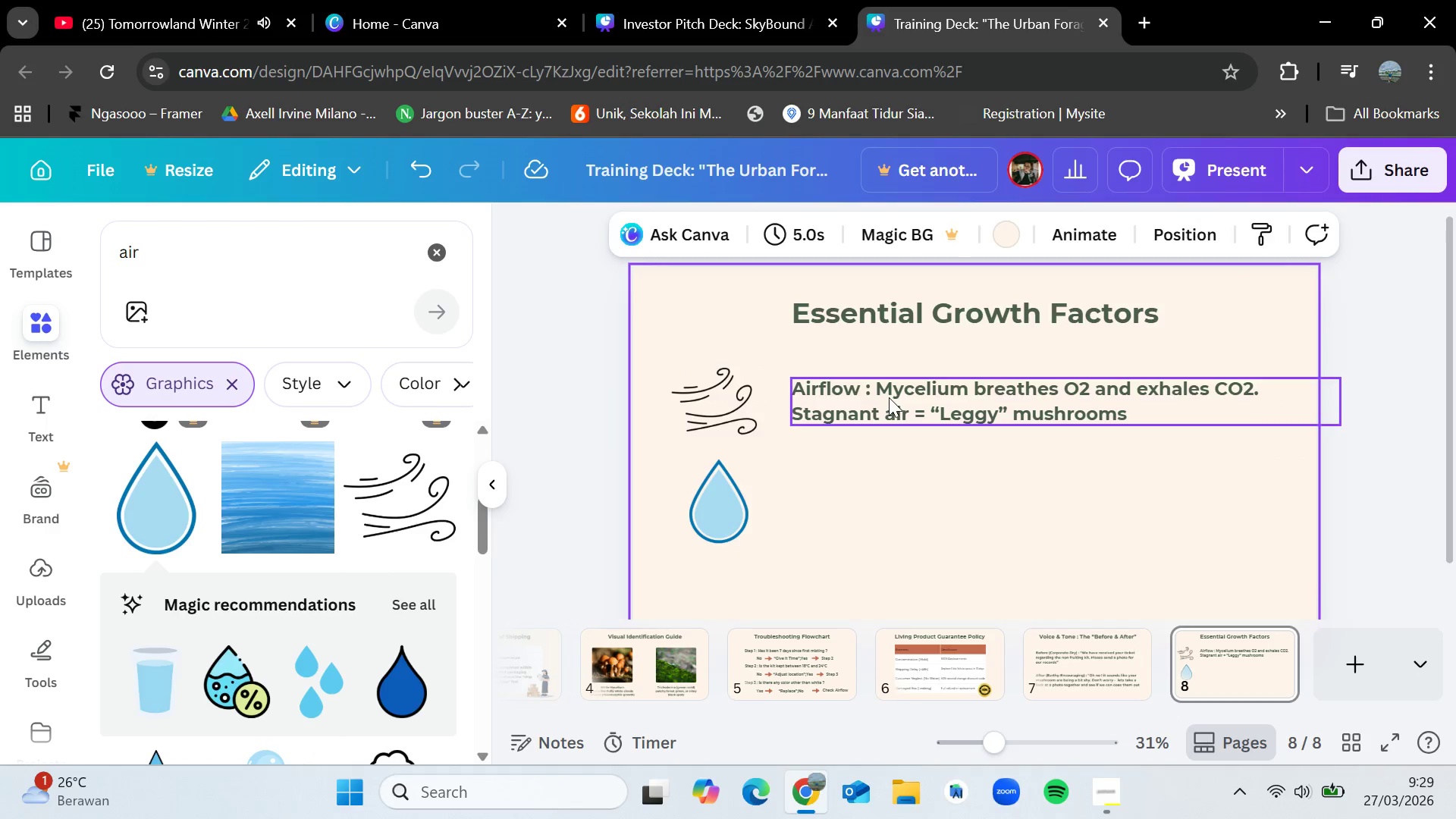 
double_click([889, 397])
 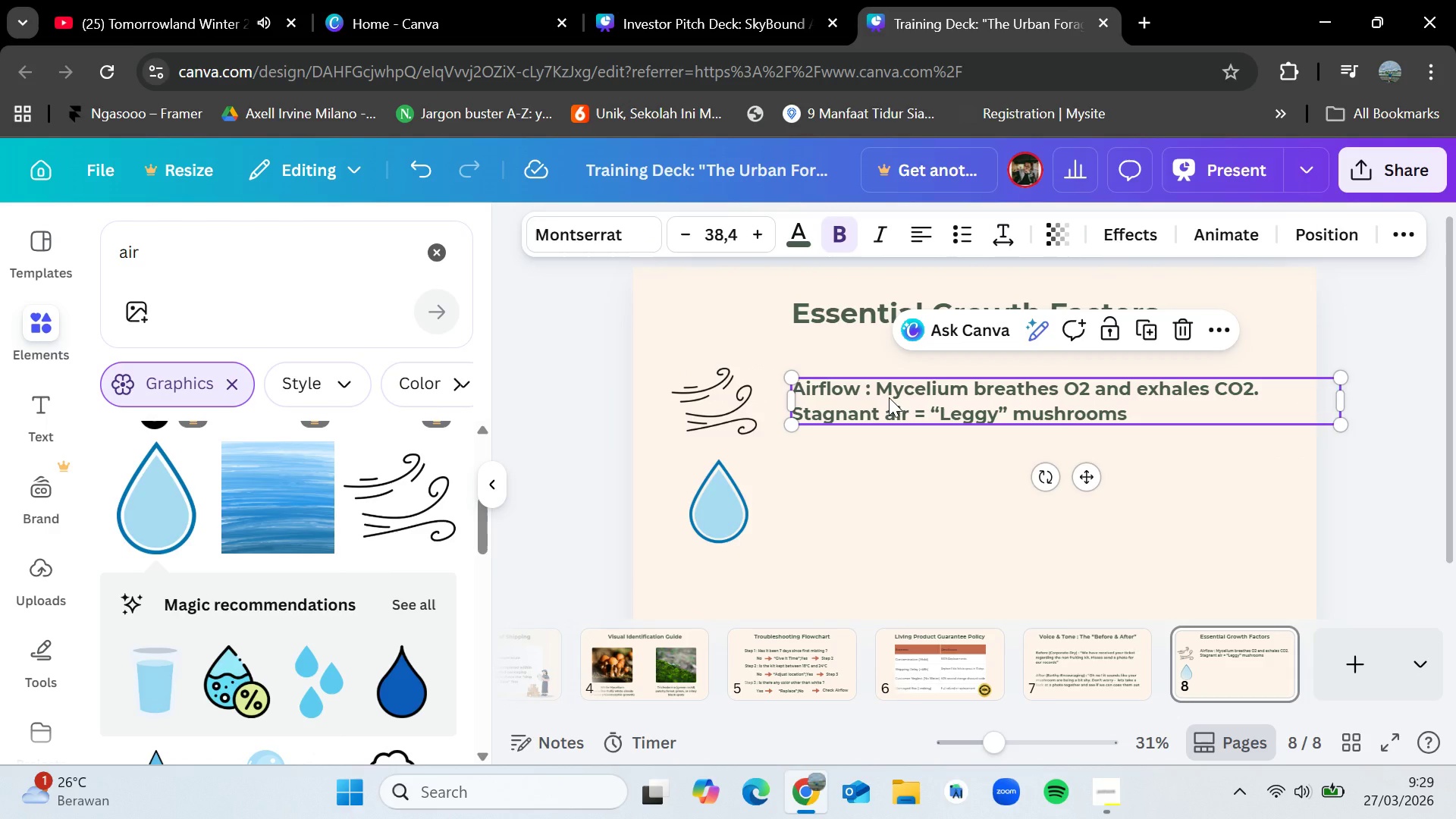 
key(Control+C)
 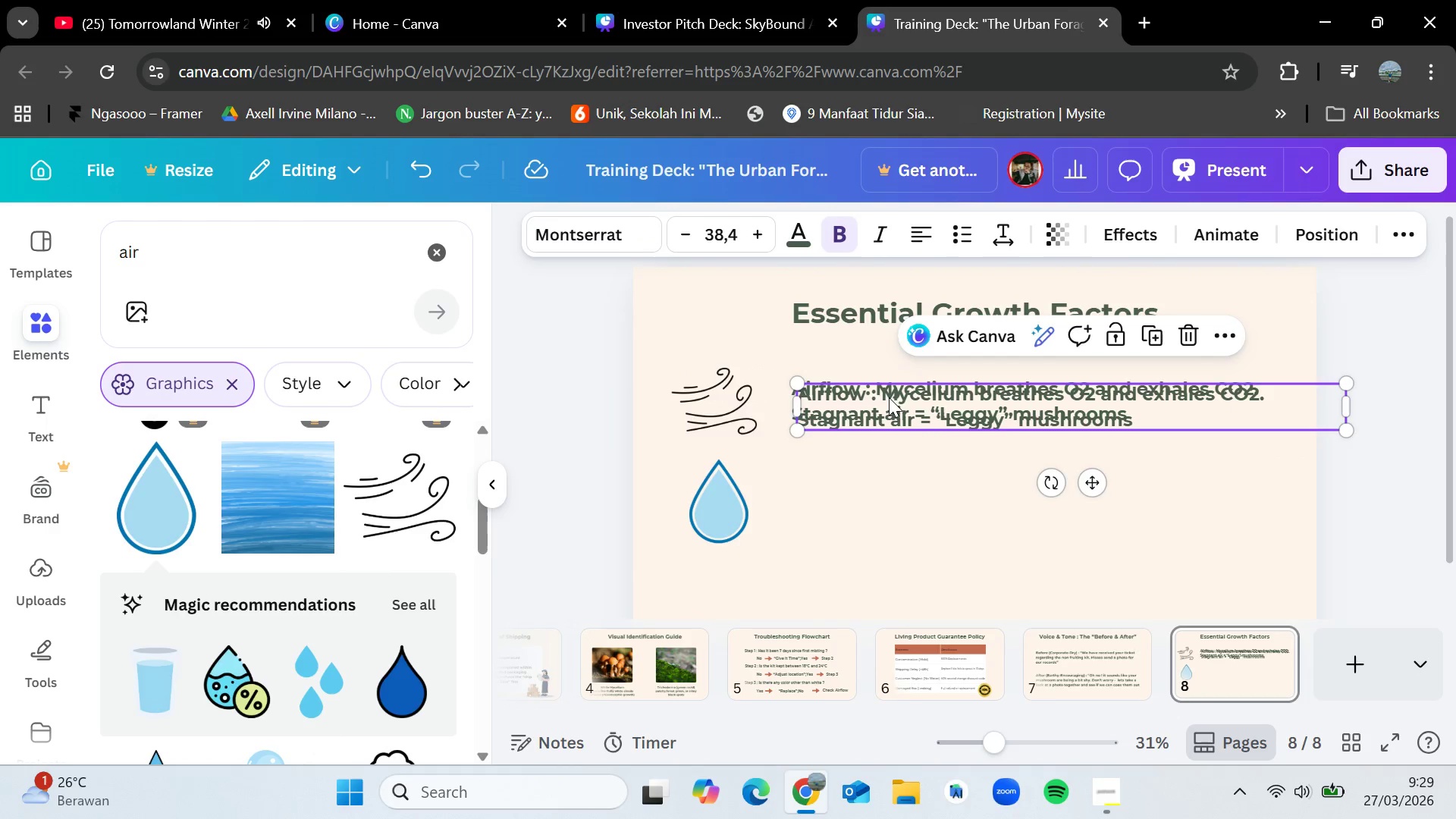 
key(Control+V)
 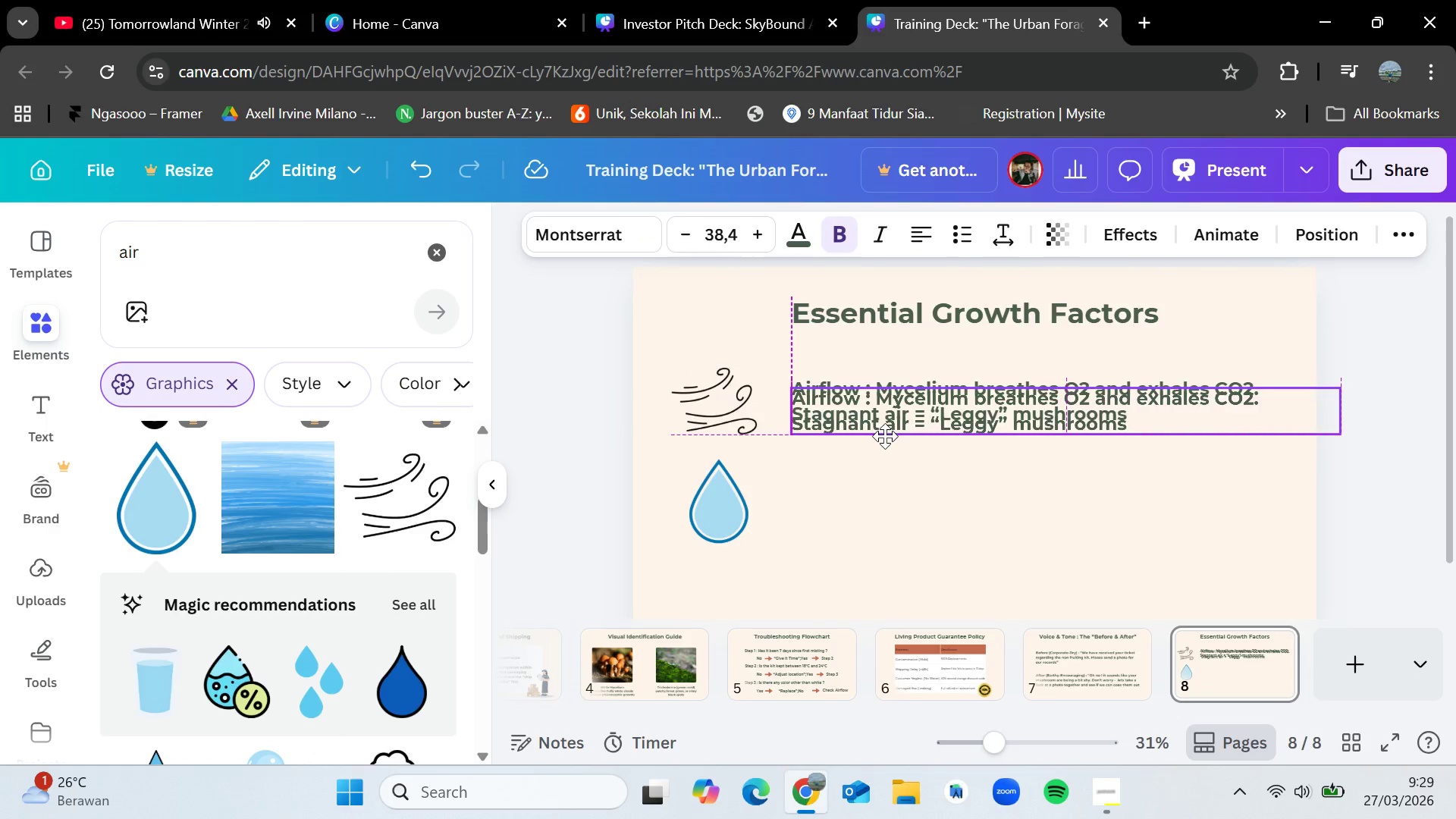 
left_click_drag(start_coordinate=[889, 397], to_coordinate=[881, 480])
 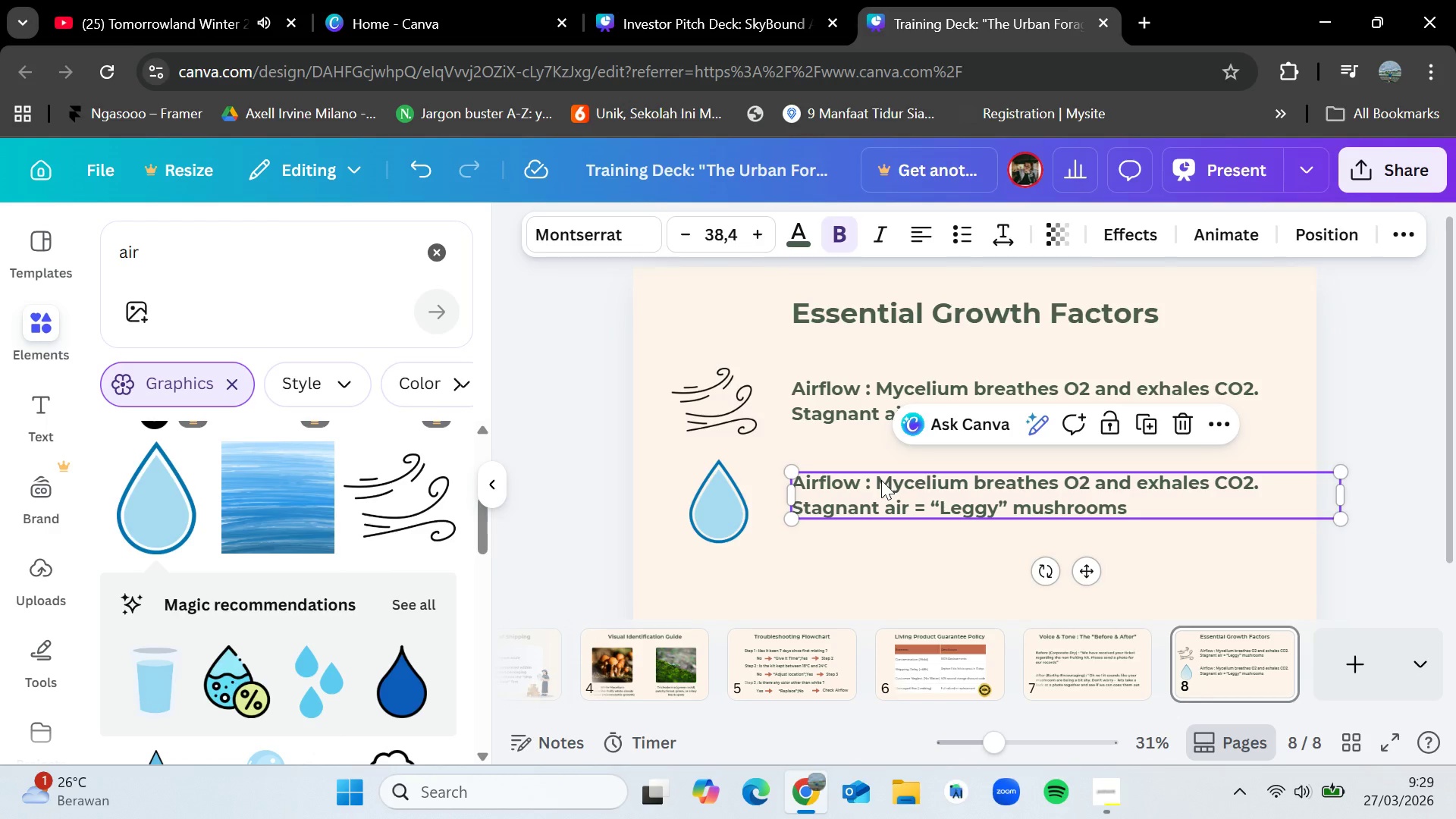 
wait(7.09)
 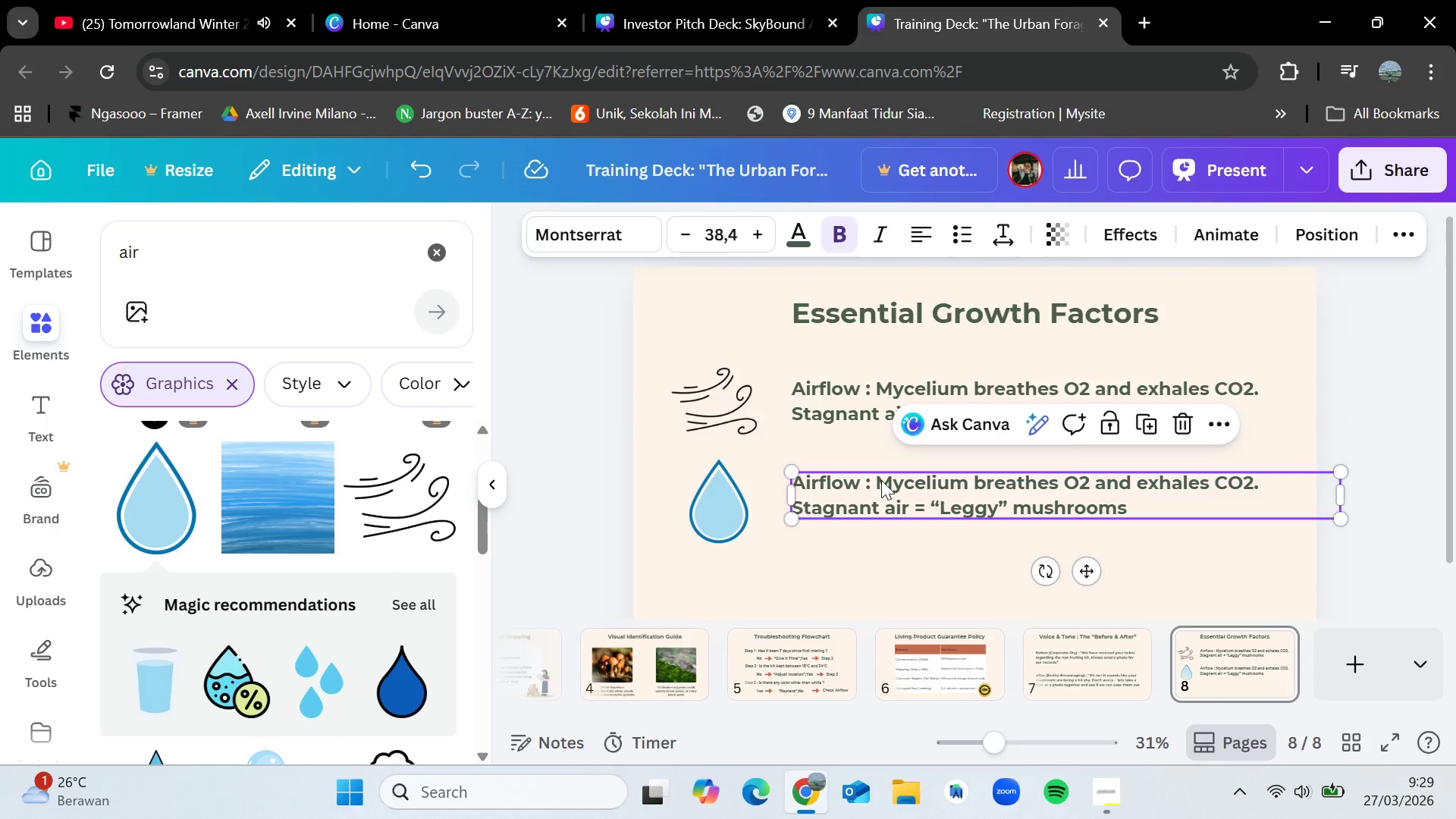 
double_click([881, 480])
 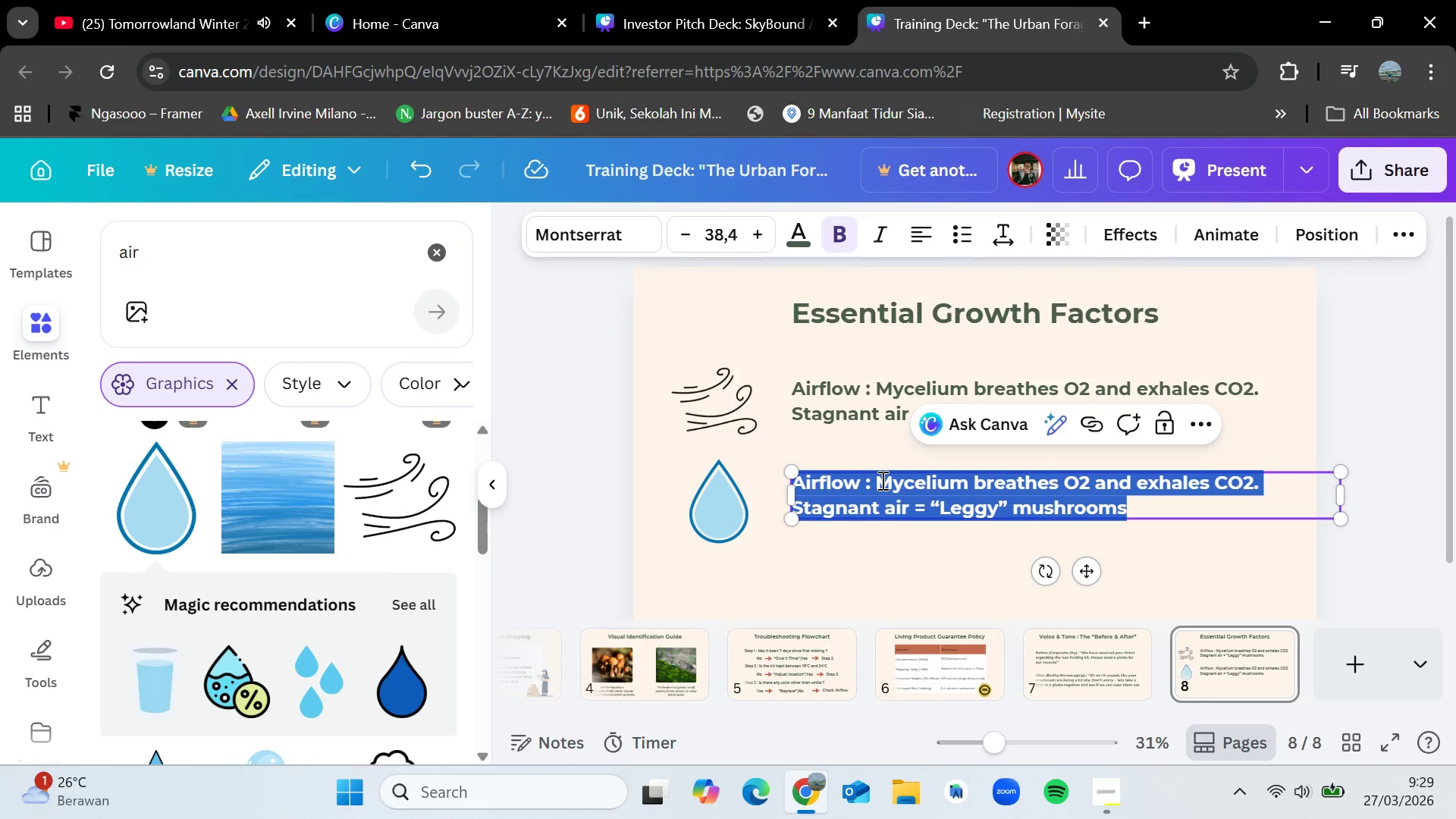 
key(Backspace)
type(Moisture : m)
key(Backspace)
type(Mist 2-3 times daily. Not a "soak)
 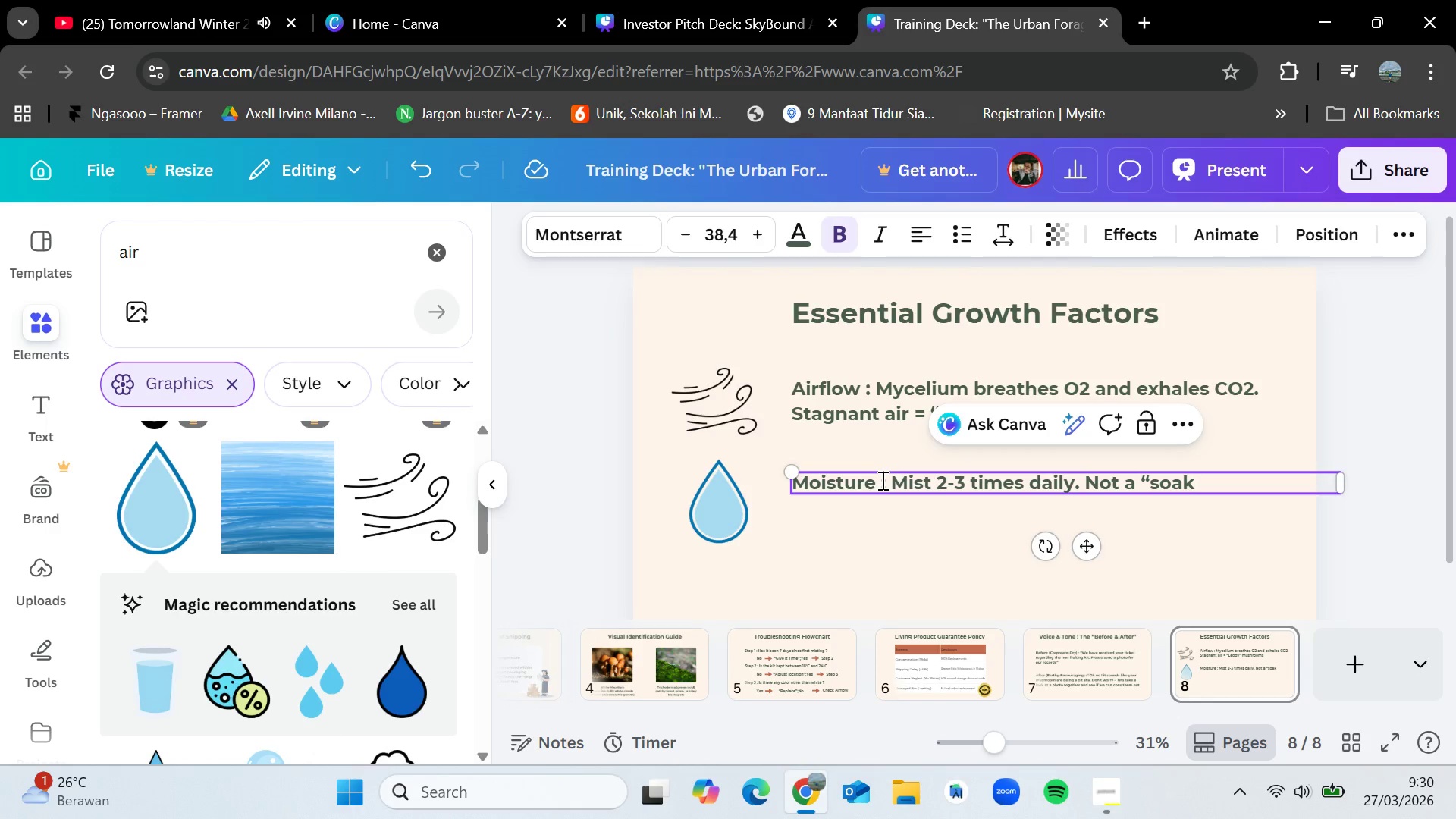 
key(Shift+Quote)
 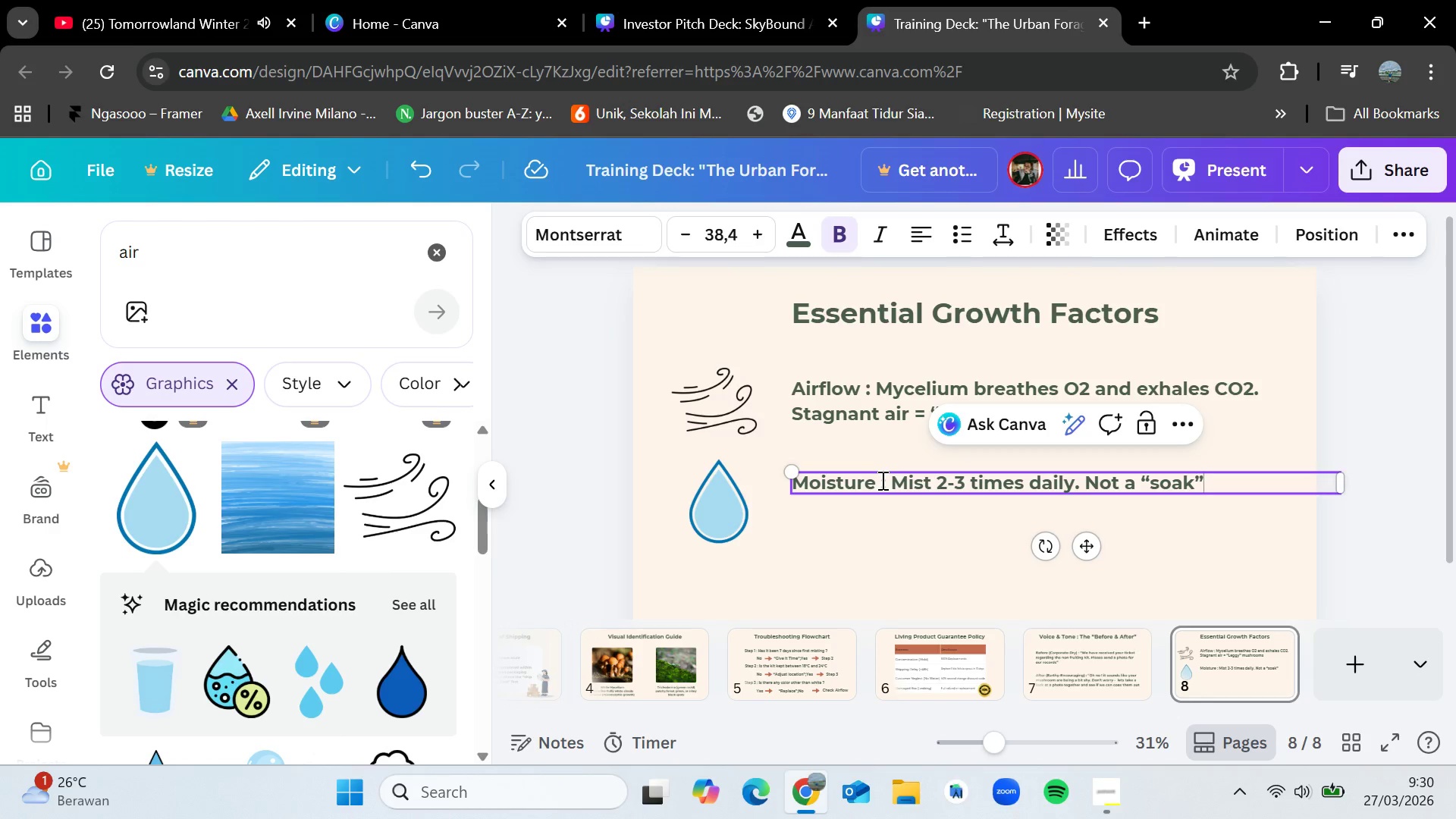 
type(, just a "dew")
 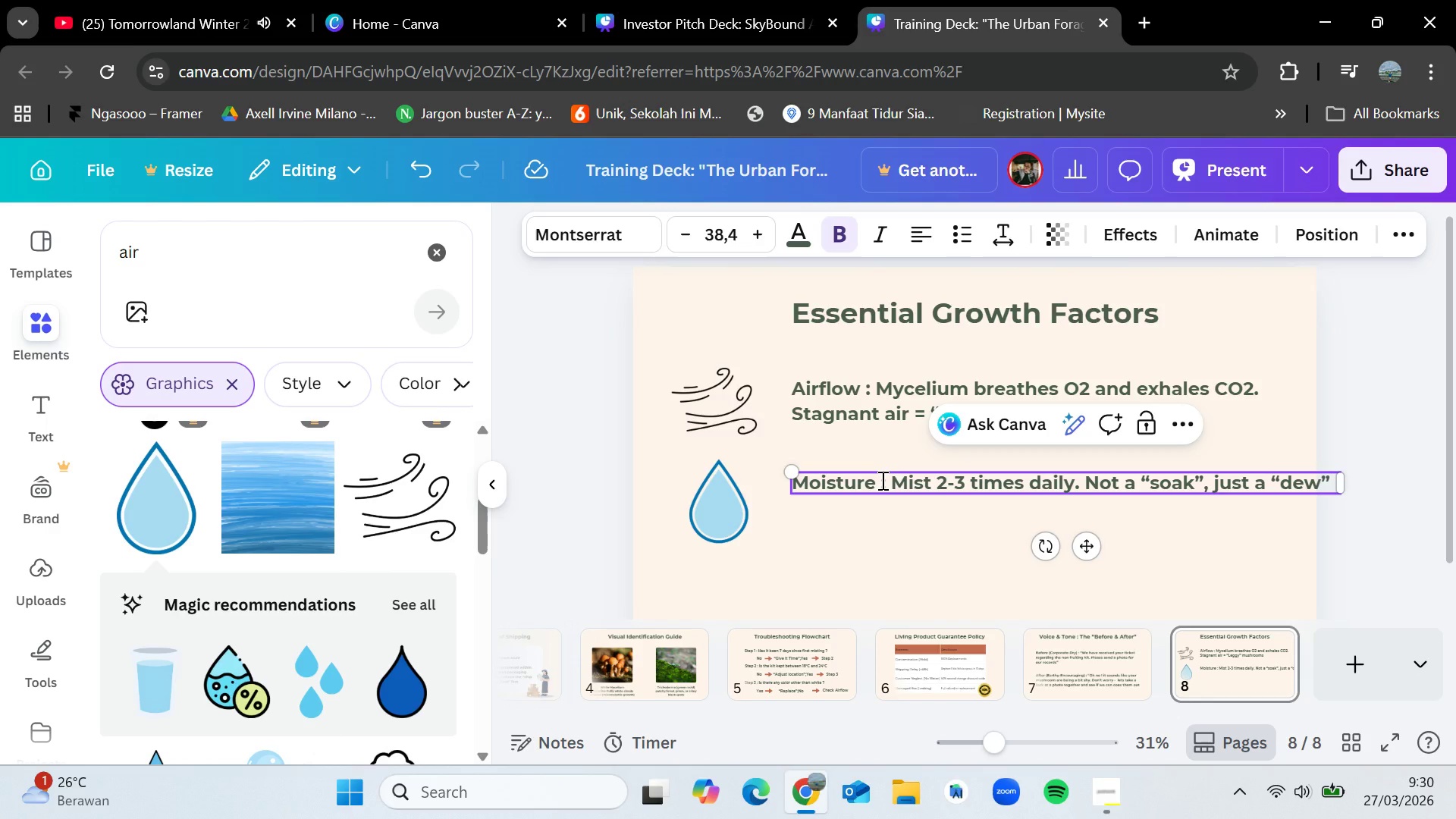 
left_click([1271, 486])
 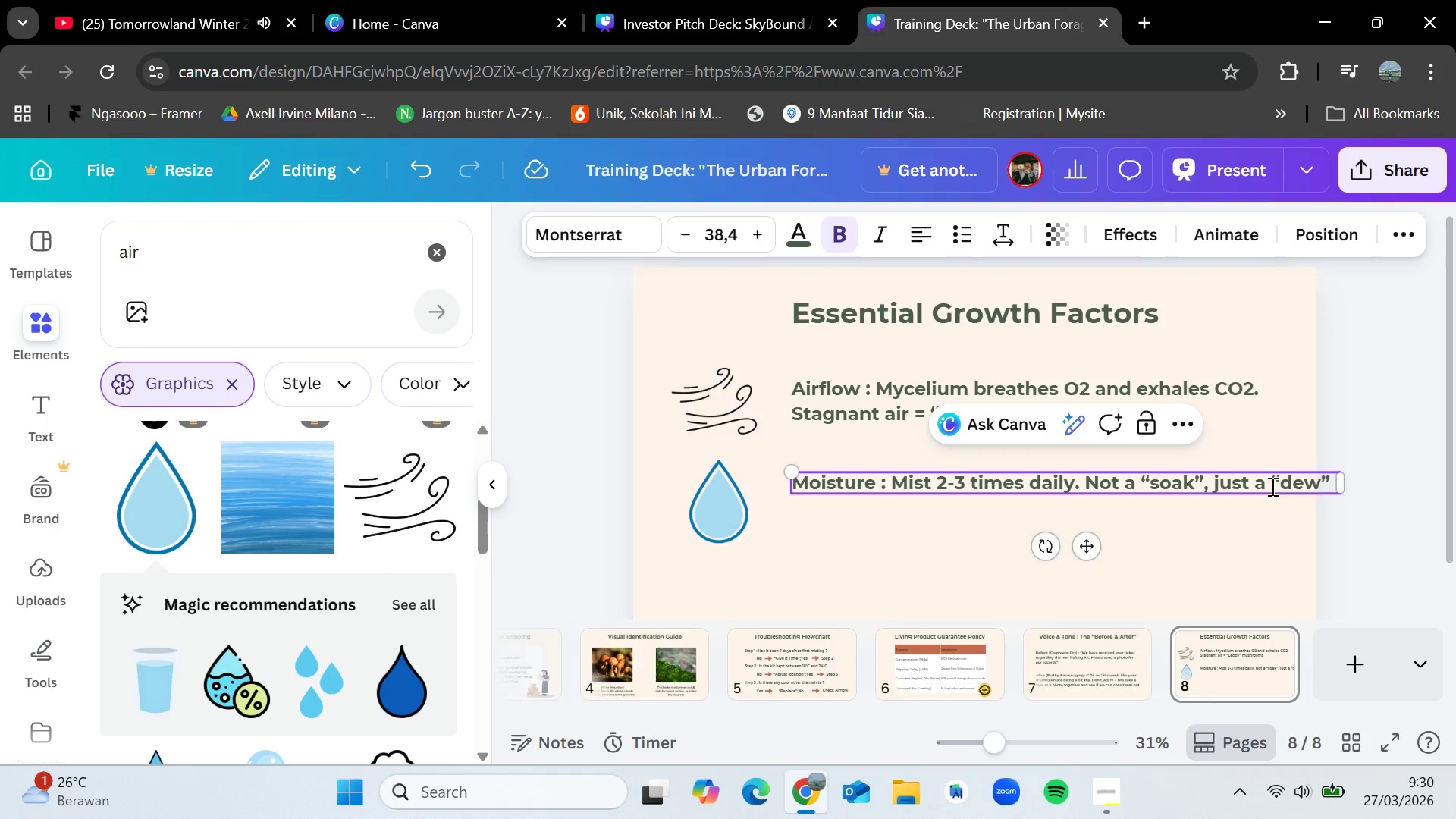 
key(Enter)
 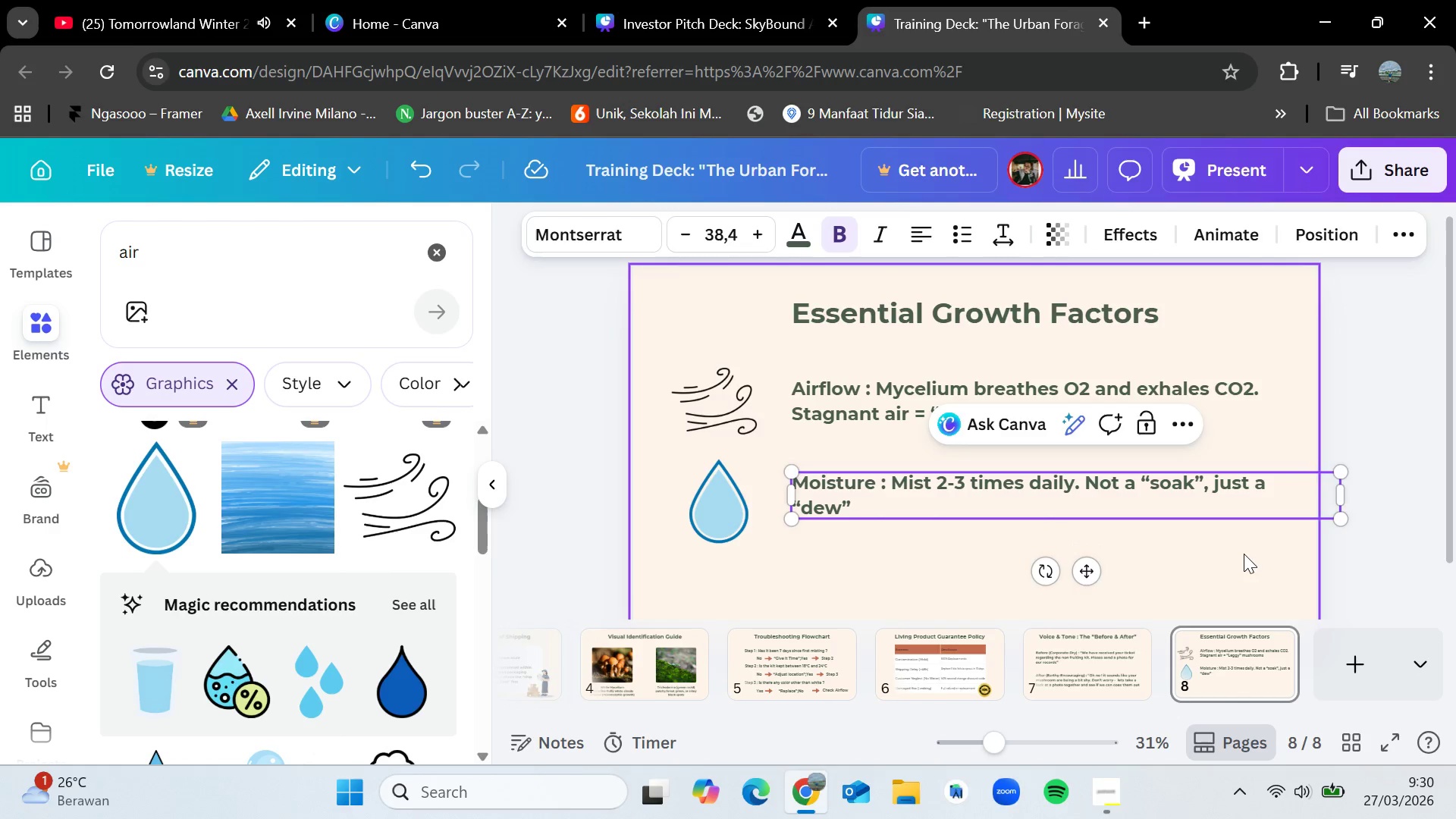 
left_click([1244, 554])
 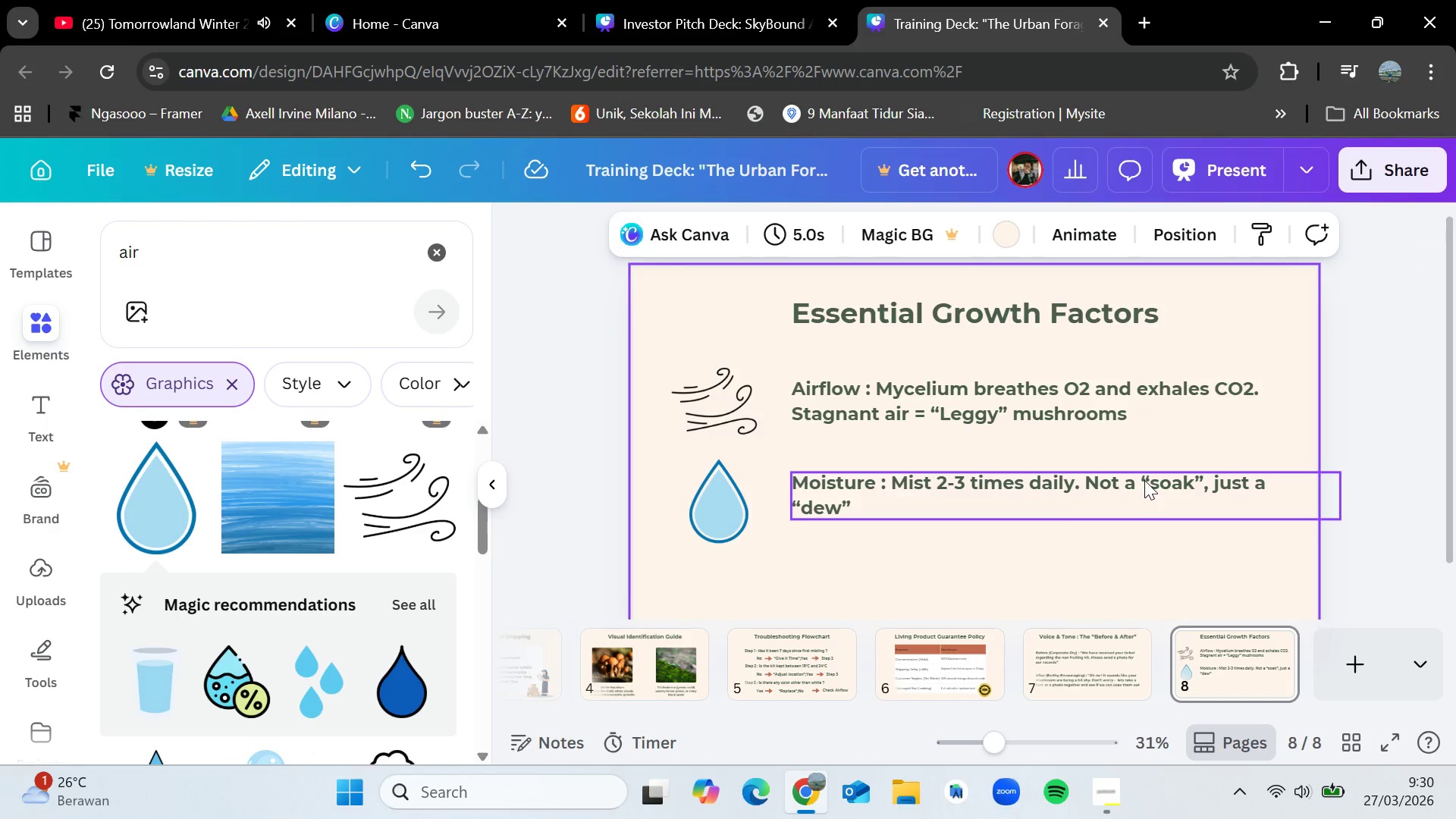 
double_click([1148, 480])
 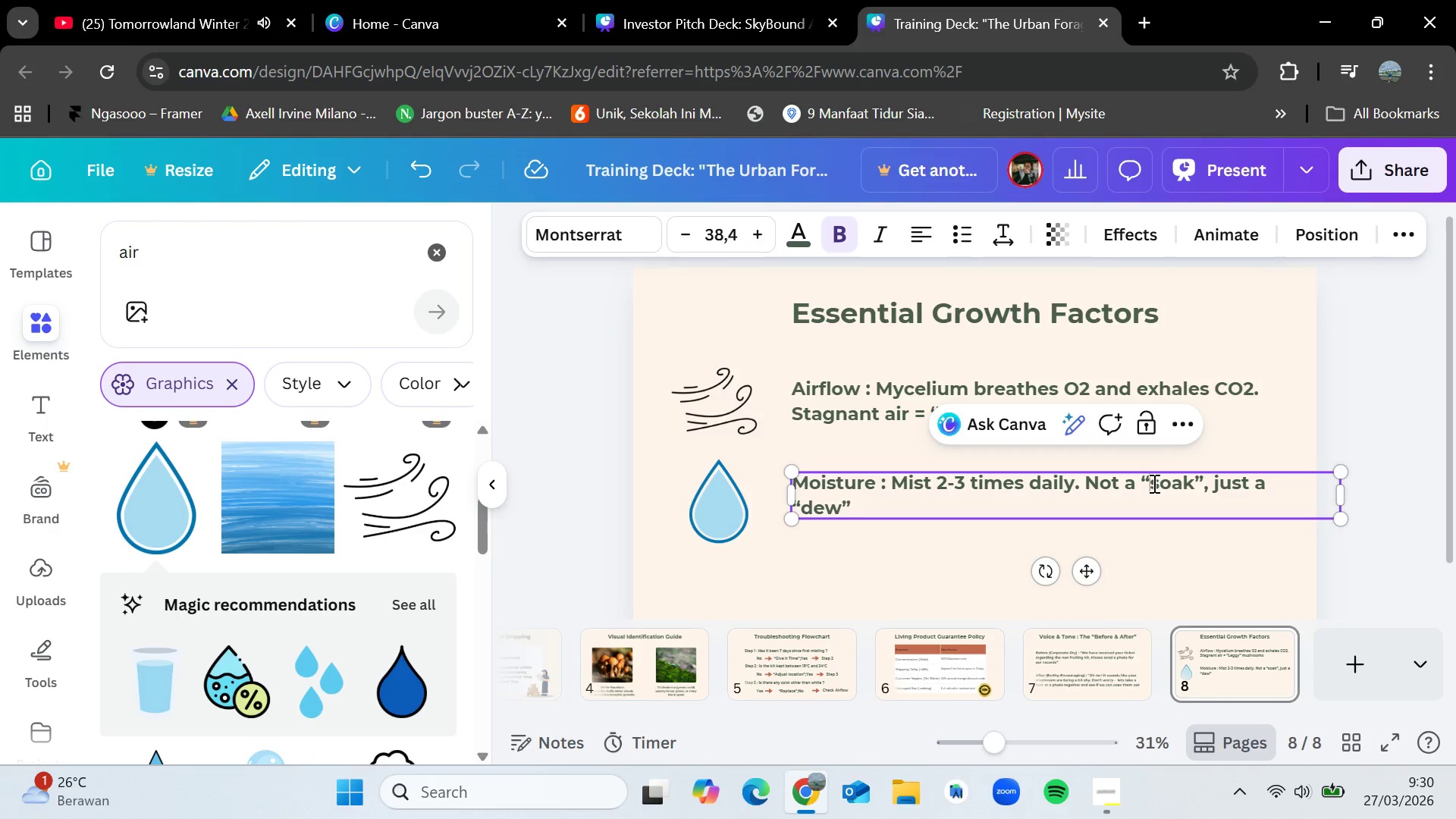 
left_click_drag(start_coordinate=[1152, 483], to_coordinate=[1194, 483])
 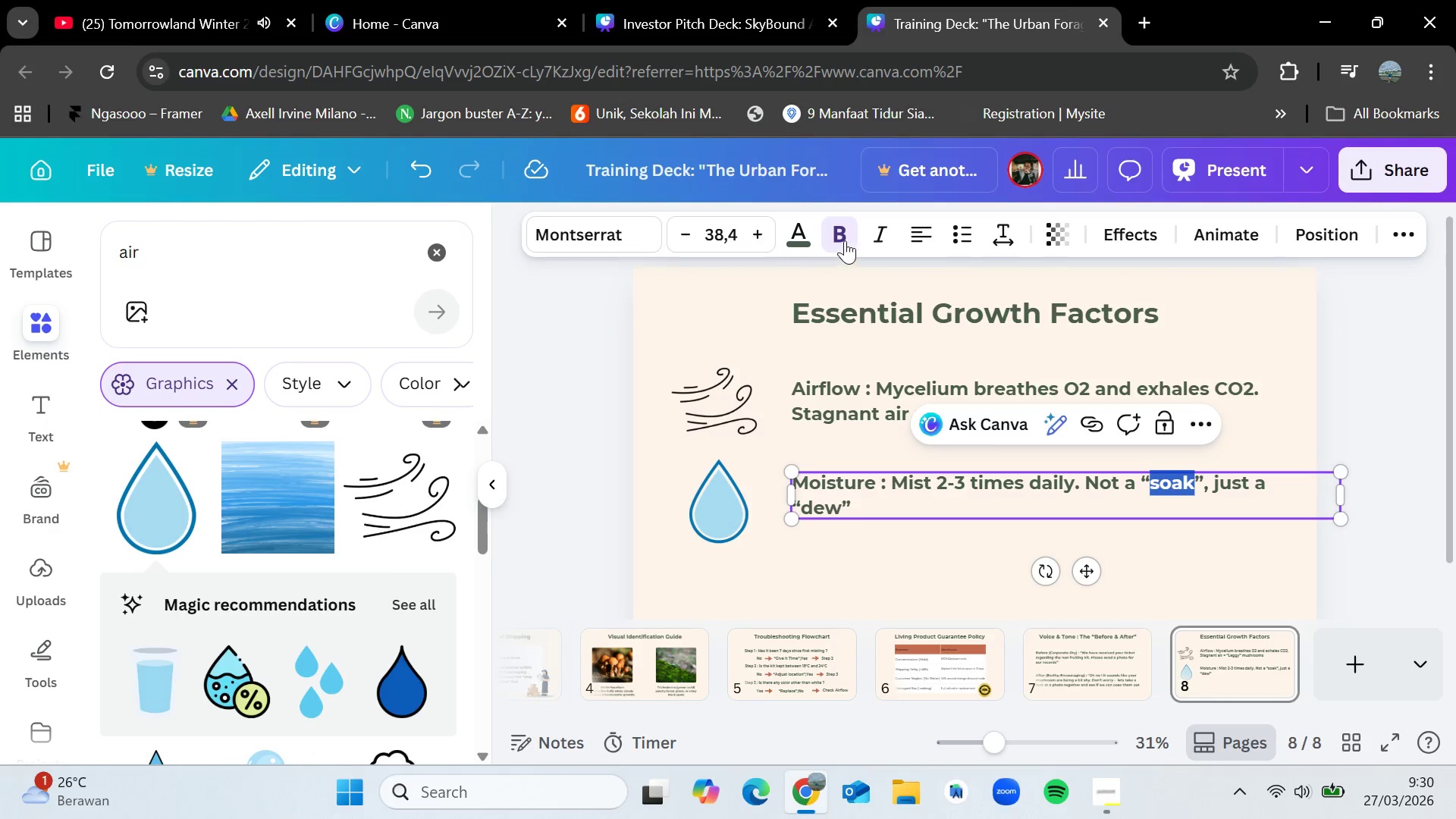 
left_click([845, 240])
 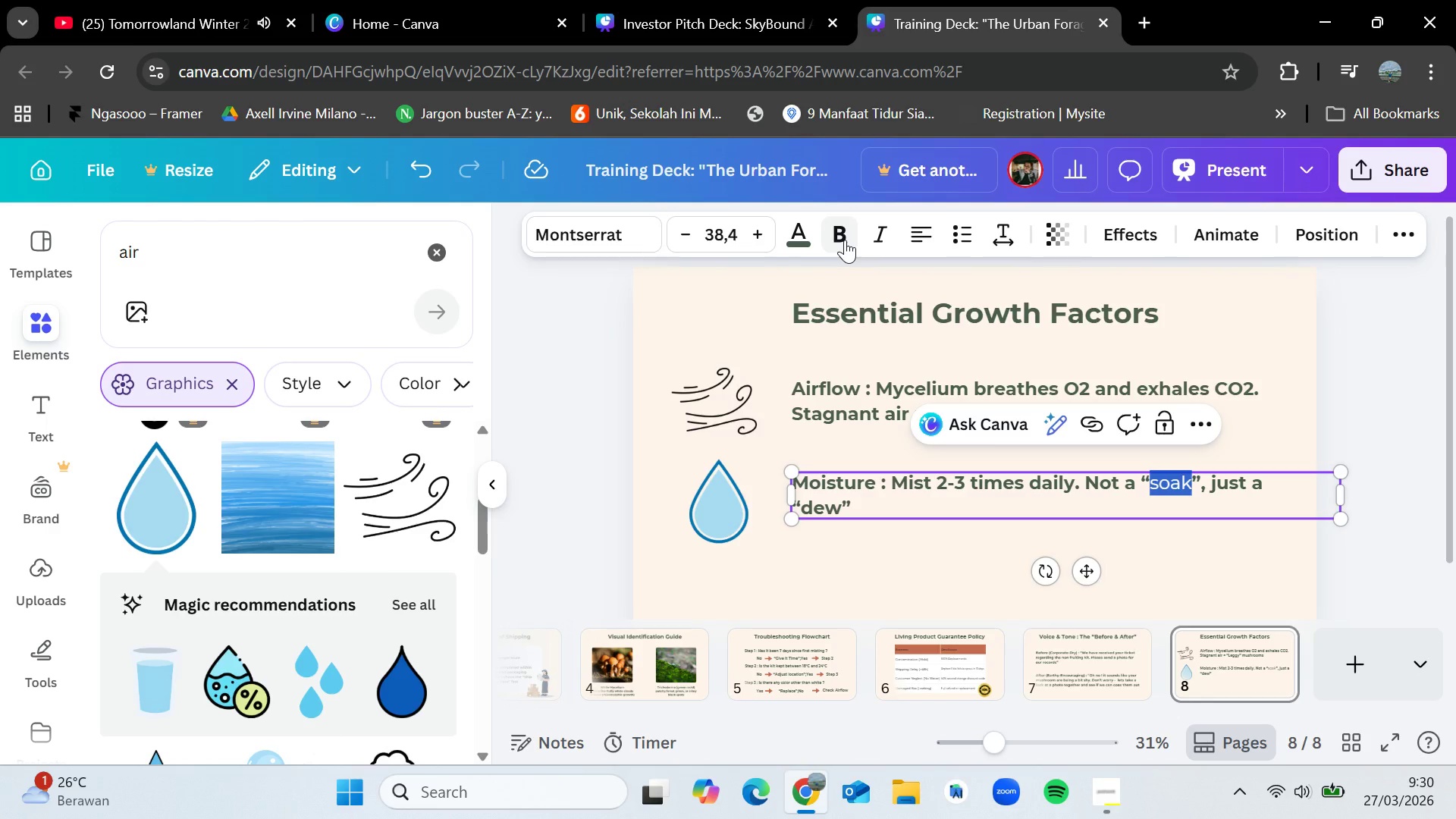 
left_click([845, 240])
 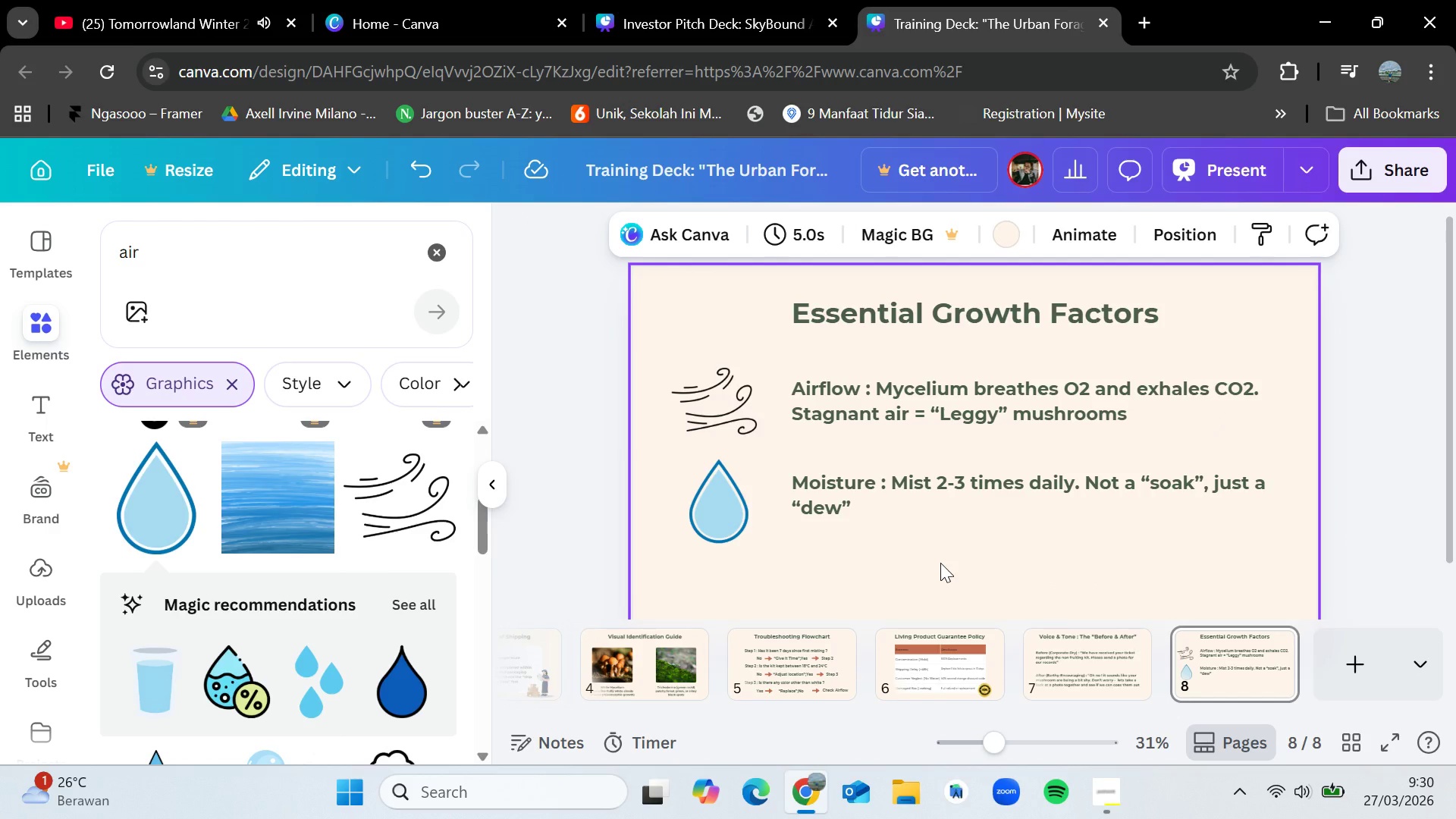 
scroll: coordinate [940, 563], scroll_direction: down, amount: 1.0
 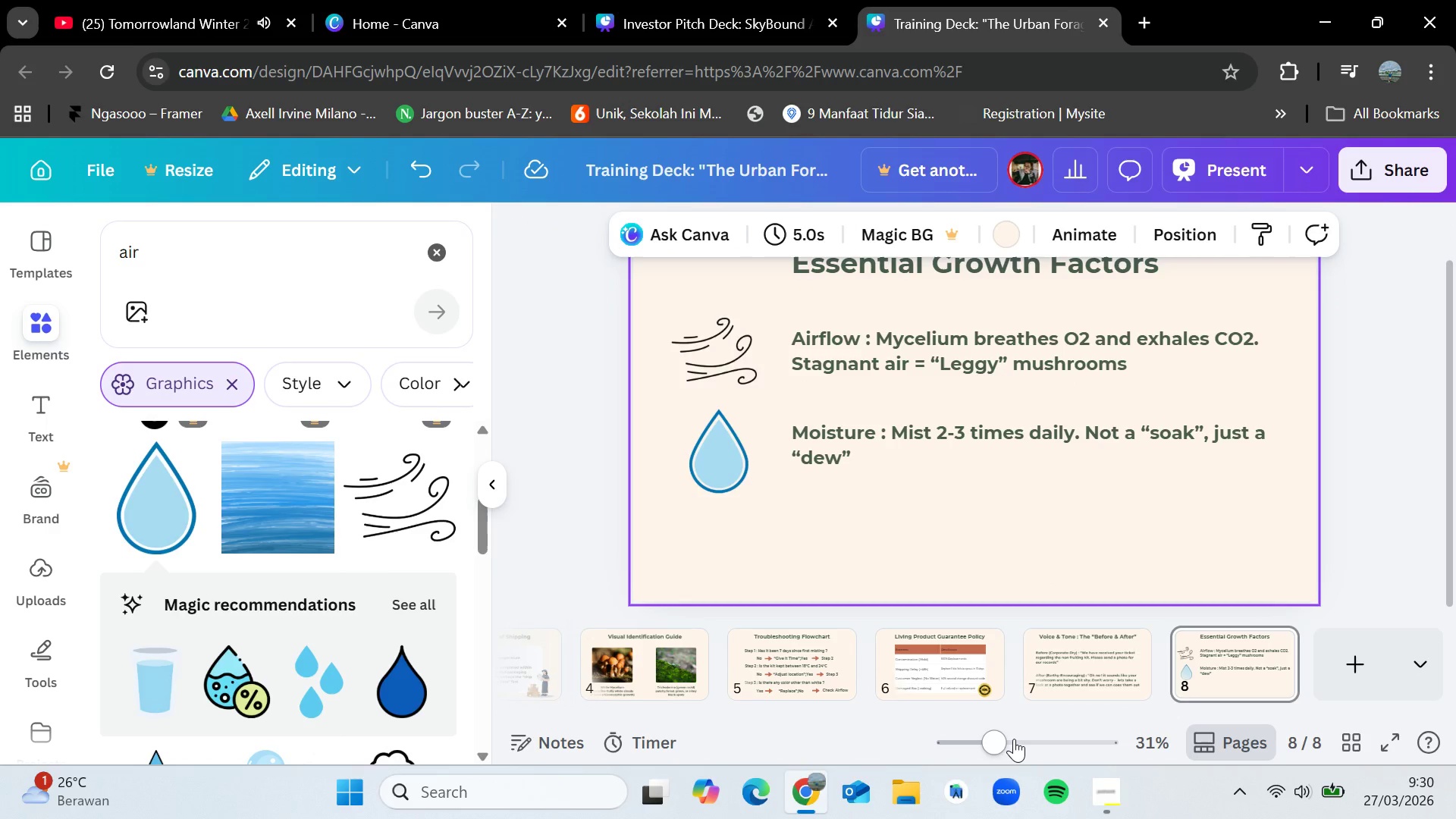 
left_click_drag(start_coordinate=[1014, 739], to_coordinate=[991, 727])
 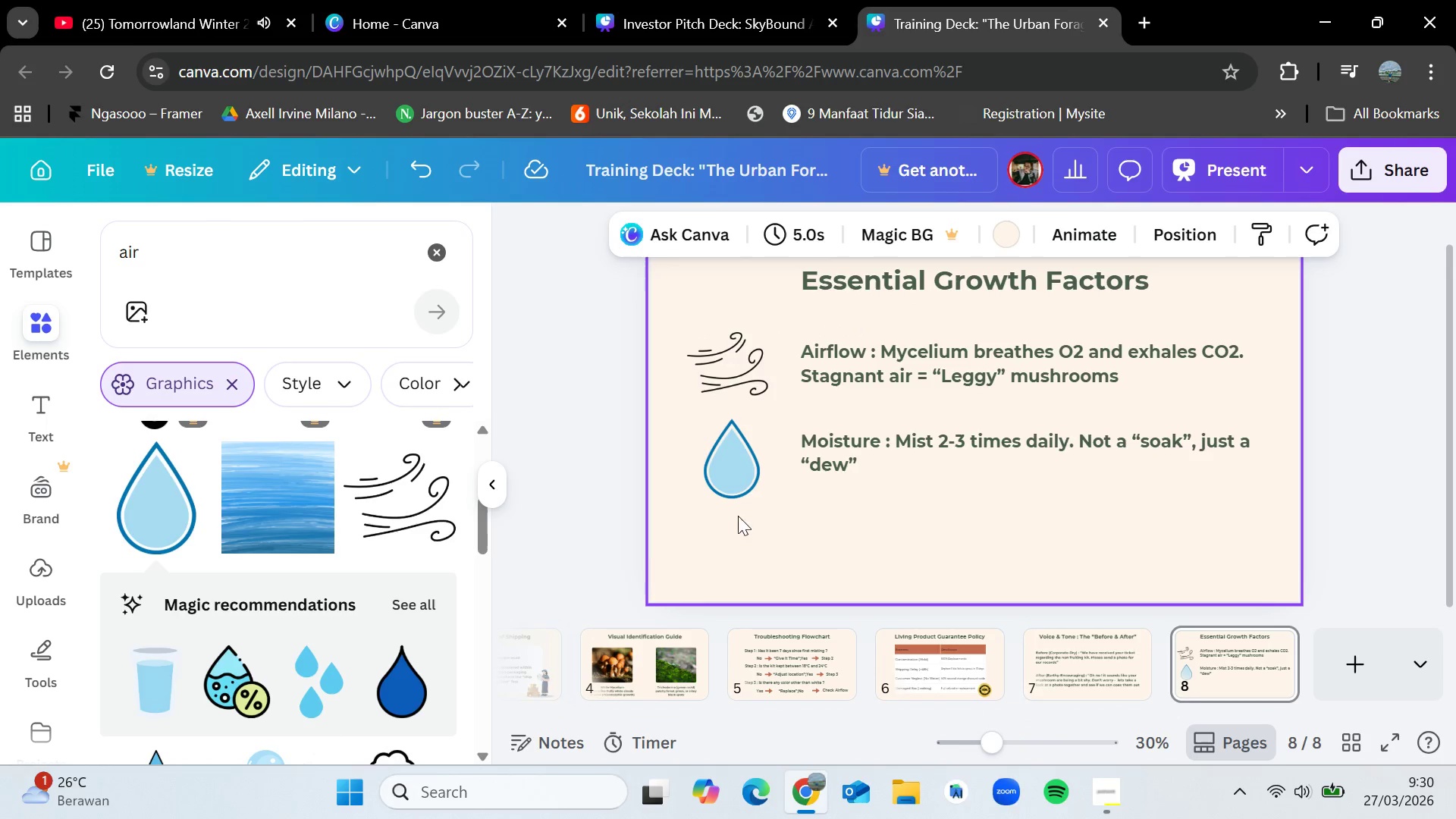 
left_click([733, 490])
 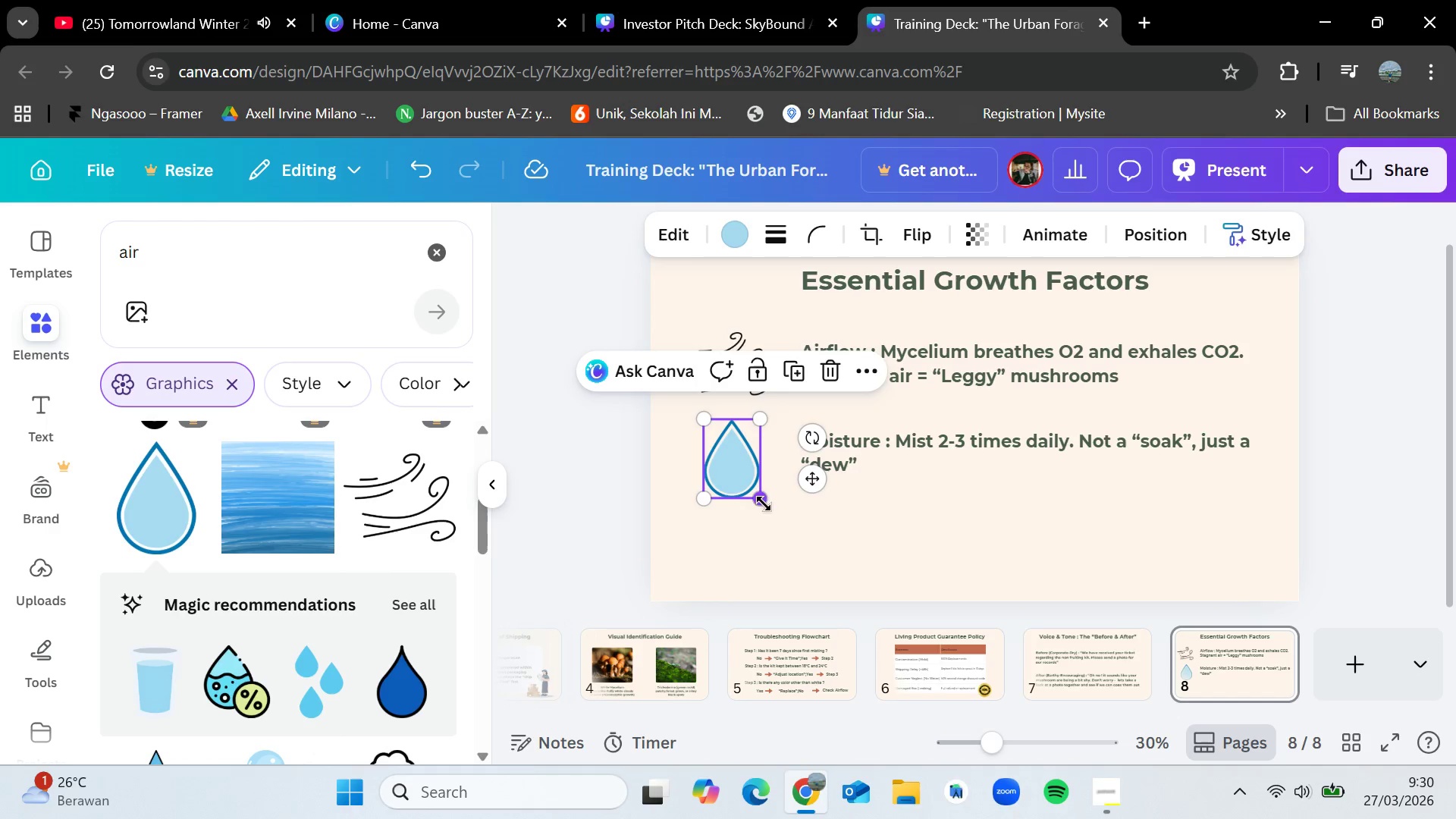 
left_click_drag(start_coordinate=[764, 504], to_coordinate=[758, 497])
 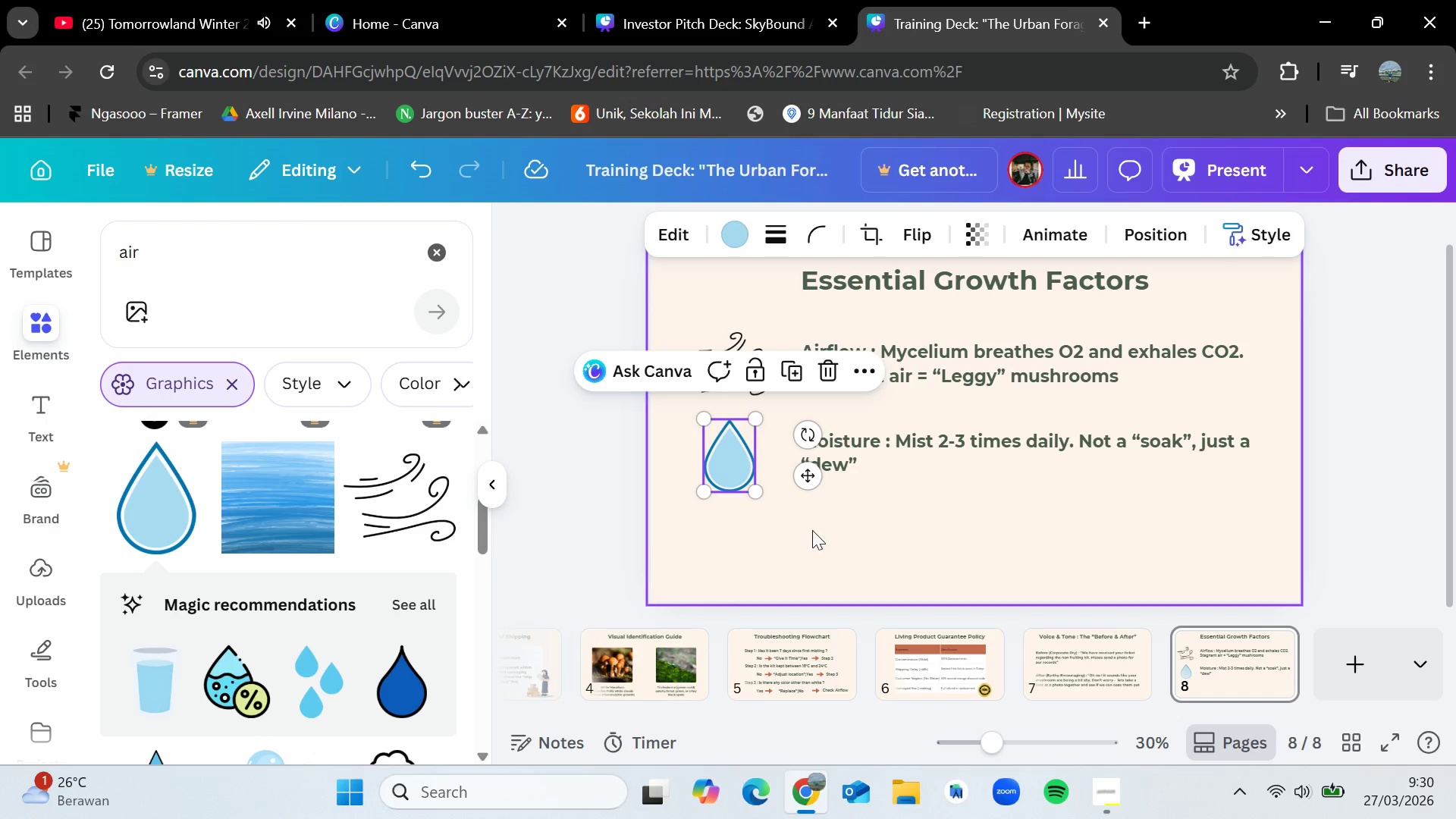 
left_click([812, 530])
 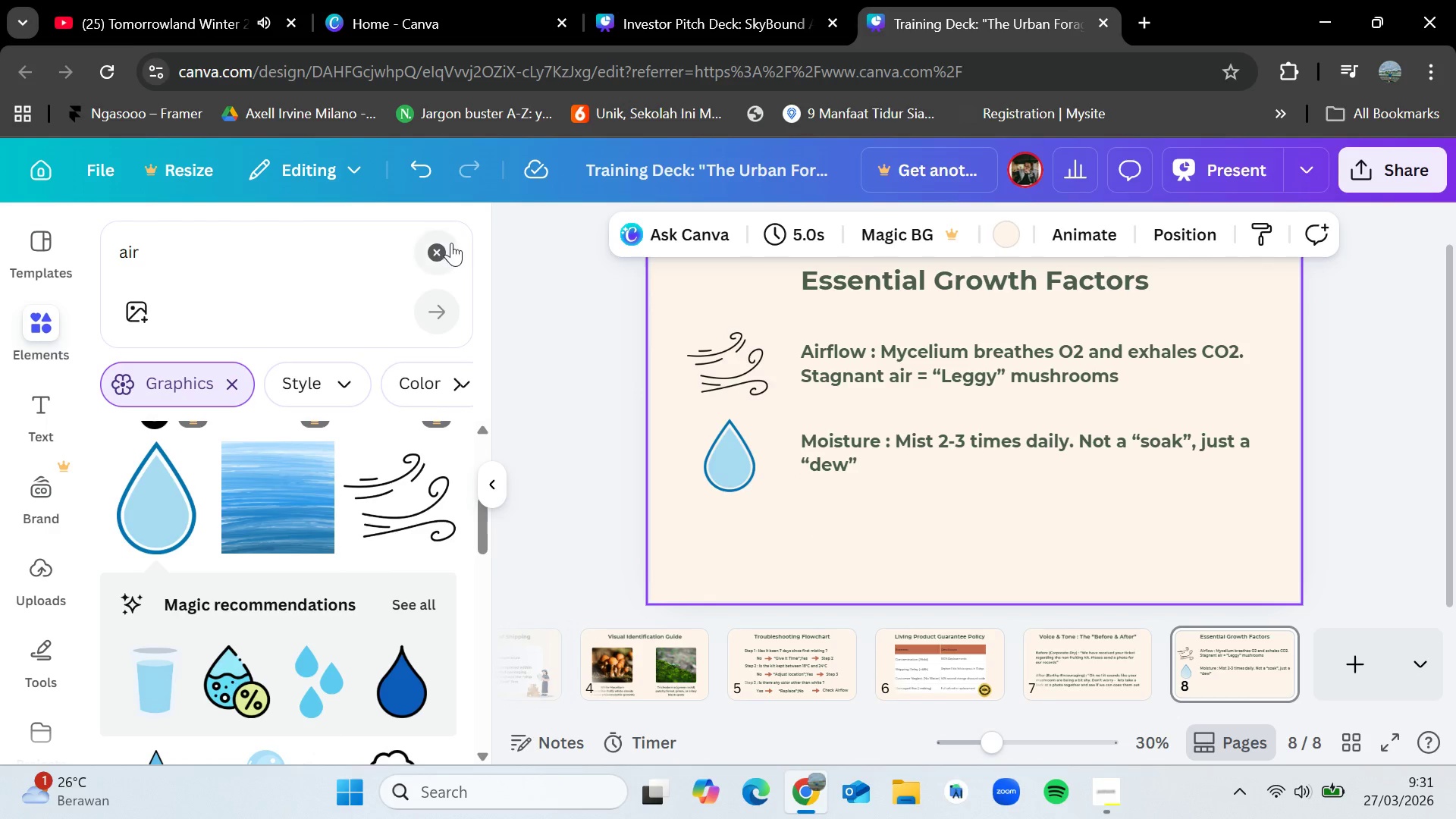 
double_click([359, 270])
 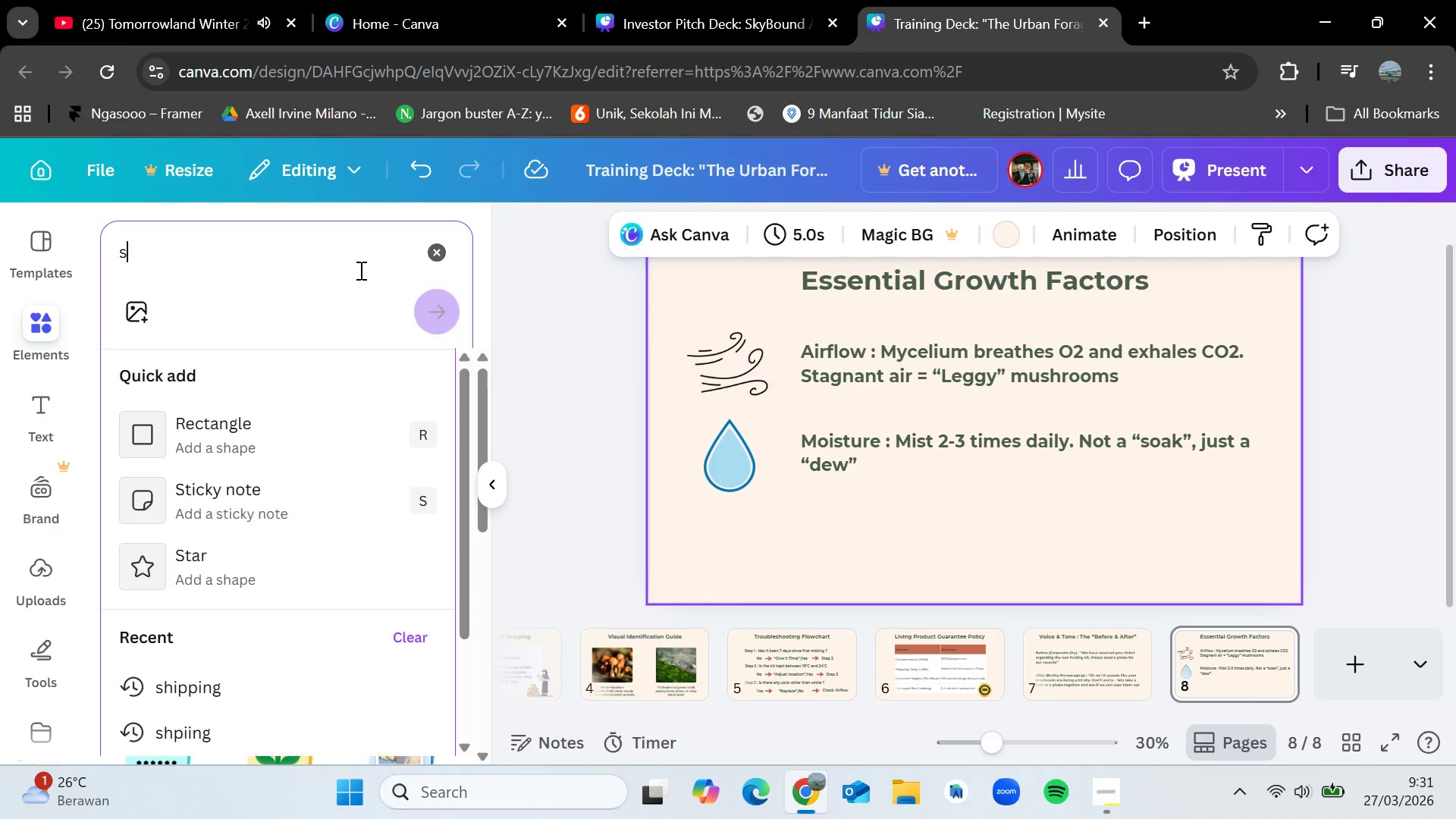 
type(sun)
 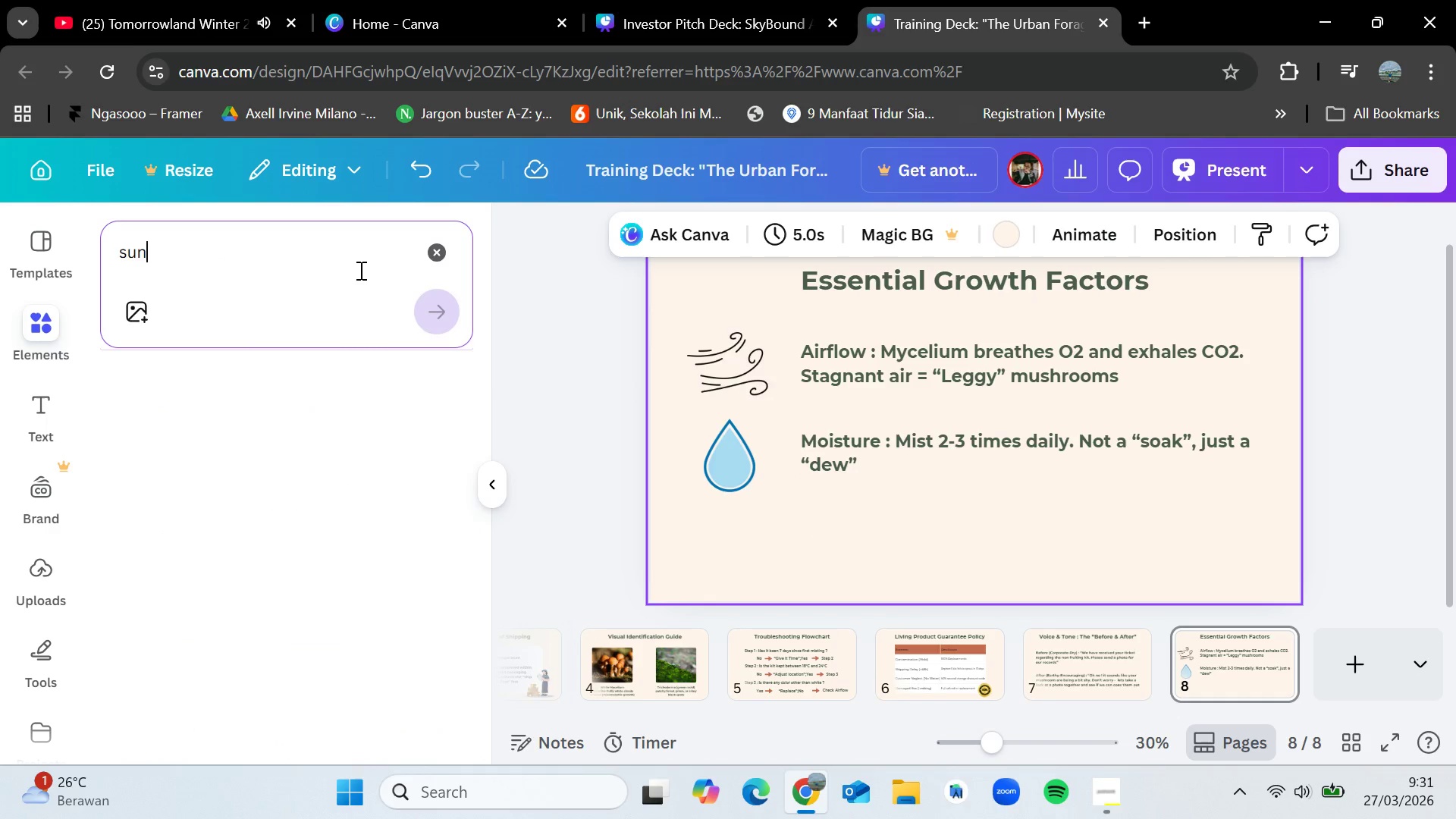 
key(Enter)
 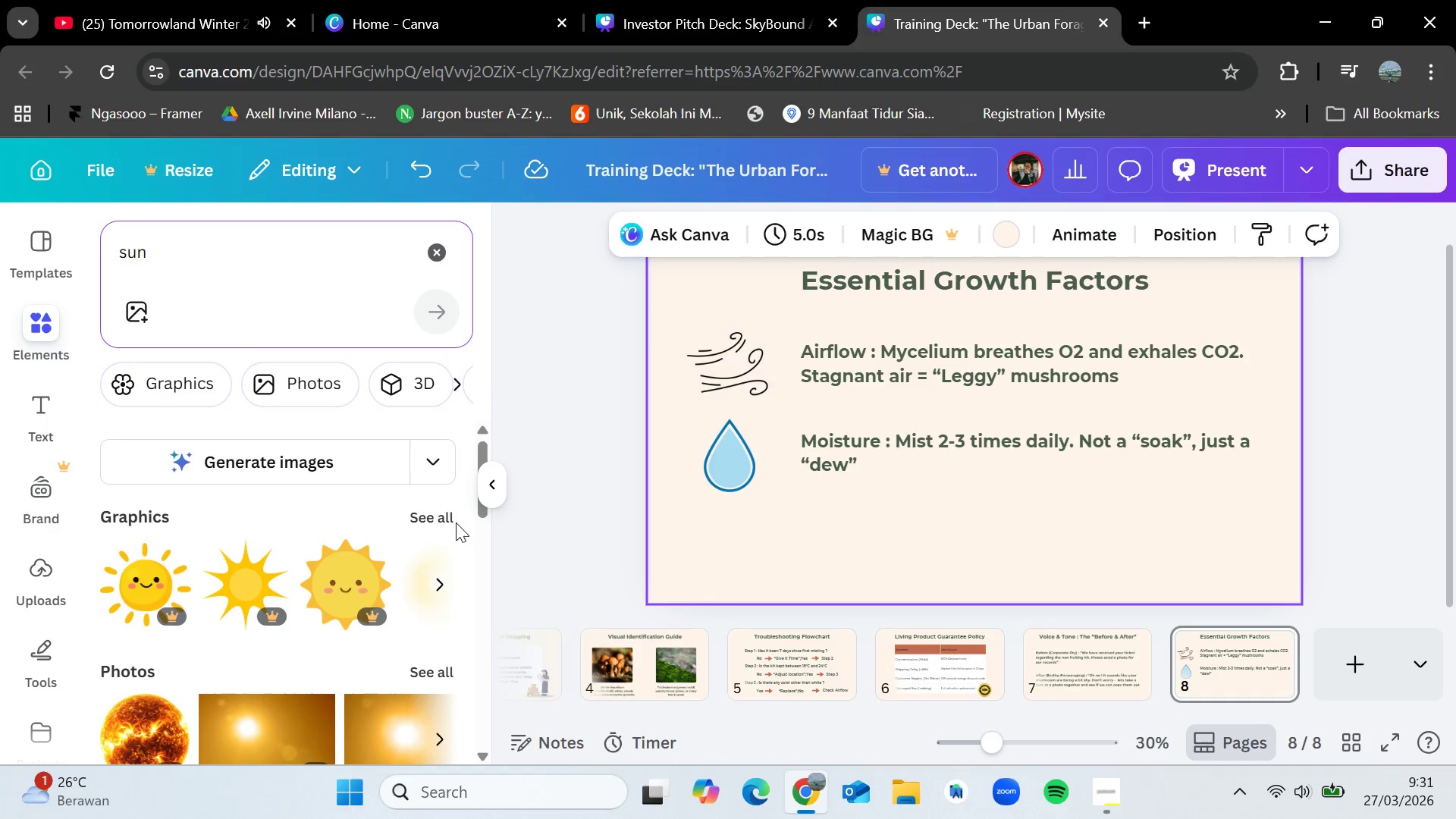 
left_click([442, 519])
 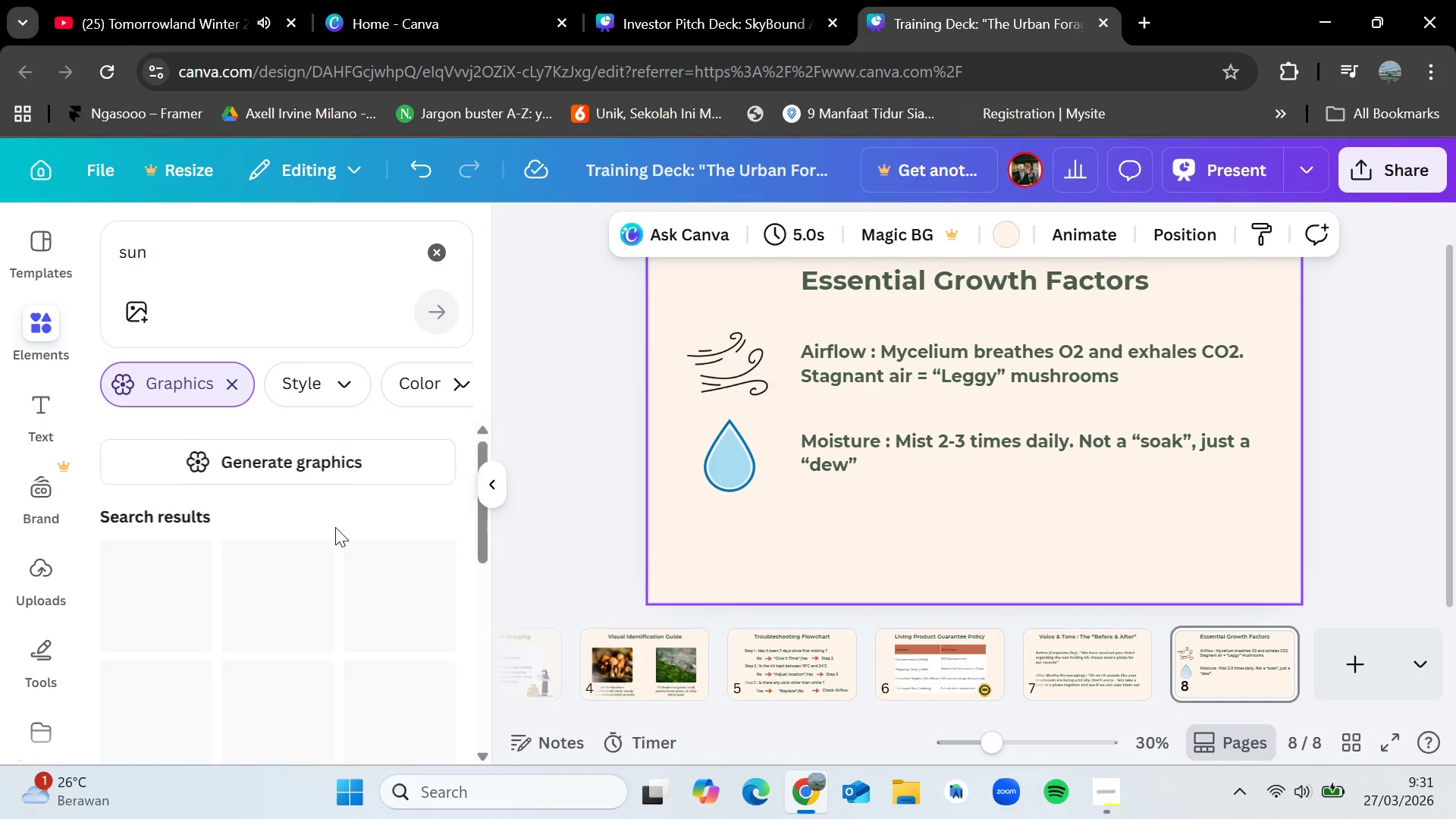 
scroll: coordinate [149, 613], scroll_direction: down, amount: 3.0
 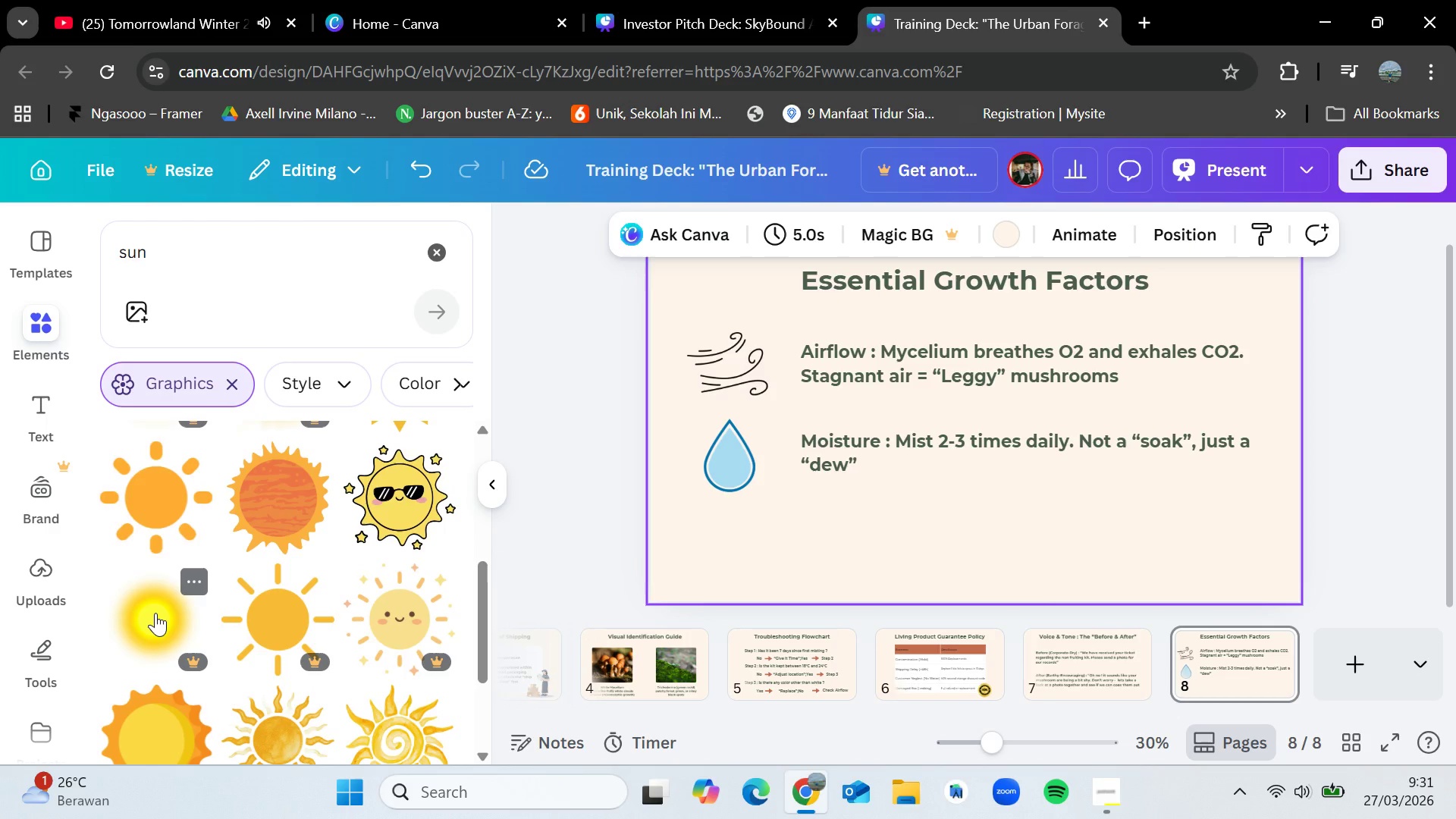 
wait(51.33)
 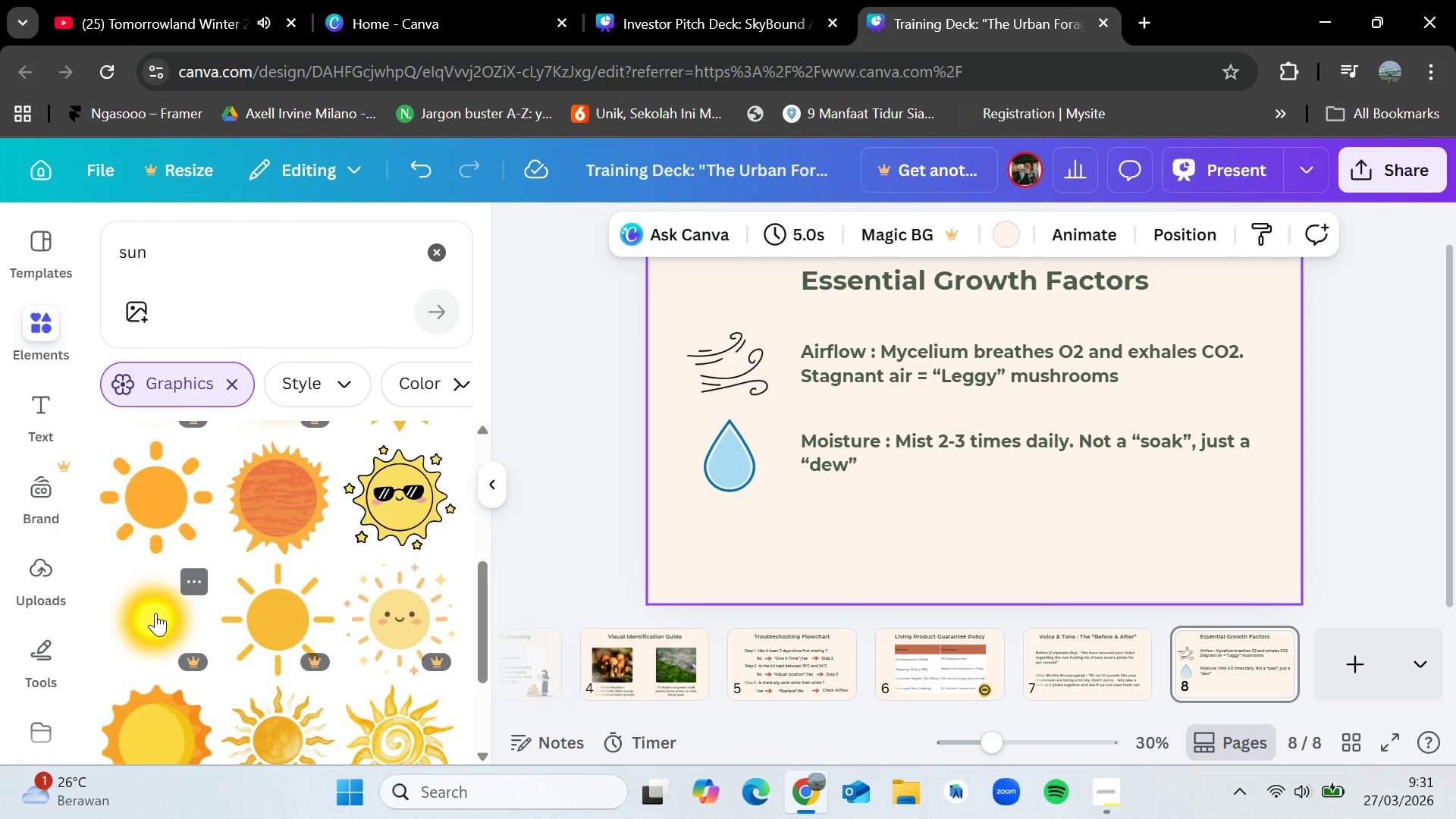 
scroll: coordinate [246, 626], scroll_direction: down, amount: 1.0
 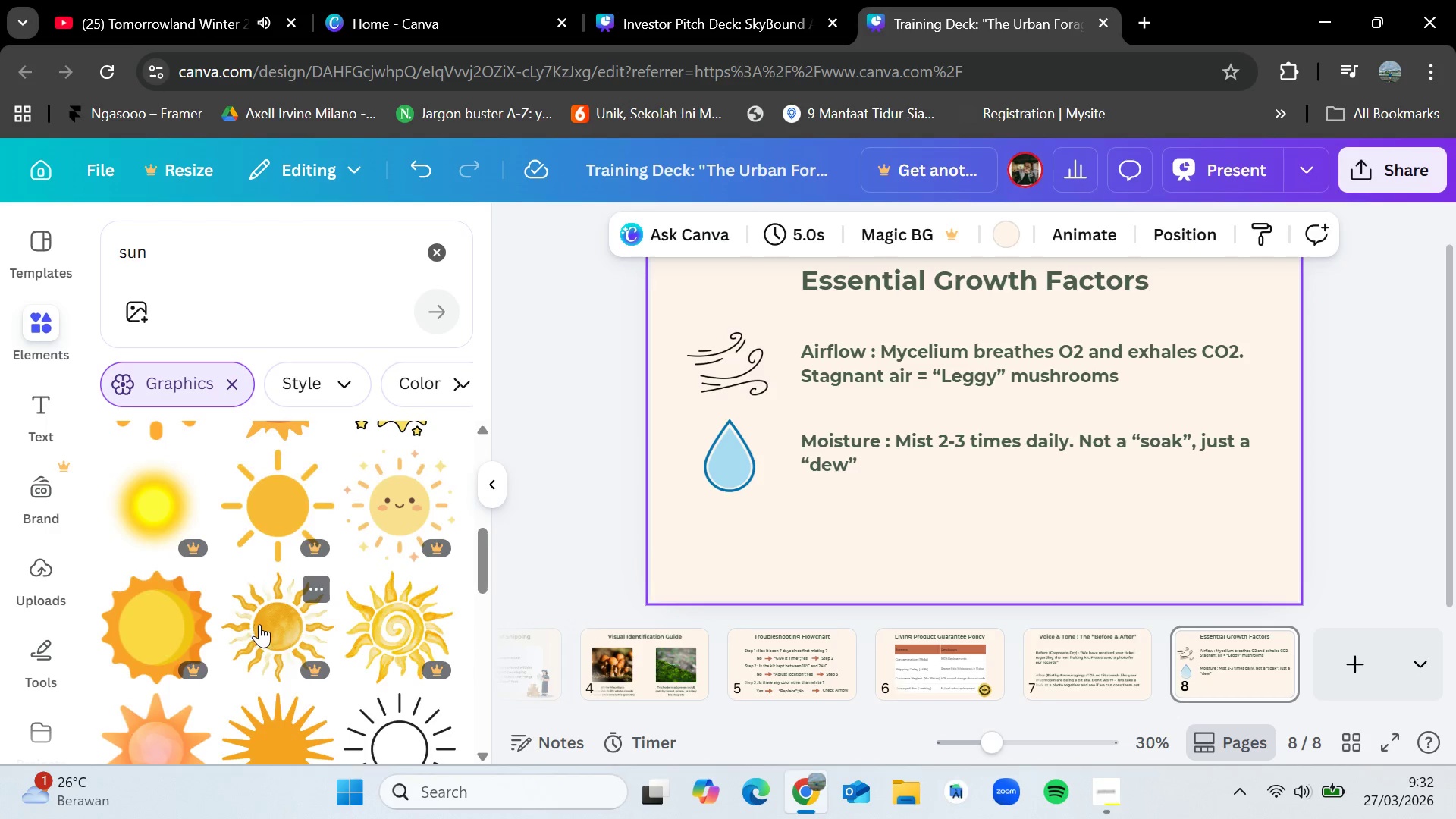 
scroll: coordinate [259, 625], scroll_direction: up, amount: 2.0
 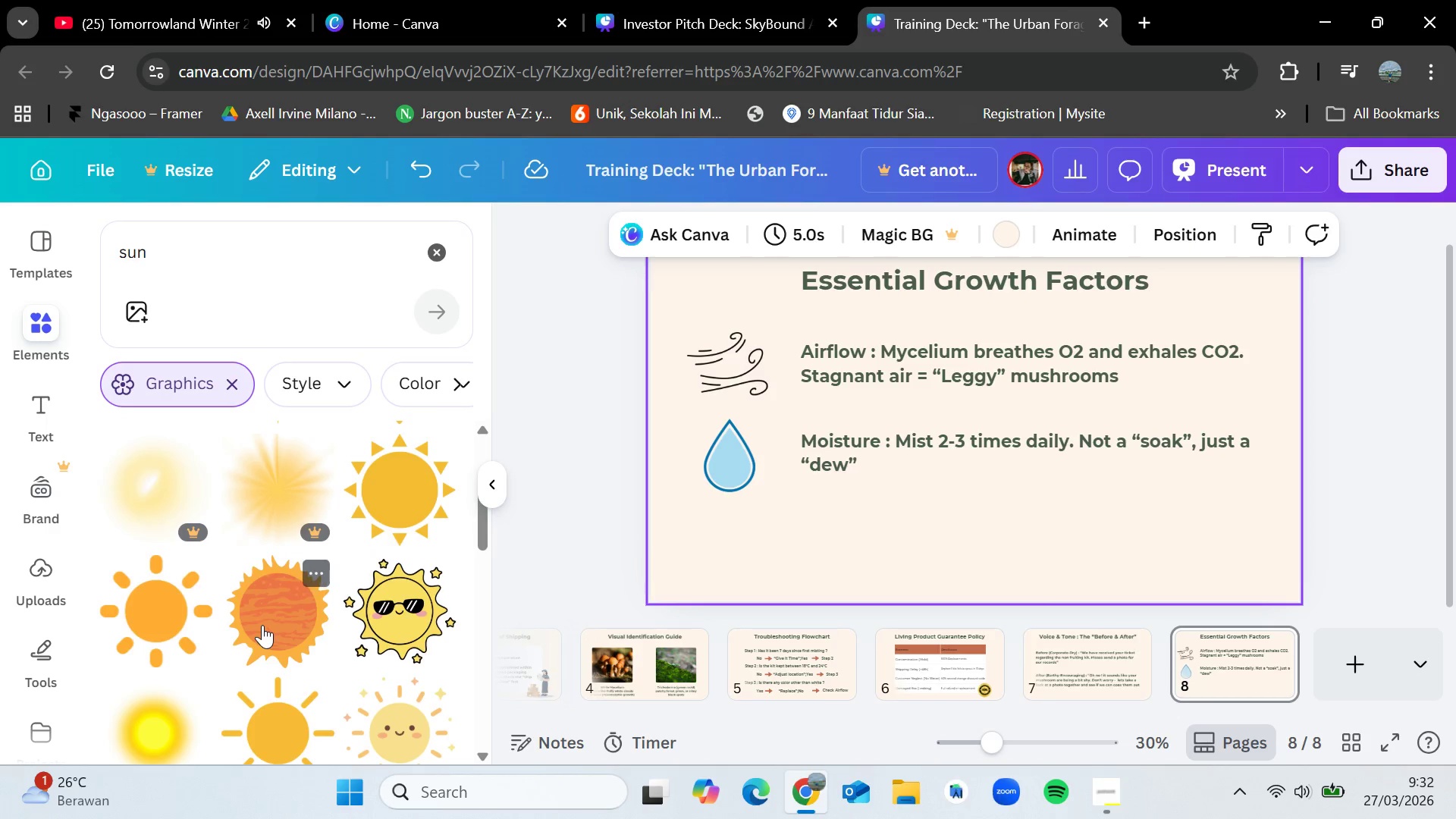 
scroll: coordinate [303, 648], scroll_direction: down, amount: 5.0
 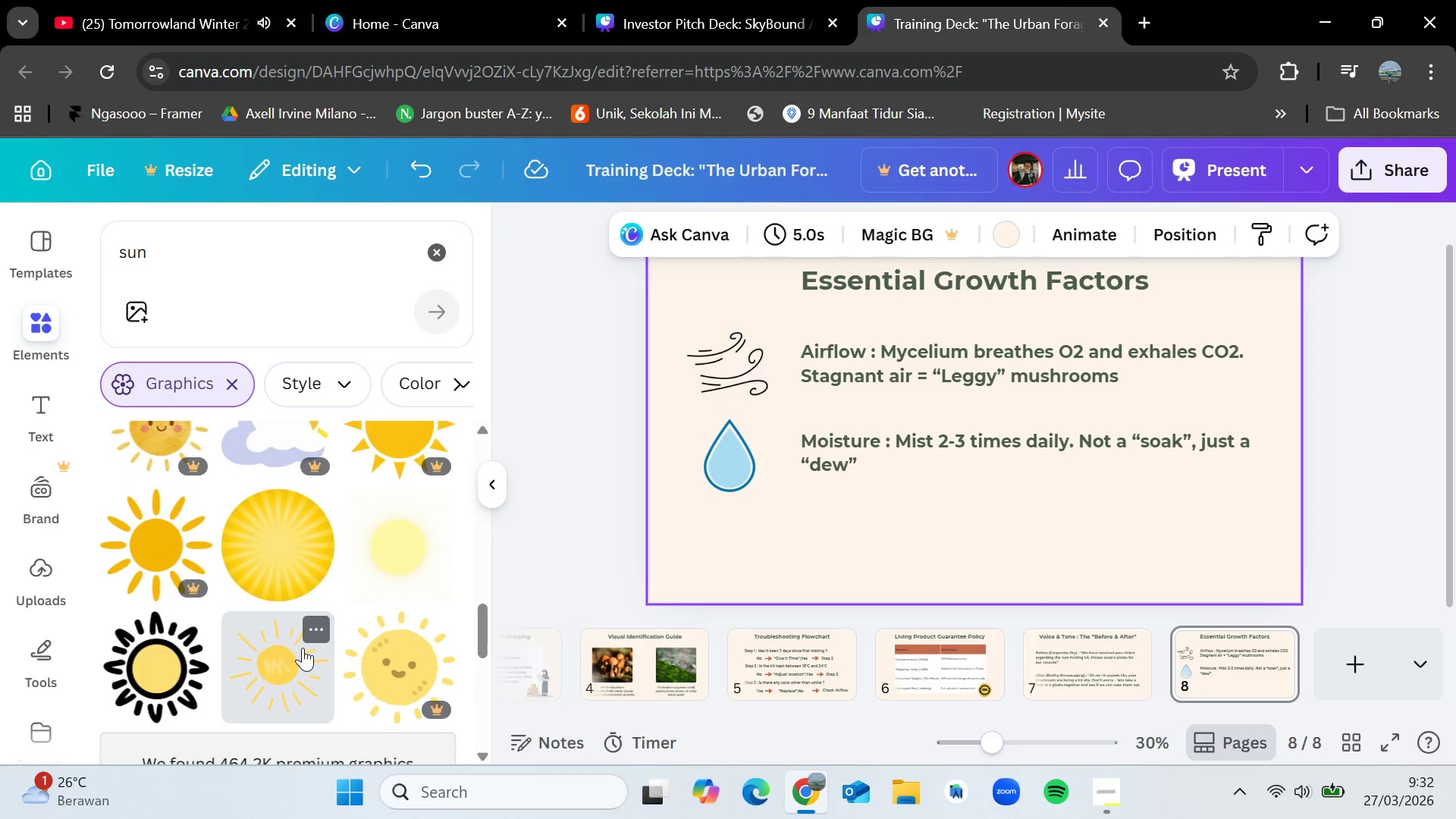 
scroll: coordinate [303, 648], scroll_direction: up, amount: 9.0
 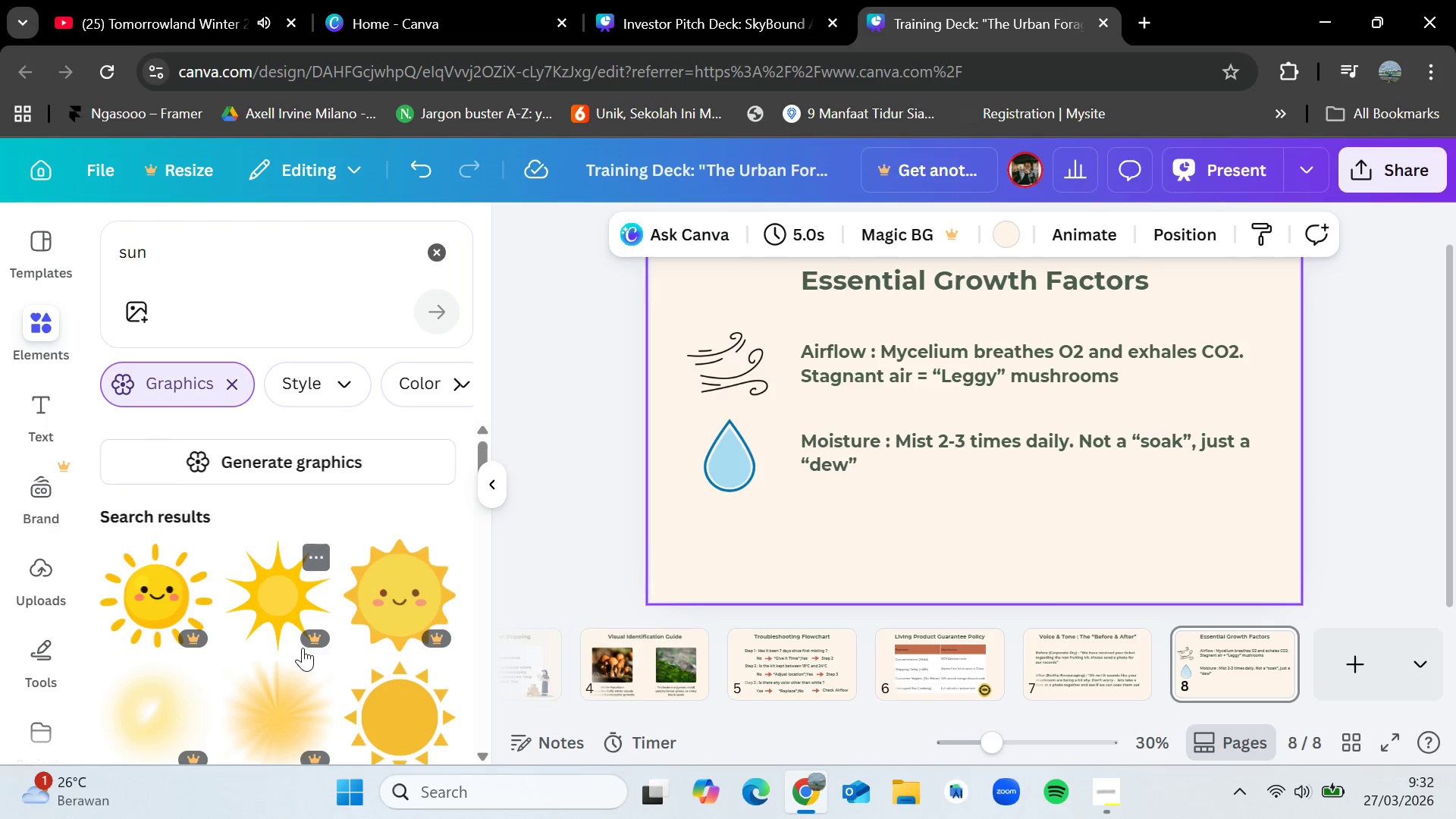 
scroll: coordinate [303, 648], scroll_direction: down, amount: 2.0
 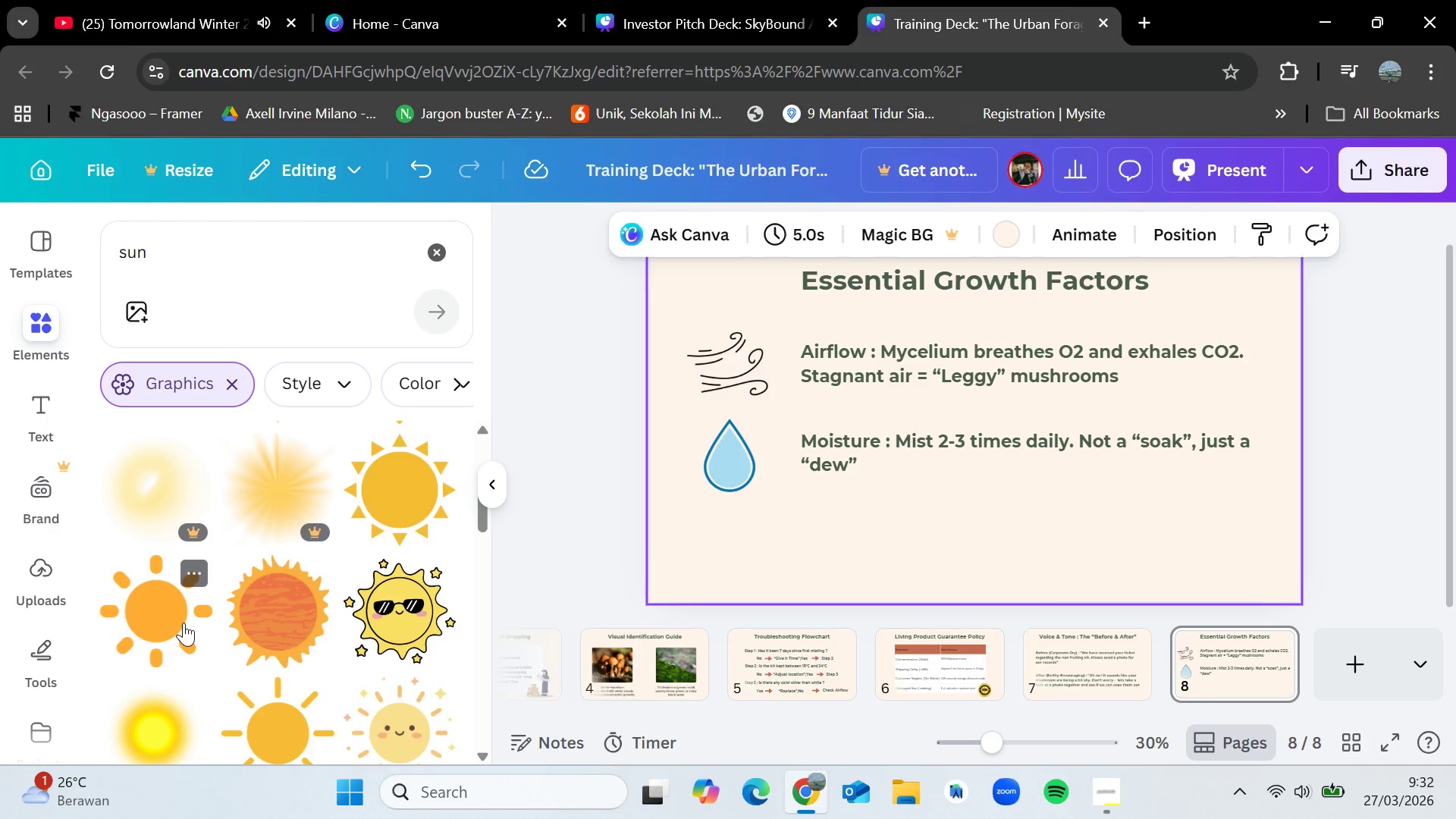 
left_click_drag(start_coordinate=[171, 617], to_coordinate=[802, 522])
 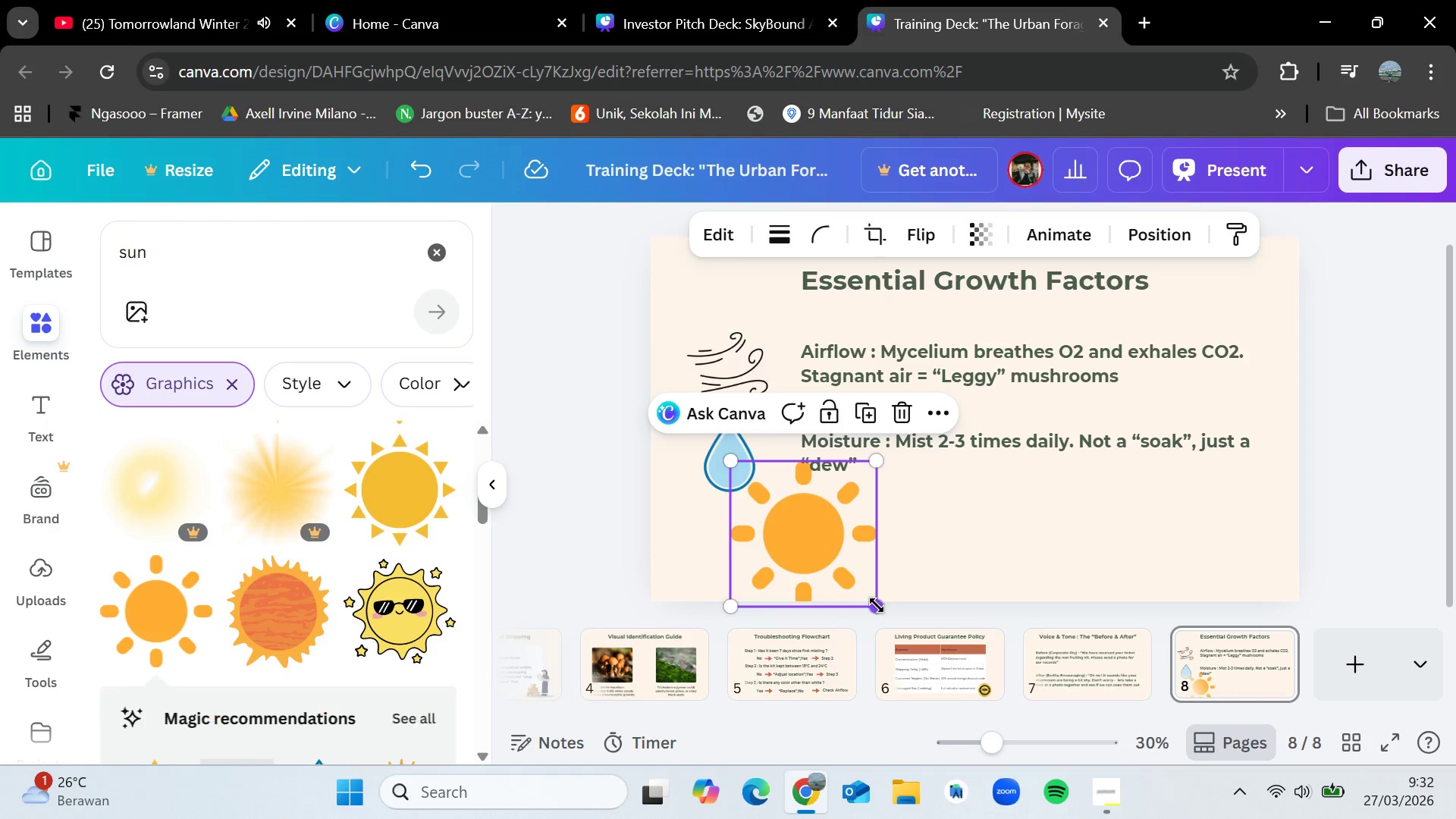 
left_click_drag(start_coordinate=[877, 605], to_coordinate=[817, 535])
 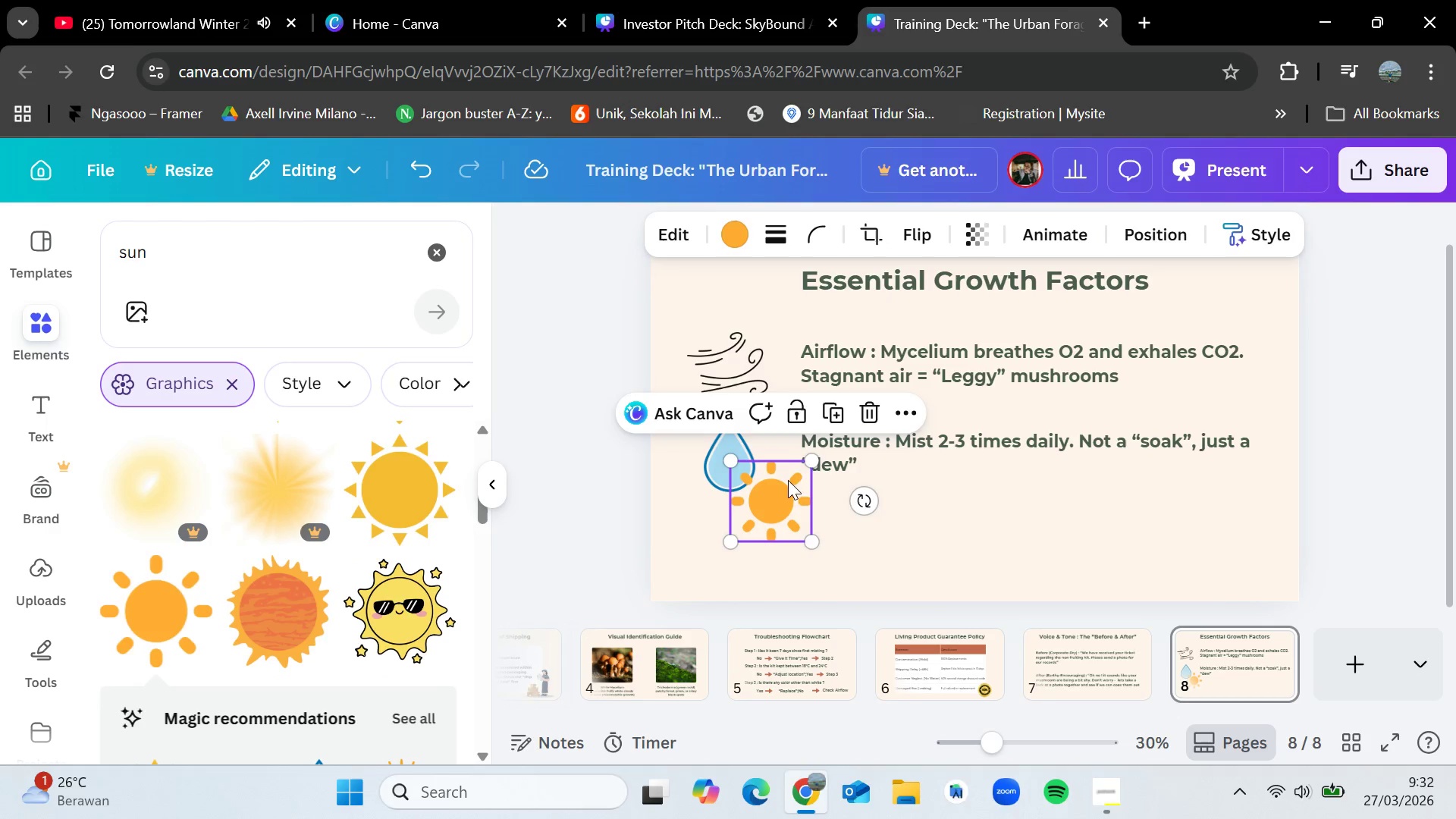 
left_click_drag(start_coordinate=[788, 480], to_coordinate=[749, 530])
 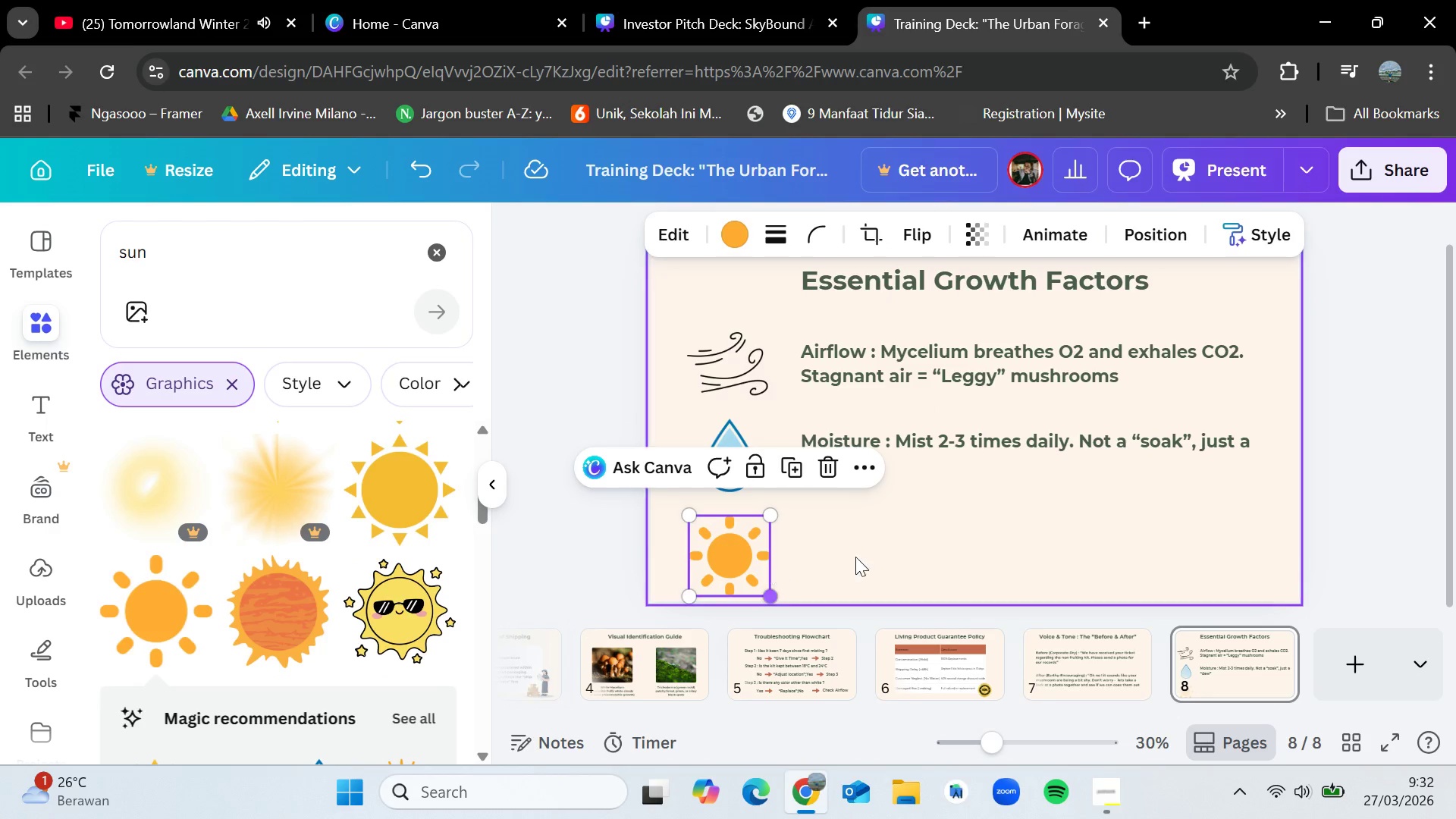 
left_click([873, 555])
 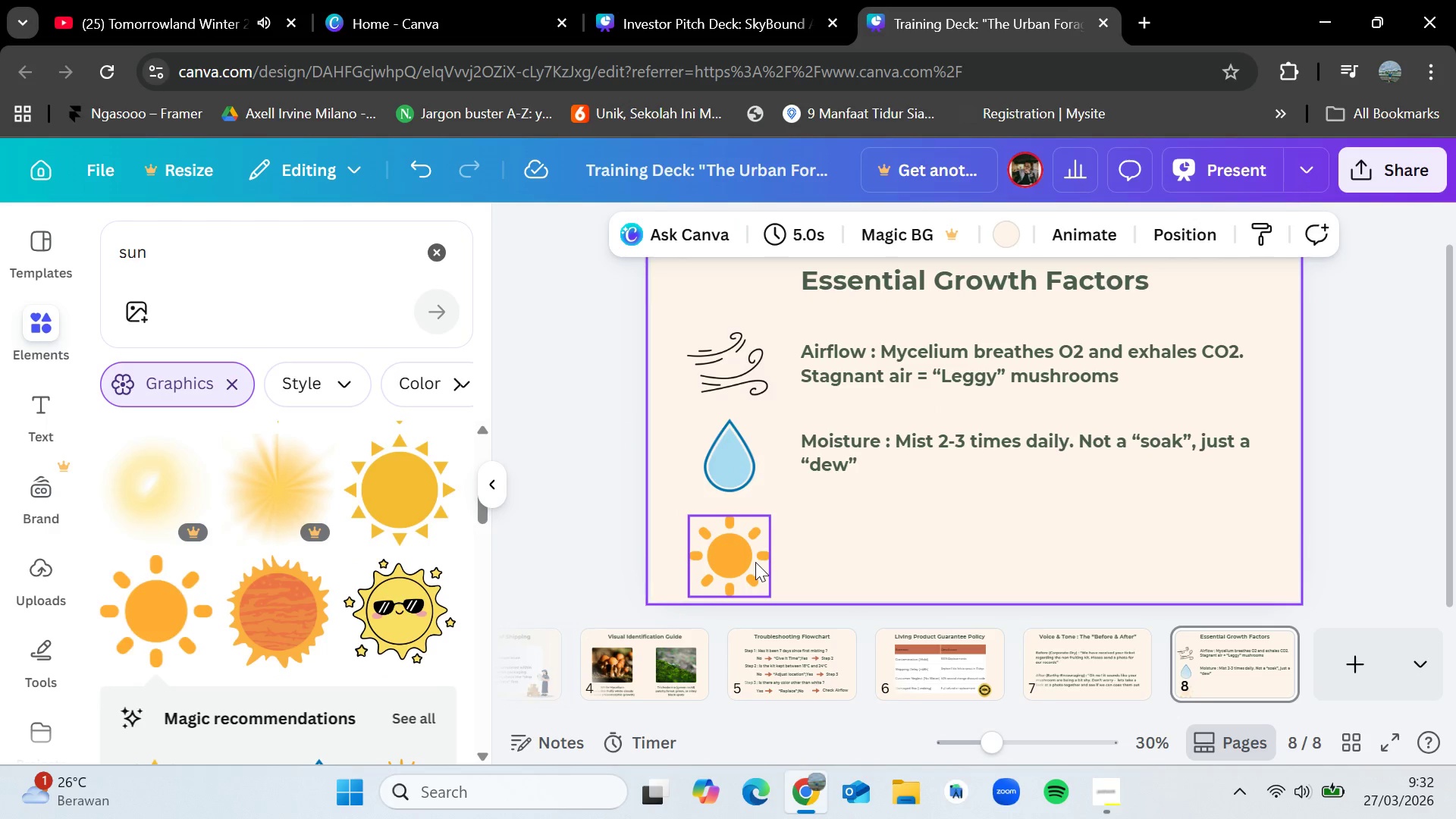 
left_click([755, 562])
 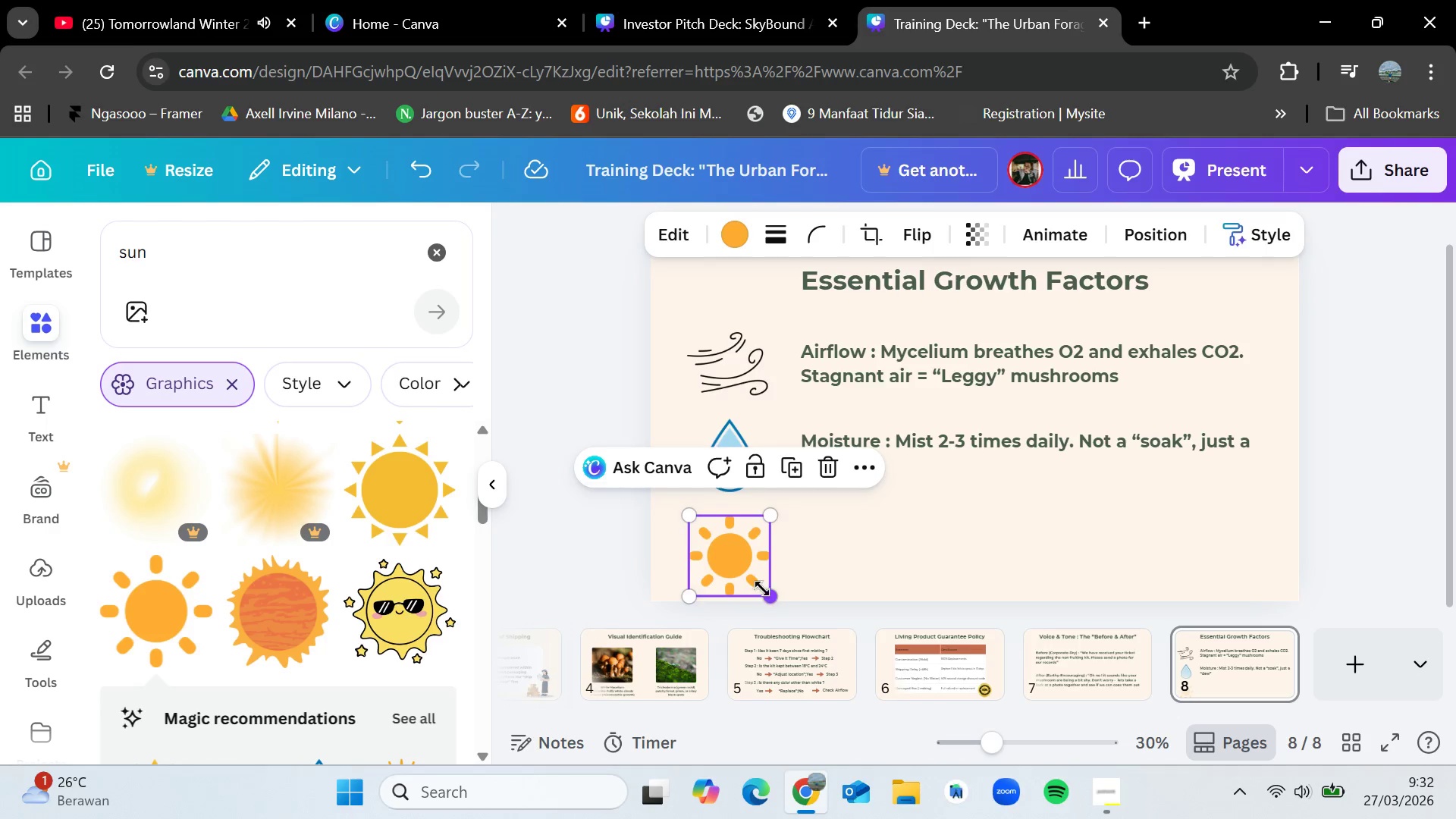 
left_click_drag(start_coordinate=[766, 598], to_coordinate=[760, 585])
 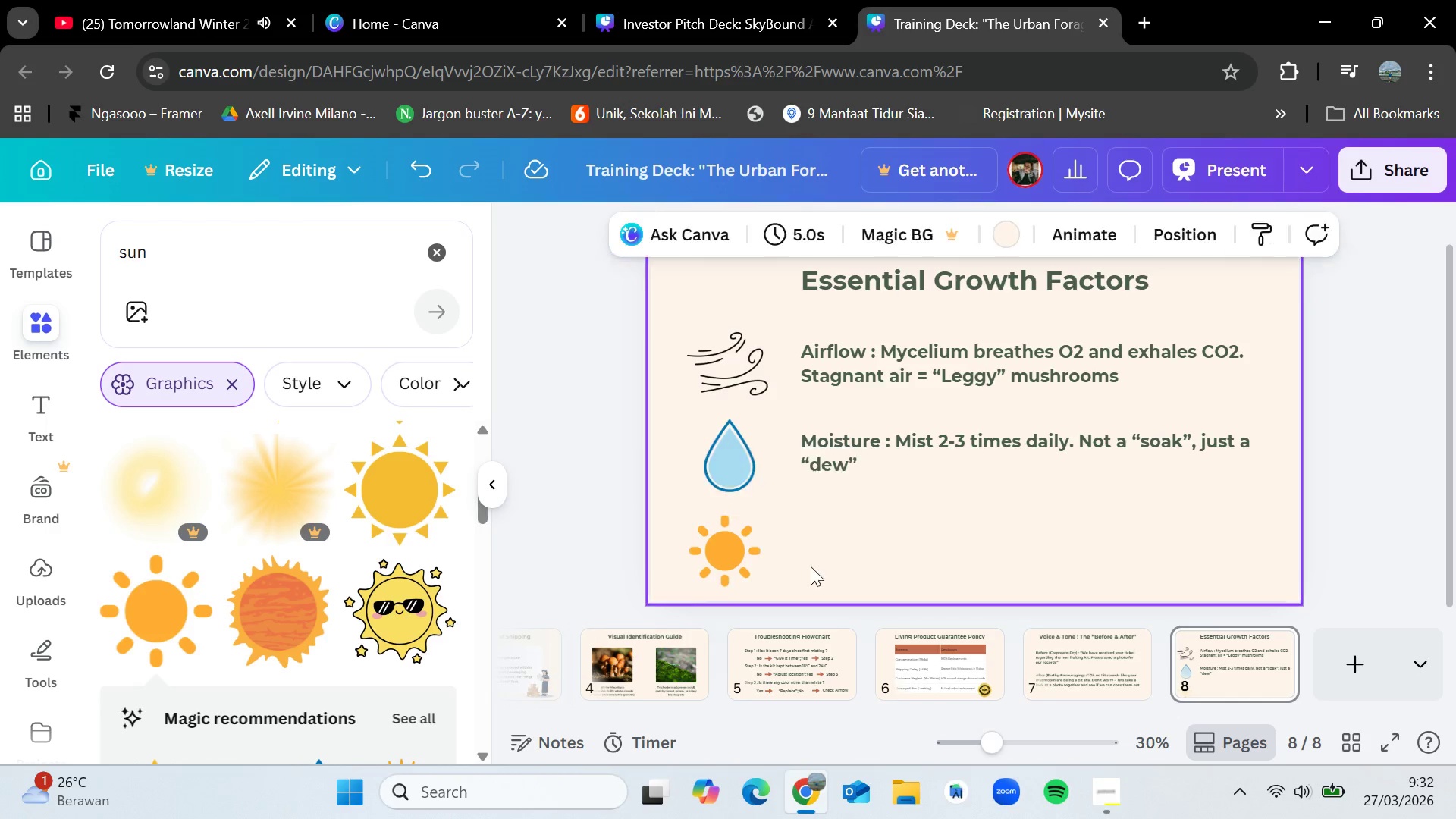 
left_click([852, 573])
 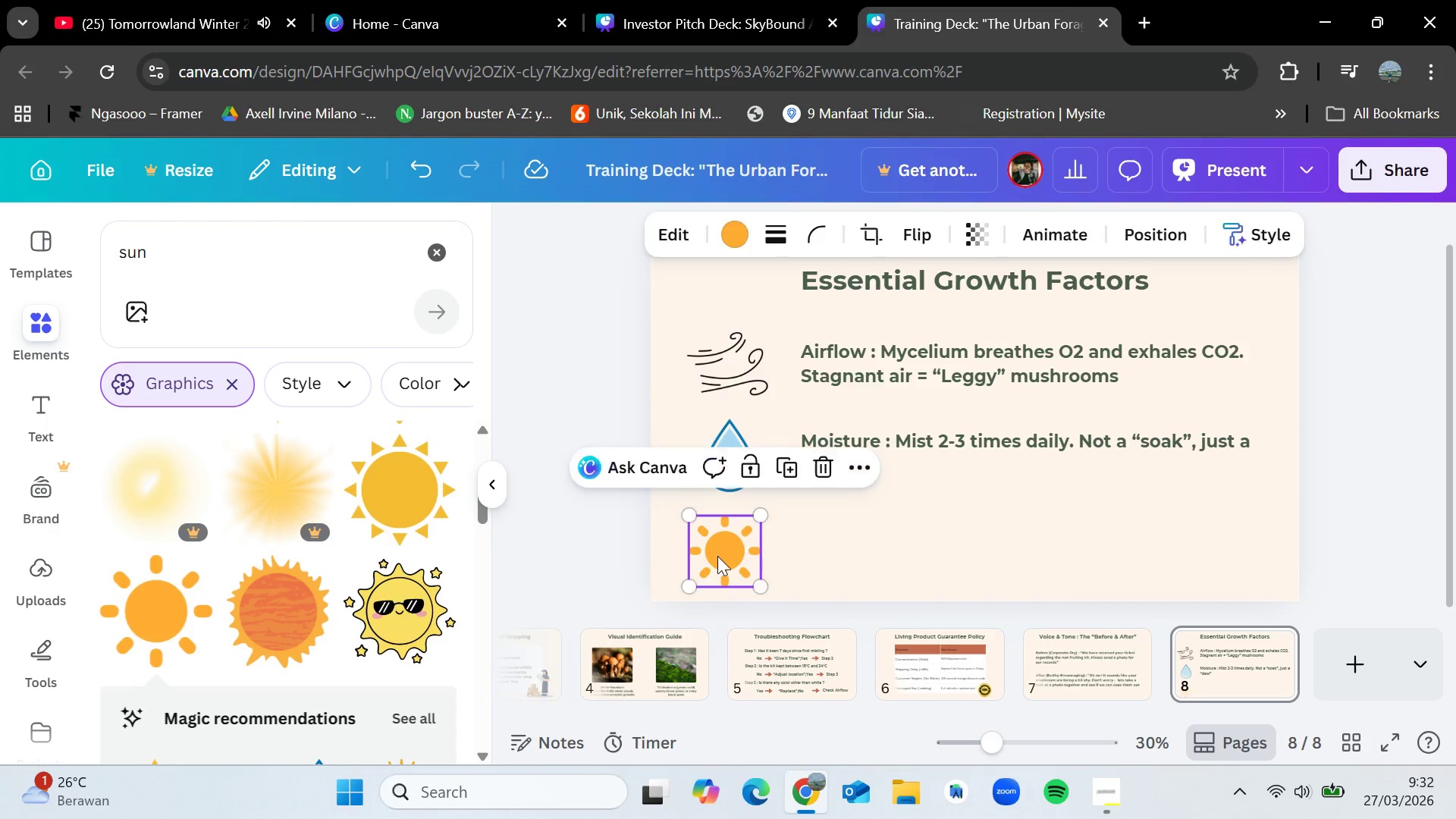 
left_click_drag(start_coordinate=[714, 555], to_coordinate=[721, 559])
 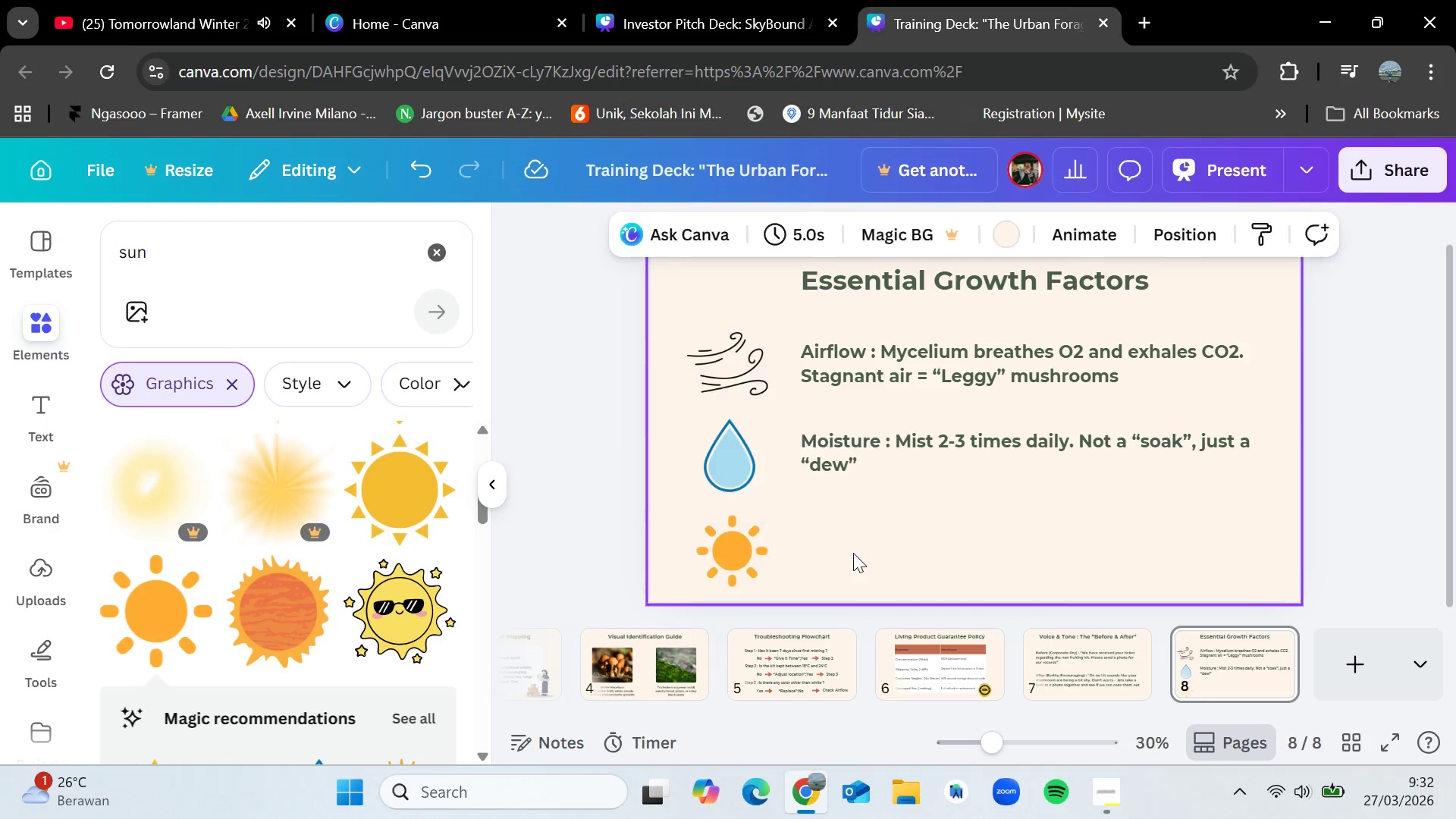 
left_click([853, 553])
 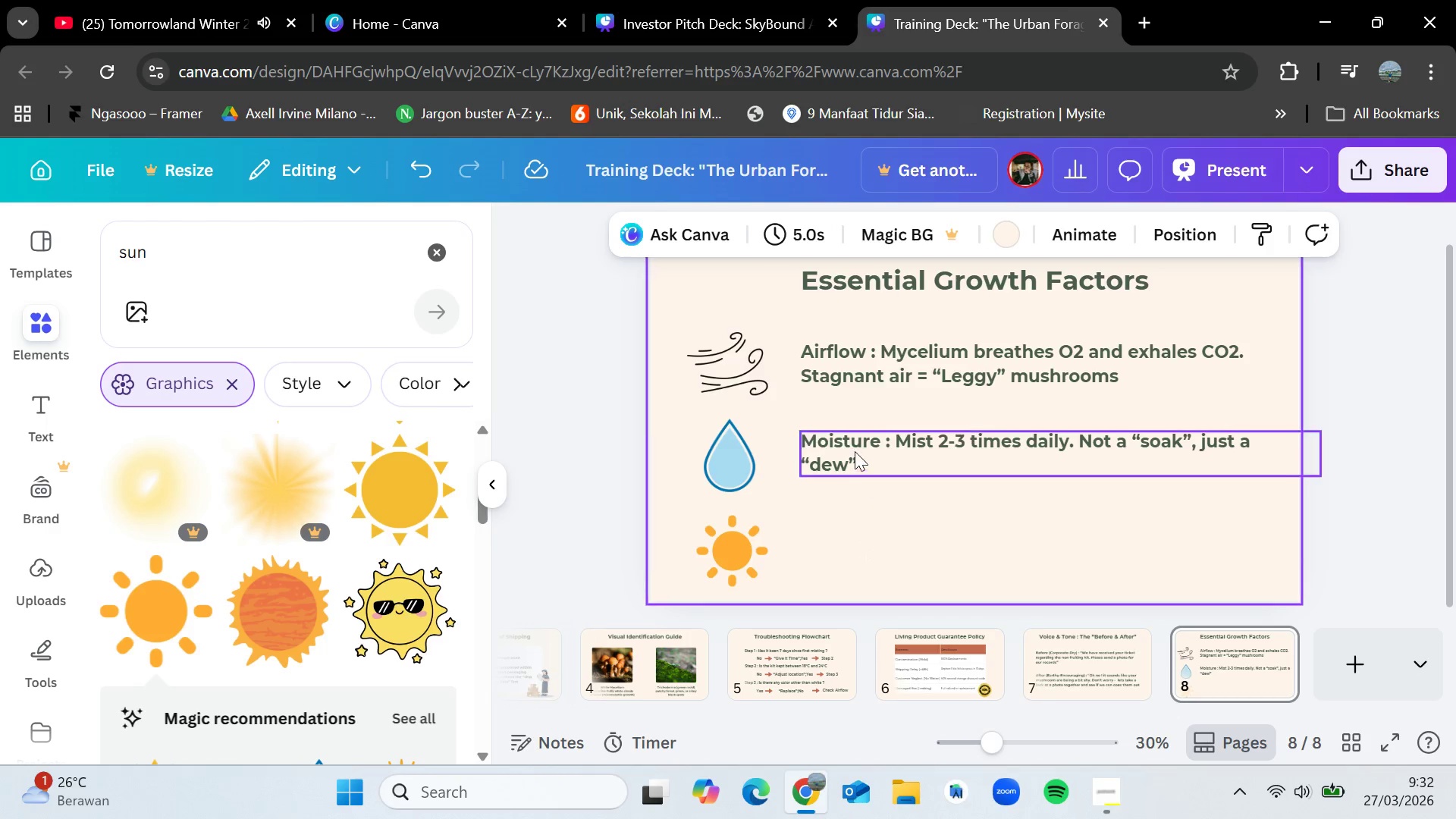 
left_click([854, 449])
 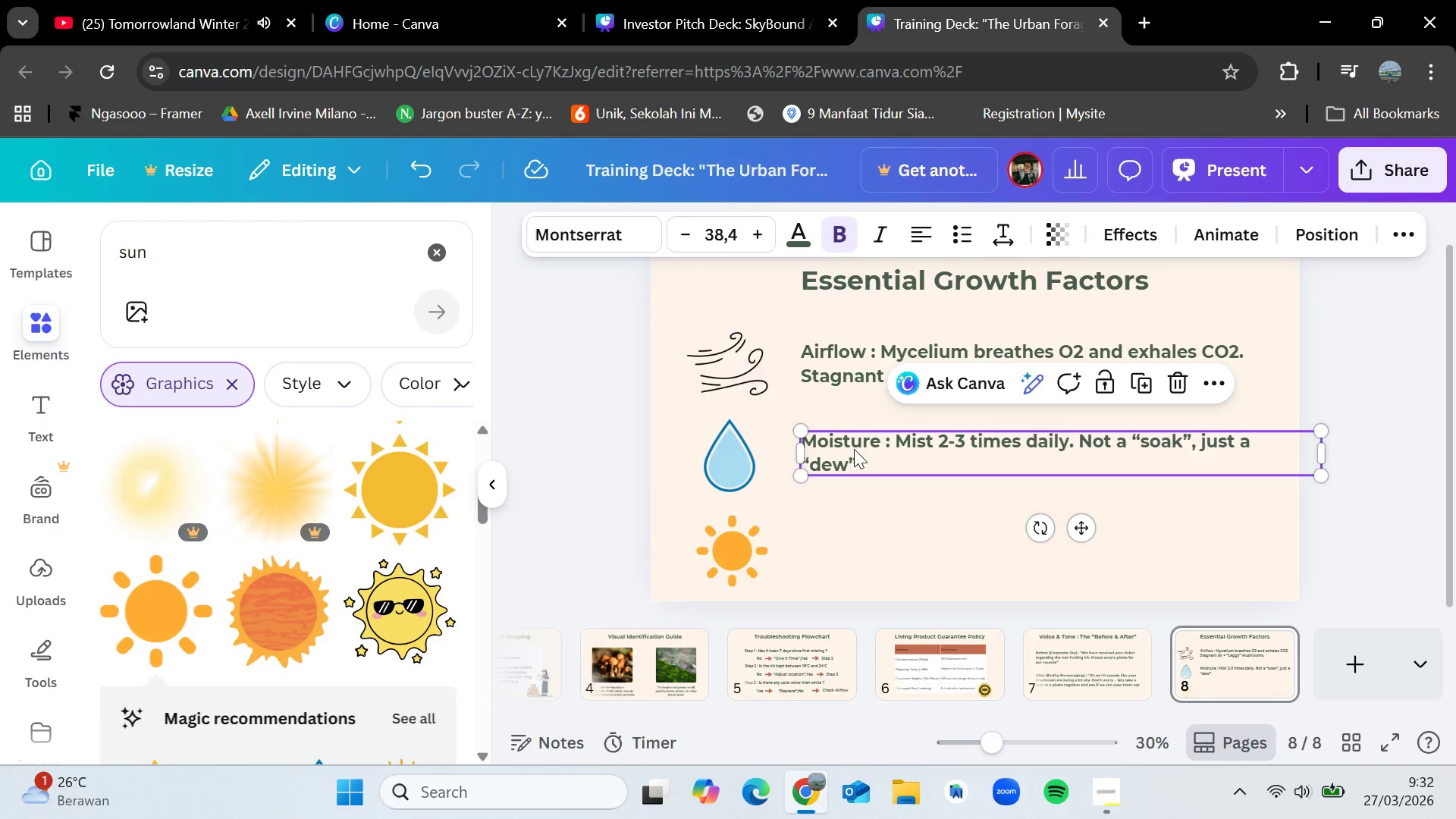 
key(Control+C)
 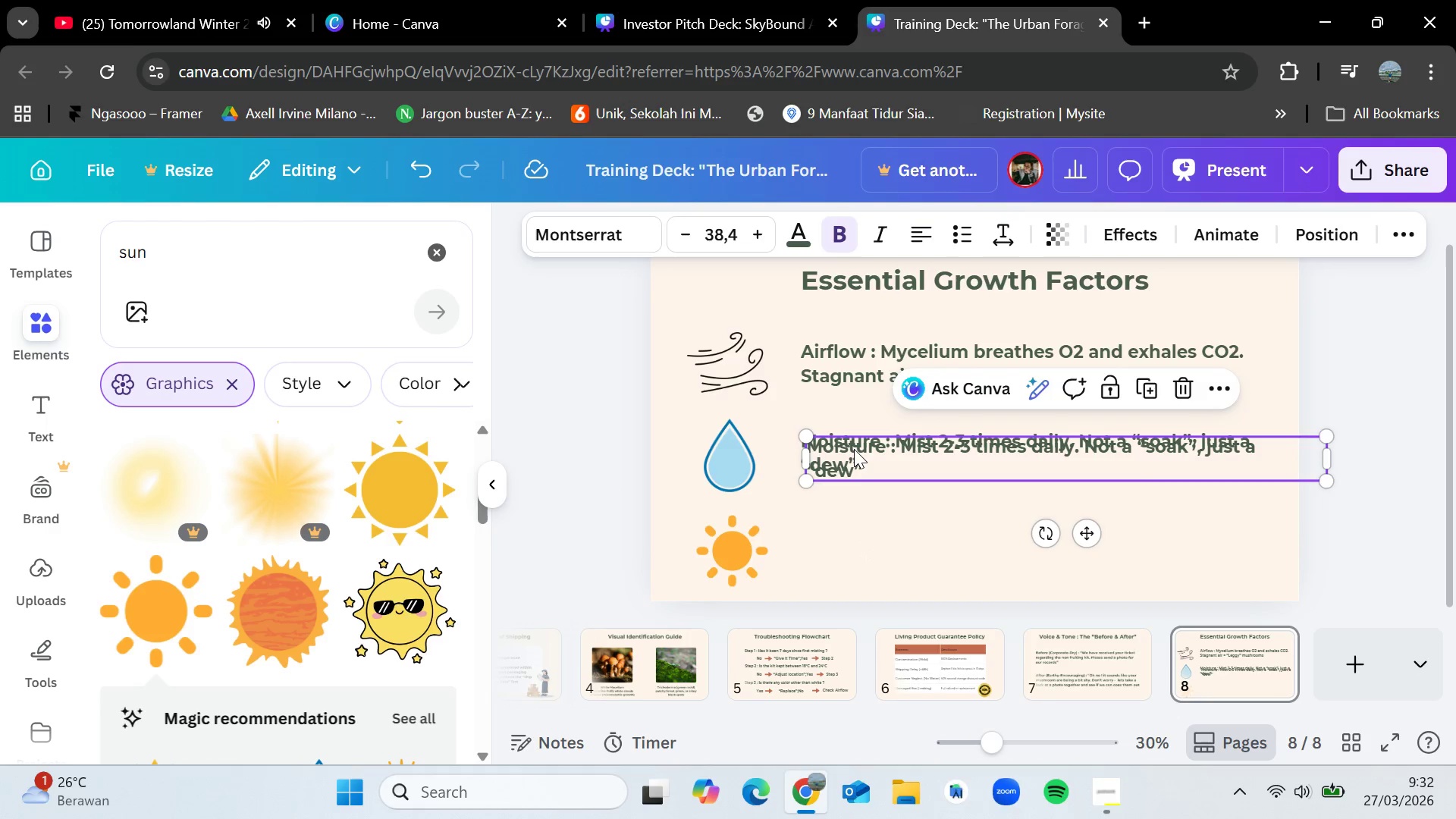 
key(Control+V)
 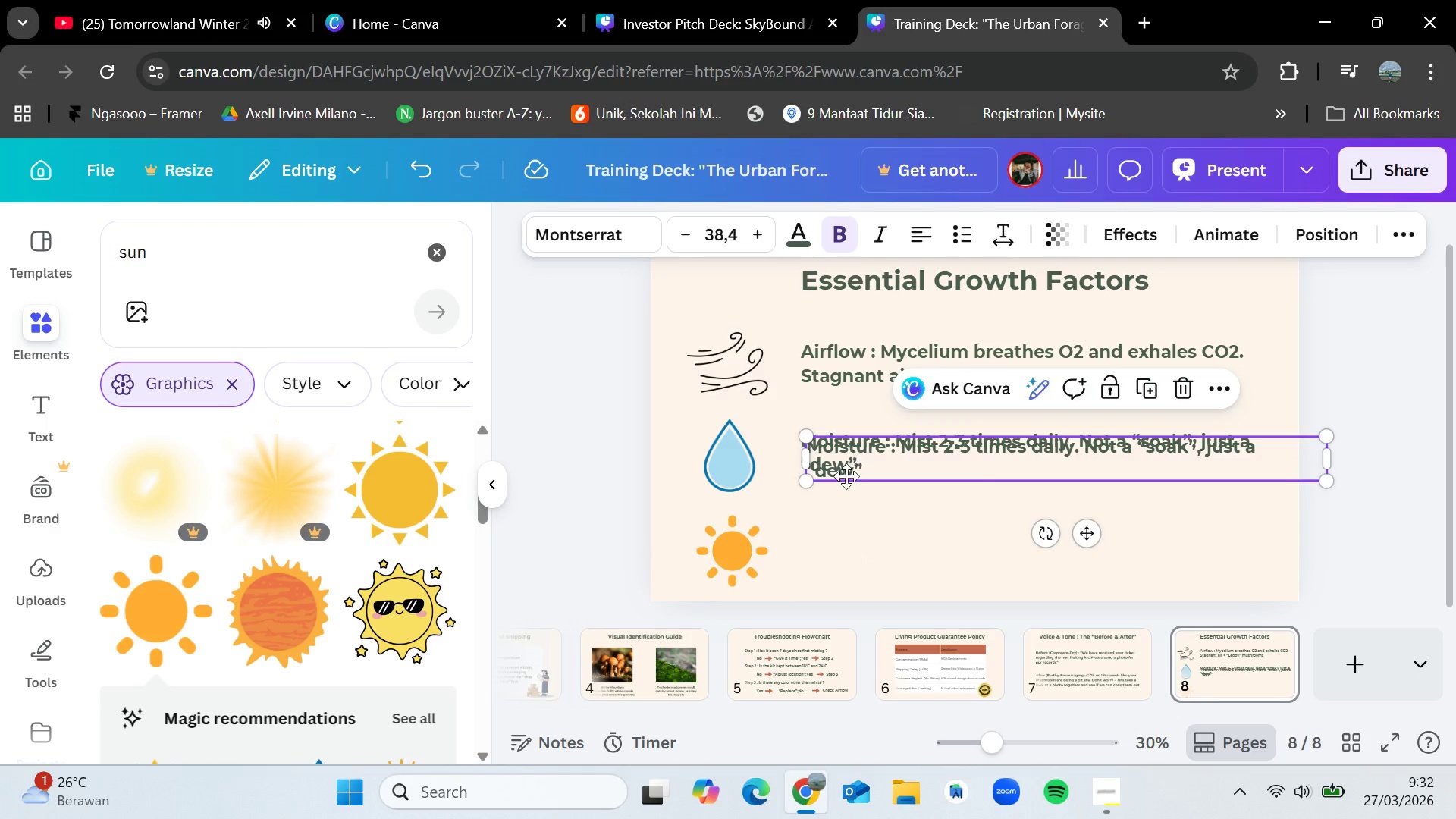 
left_click_drag(start_coordinate=[854, 449], to_coordinate=[846, 536])
 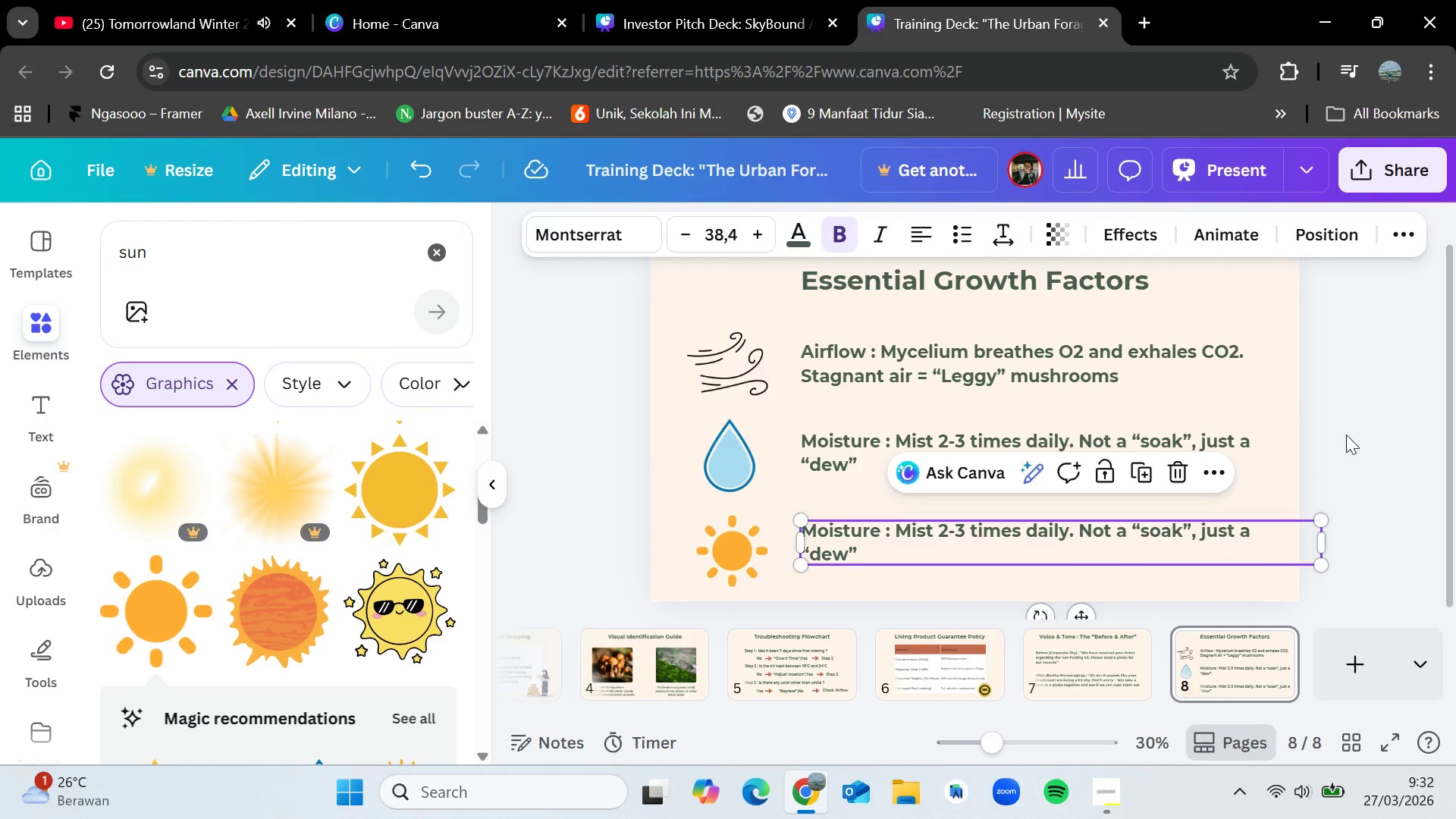 
left_click([1351, 432])
 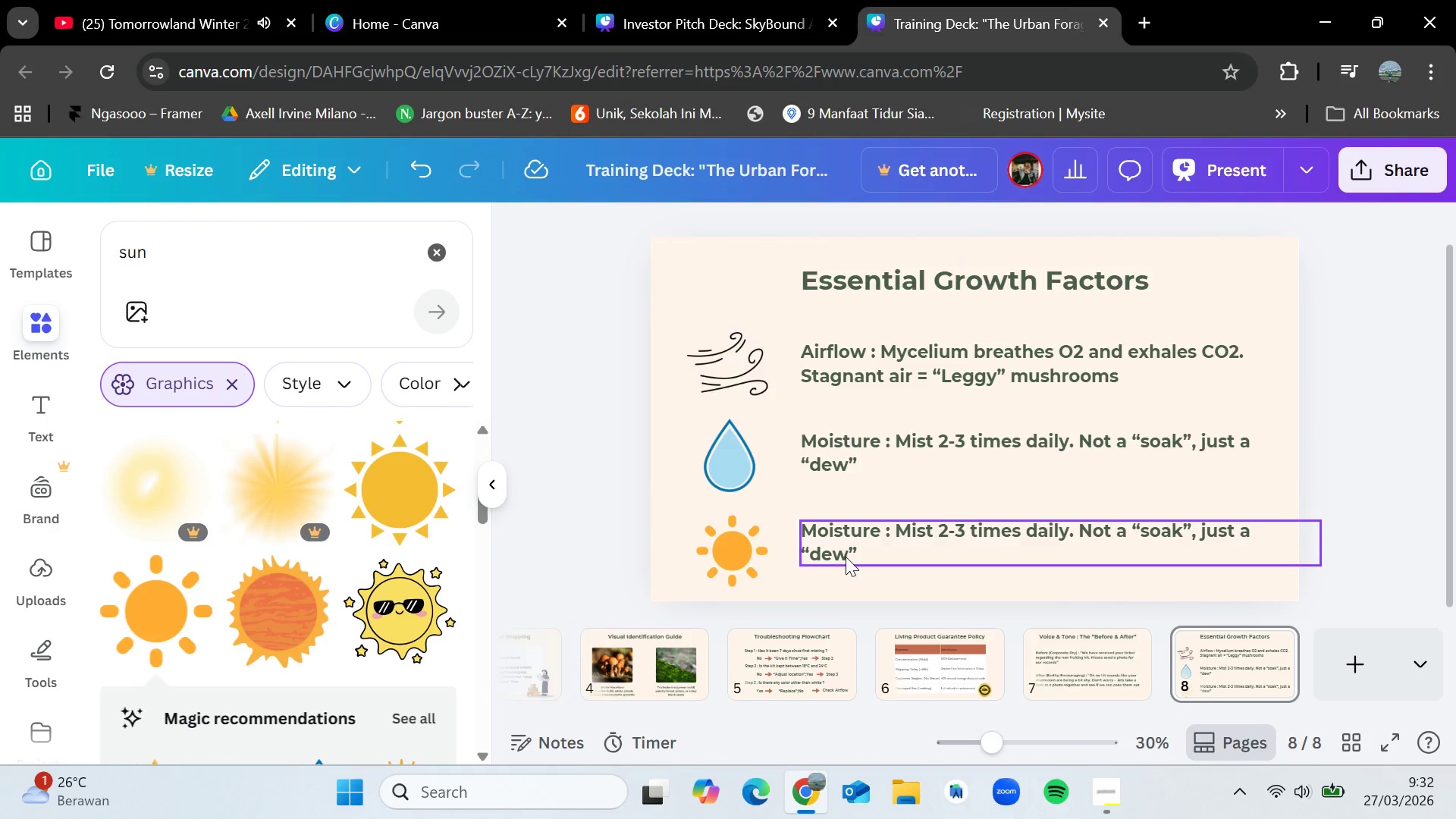 
double_click([846, 557])
 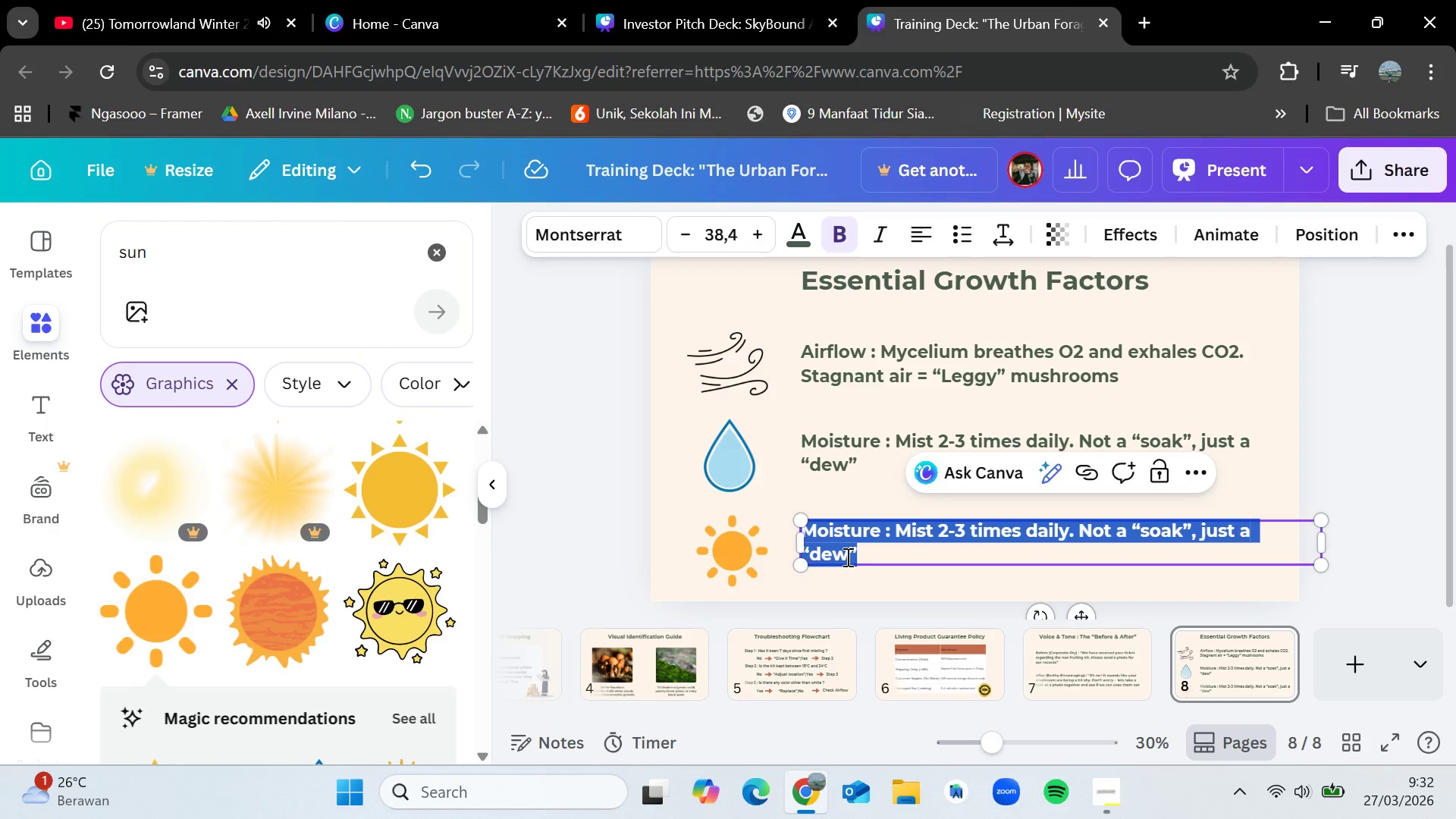 
key(Backspace)
type(Light : No direwc)
key(Backspace)
key(Backspace)
type(ec)
key(Backspace)
key(Backspace)
type(ct si)
key(Backspace)
type(un ( it dries them out). Indirect)
 